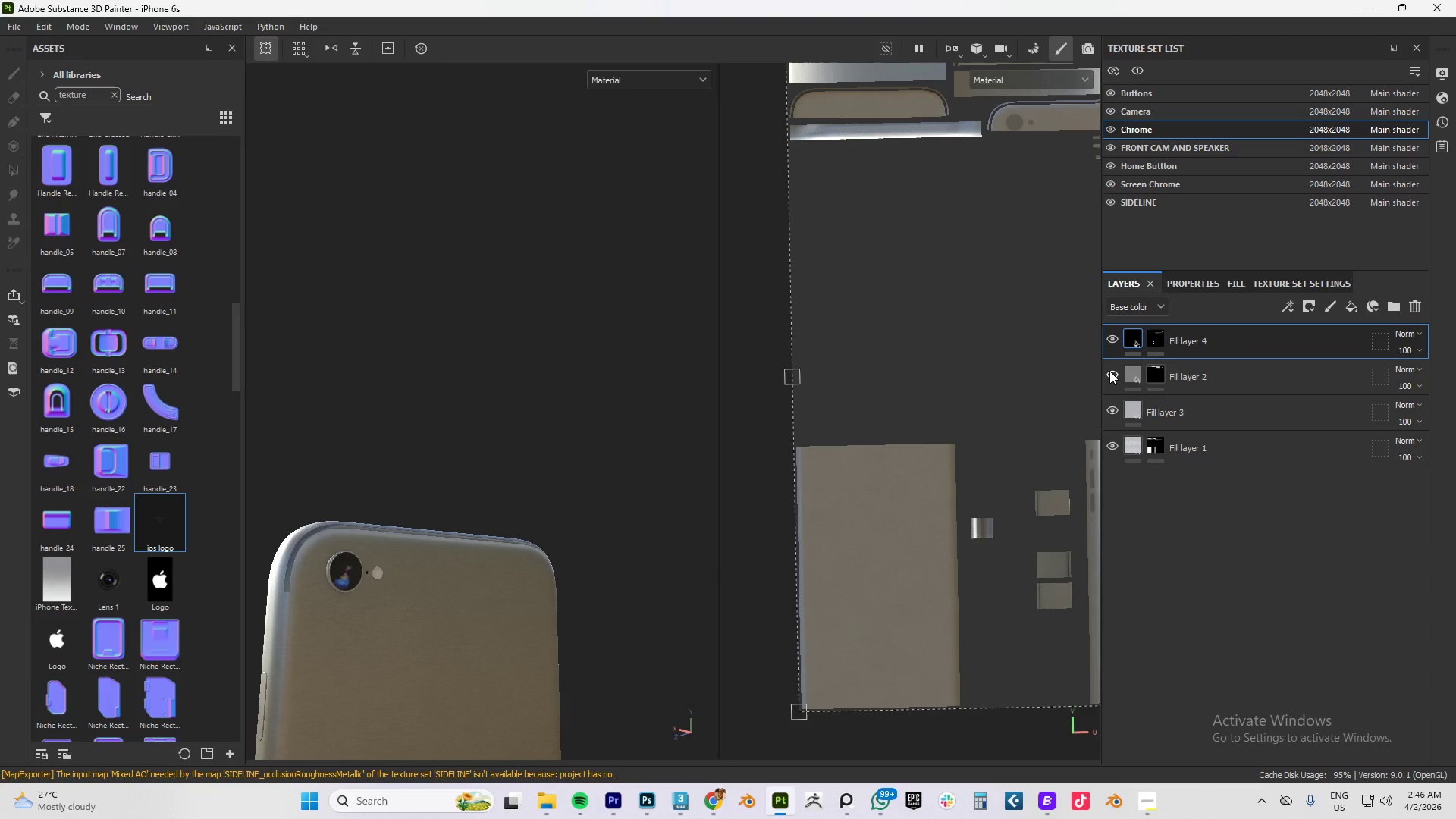 
left_click([1109, 371])
 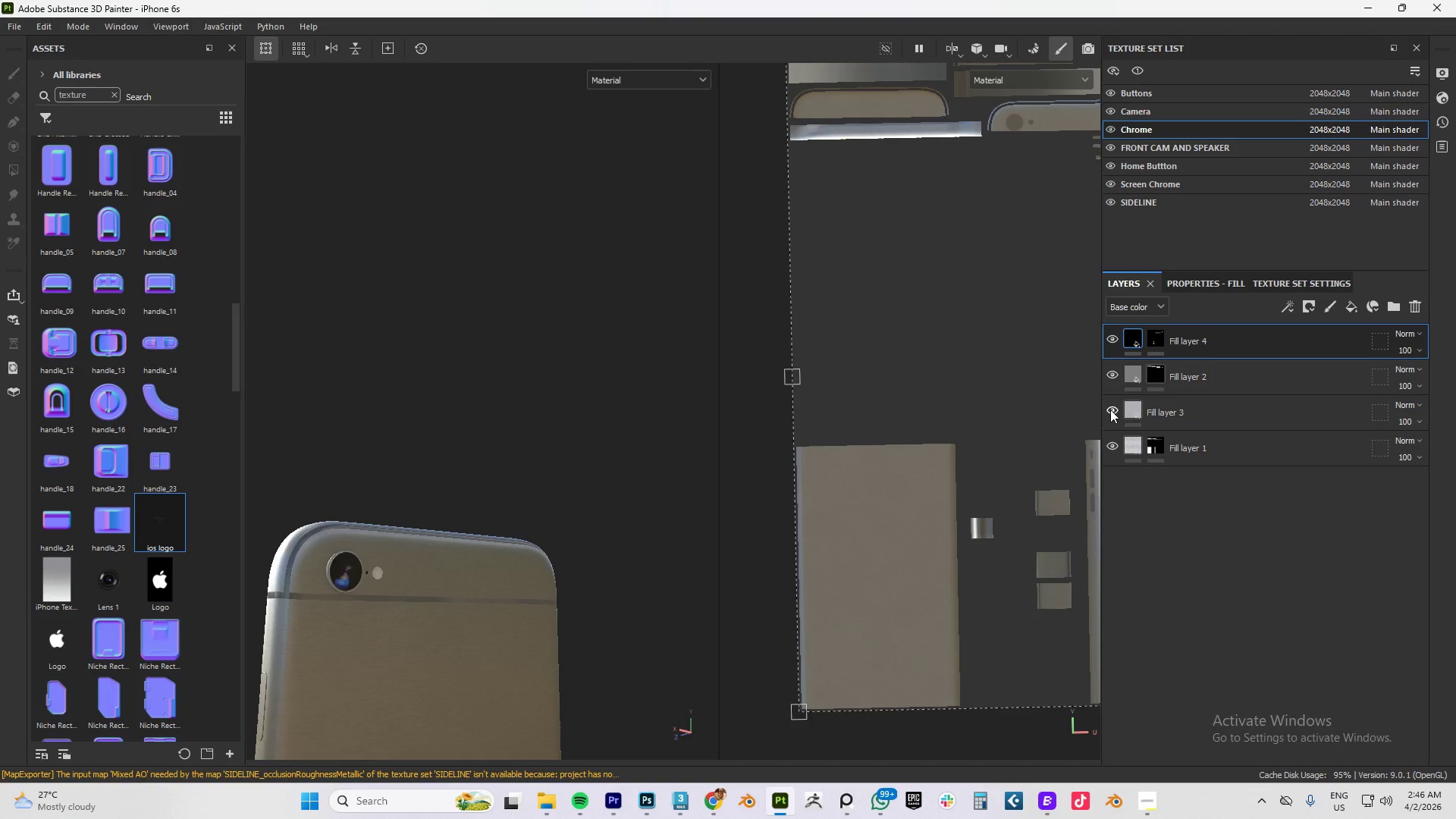 
left_click_drag(start_coordinate=[1193, 418], to_coordinate=[1181, 334])
 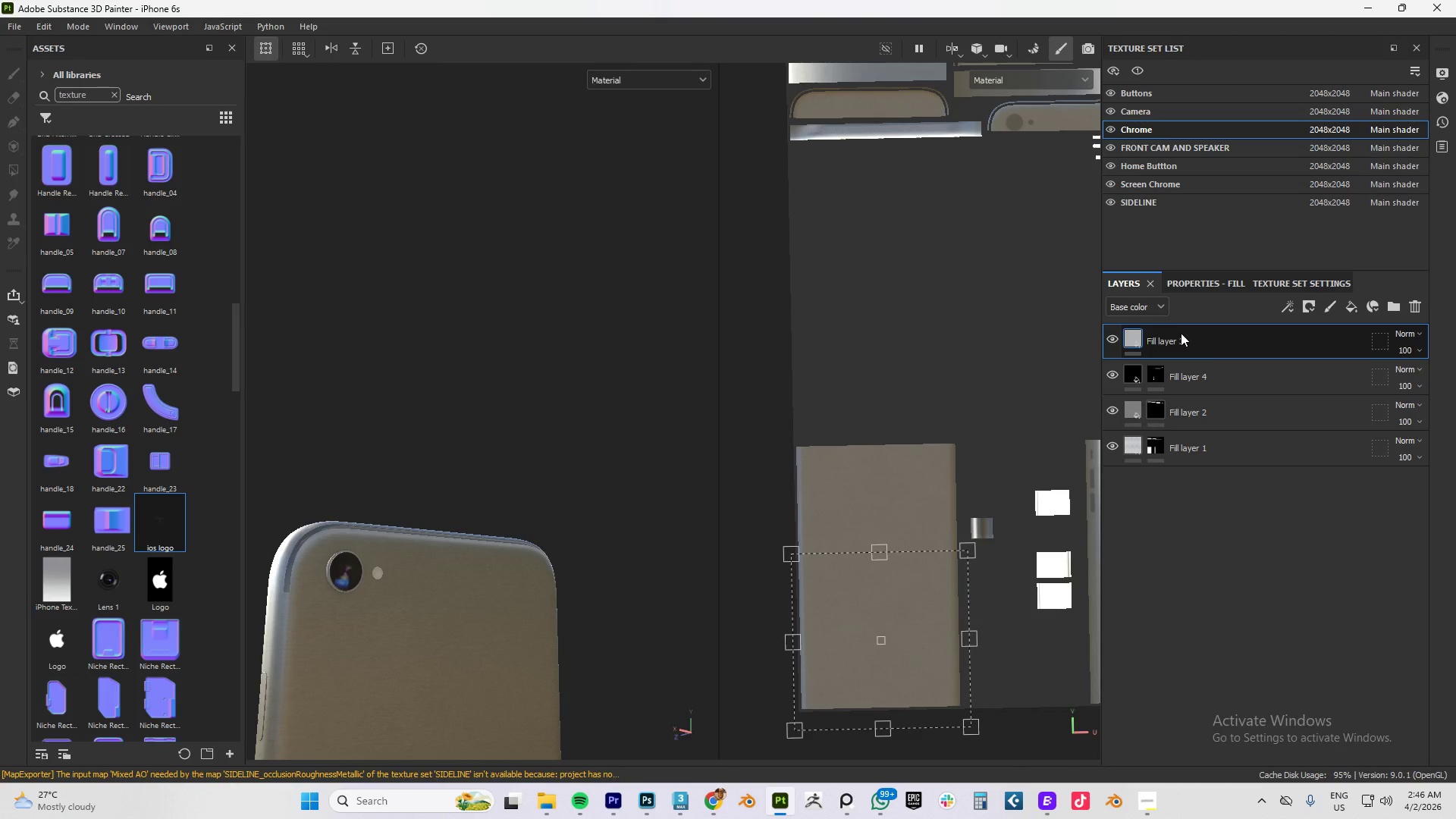 
key(Control+Z)
 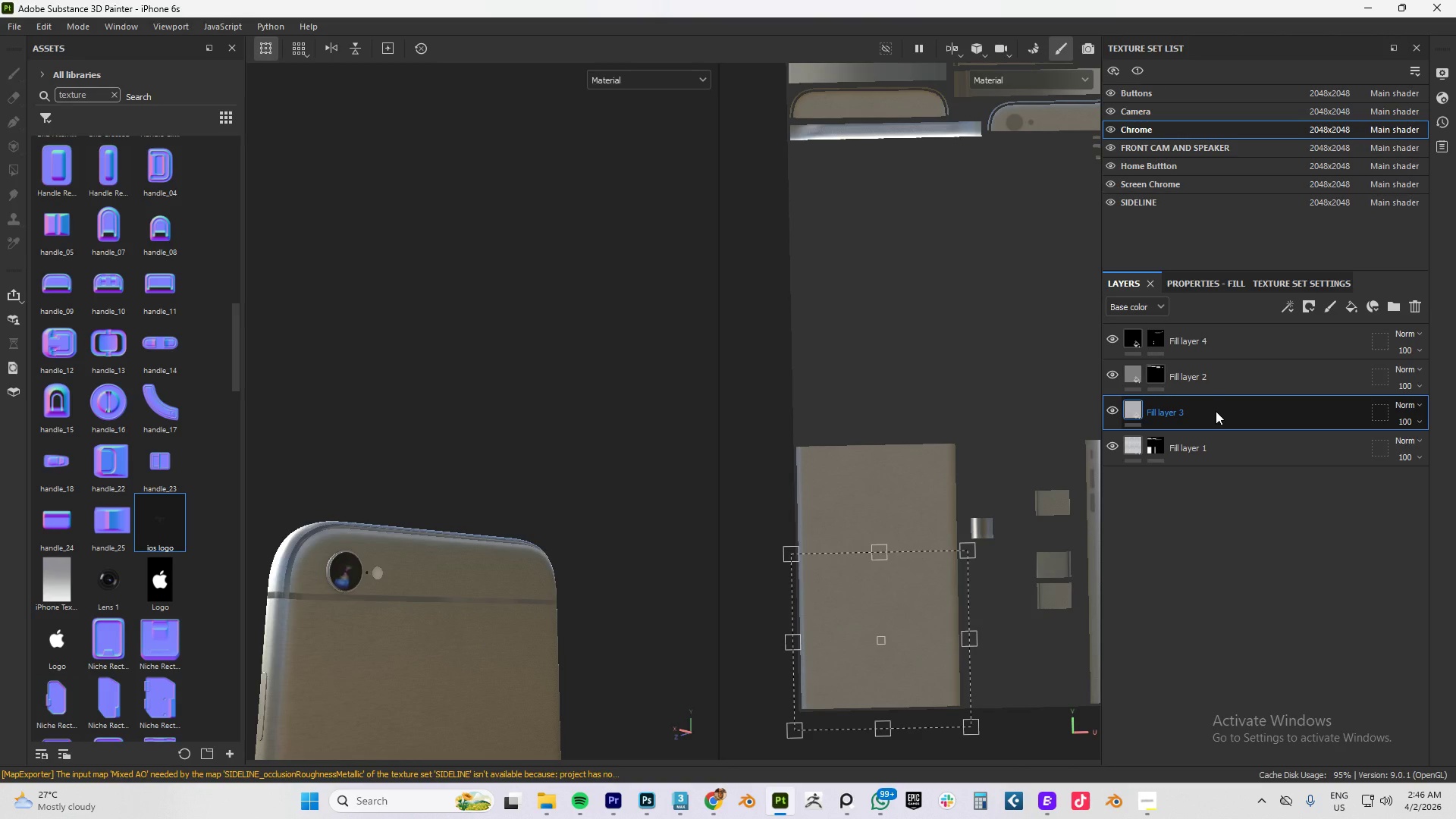 
wait(8.3)
 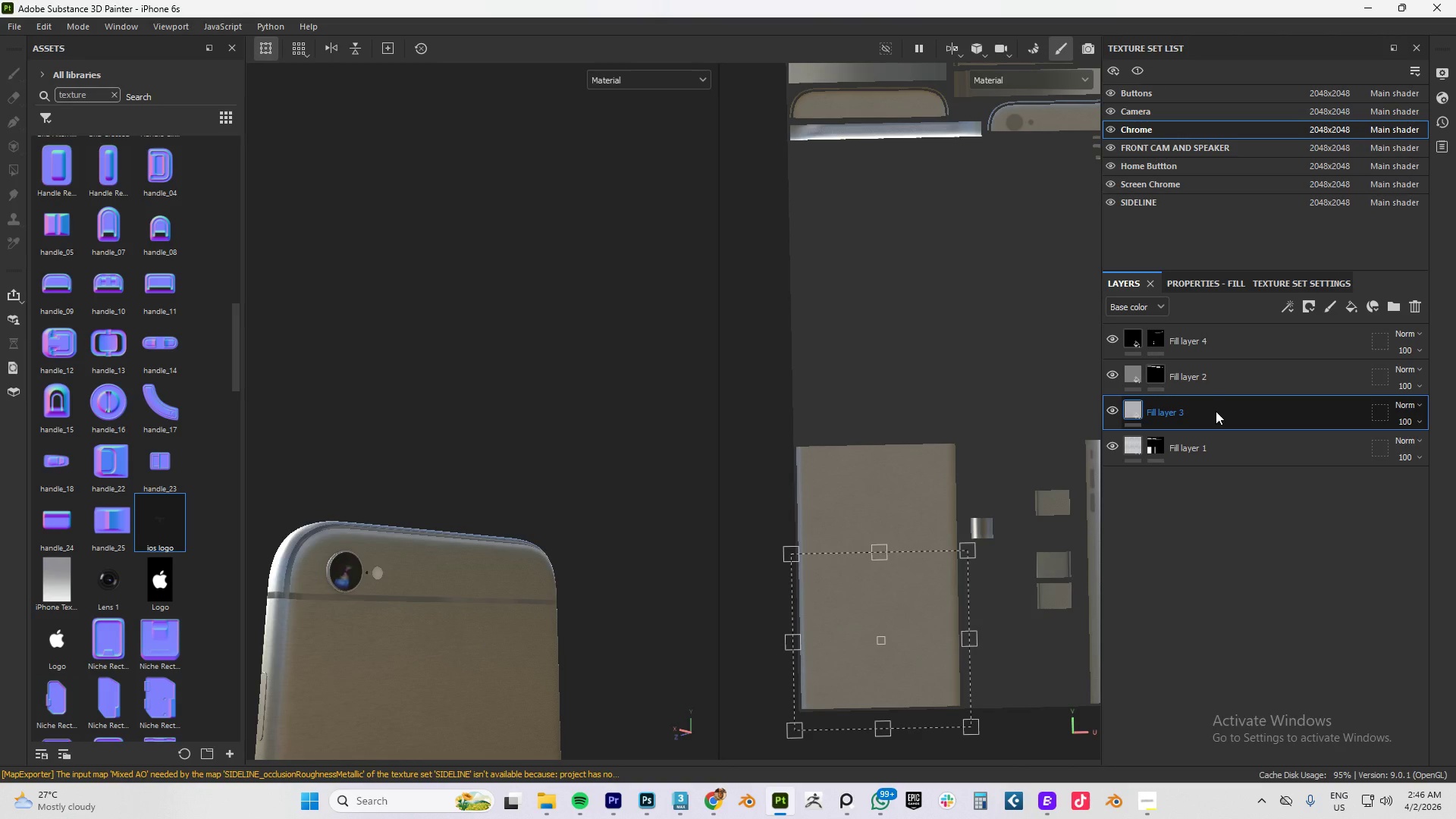 
key(Control+S)
 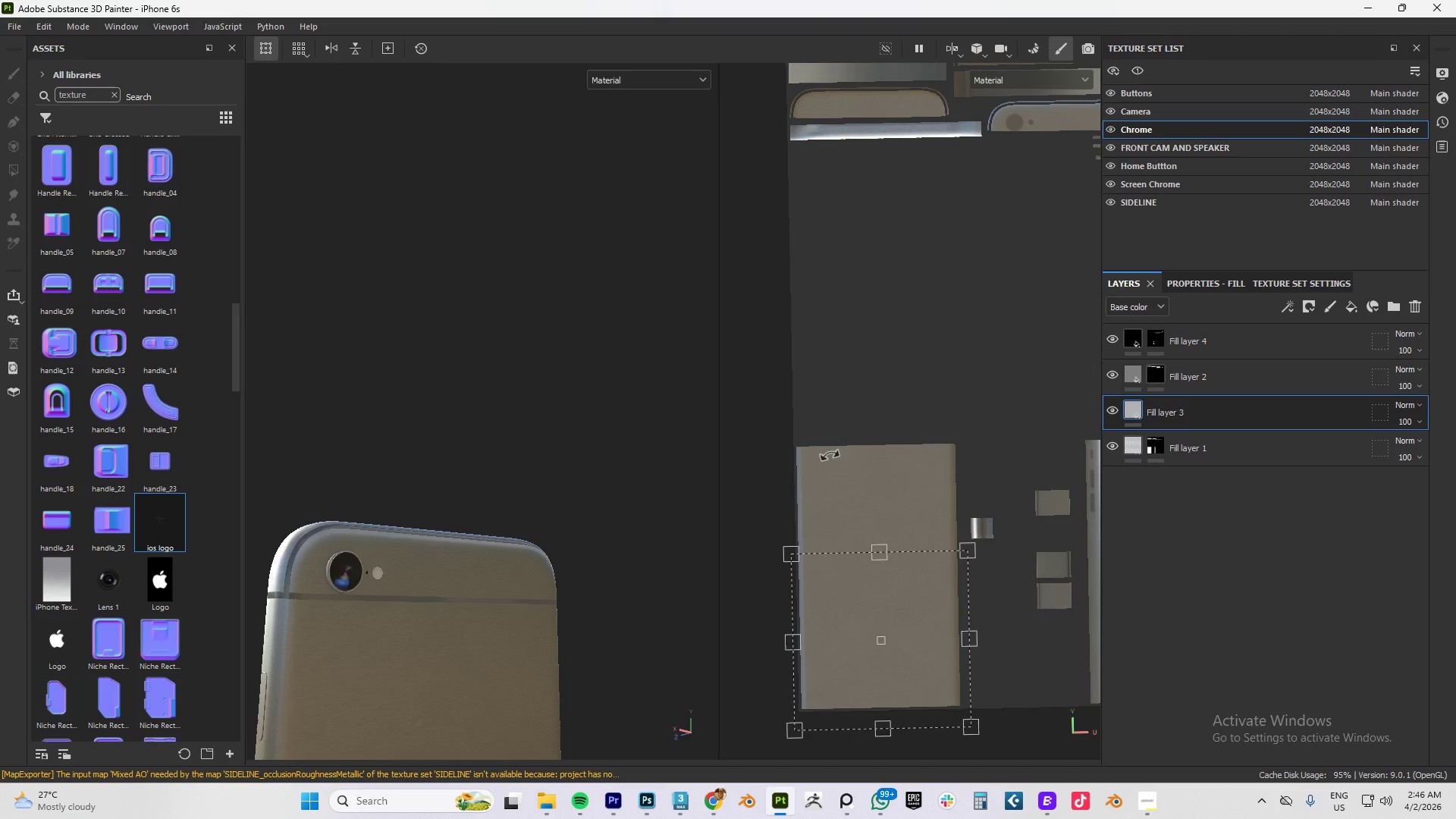 
wait(8.08)
 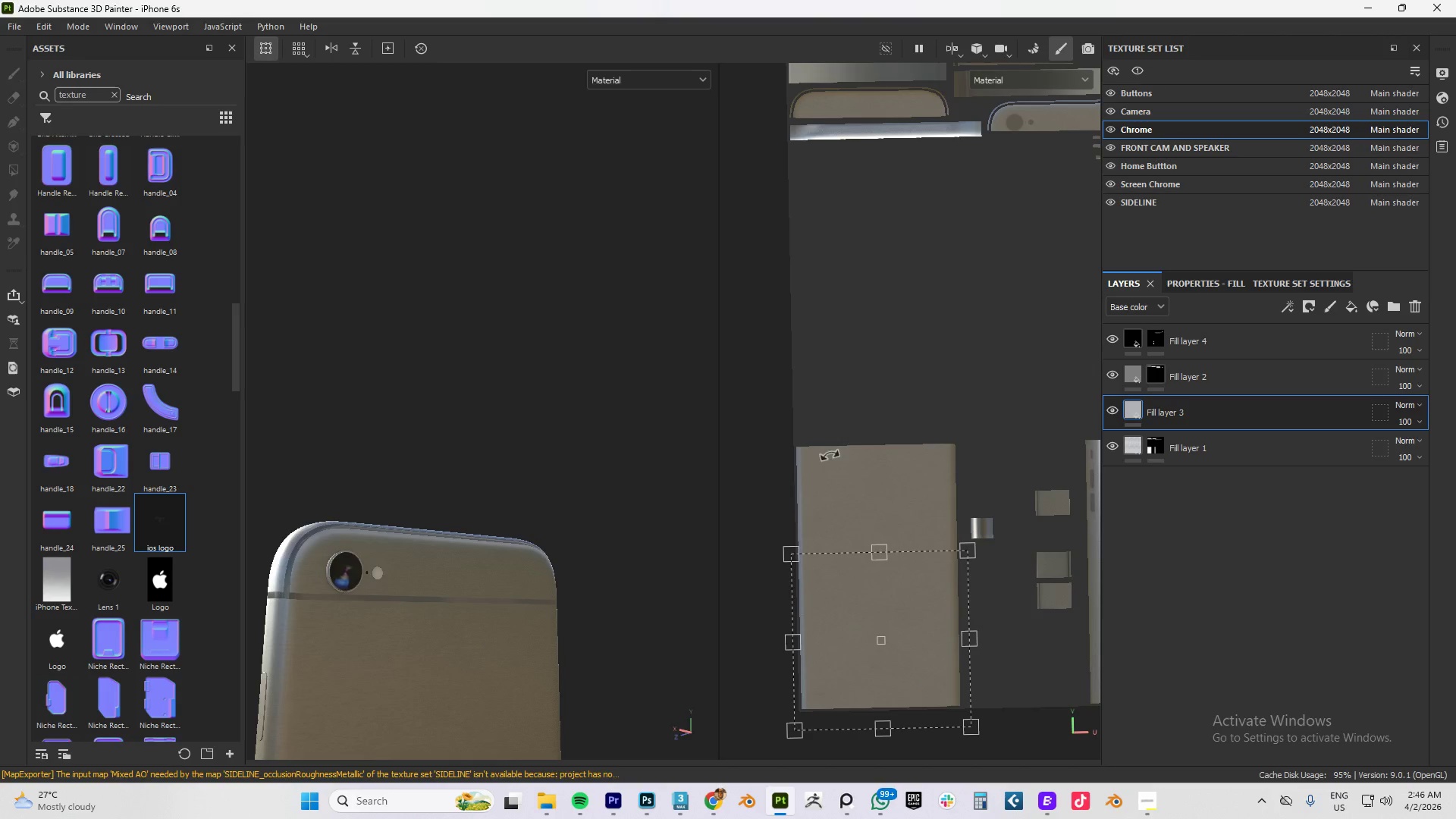 
left_click([554, 806])
 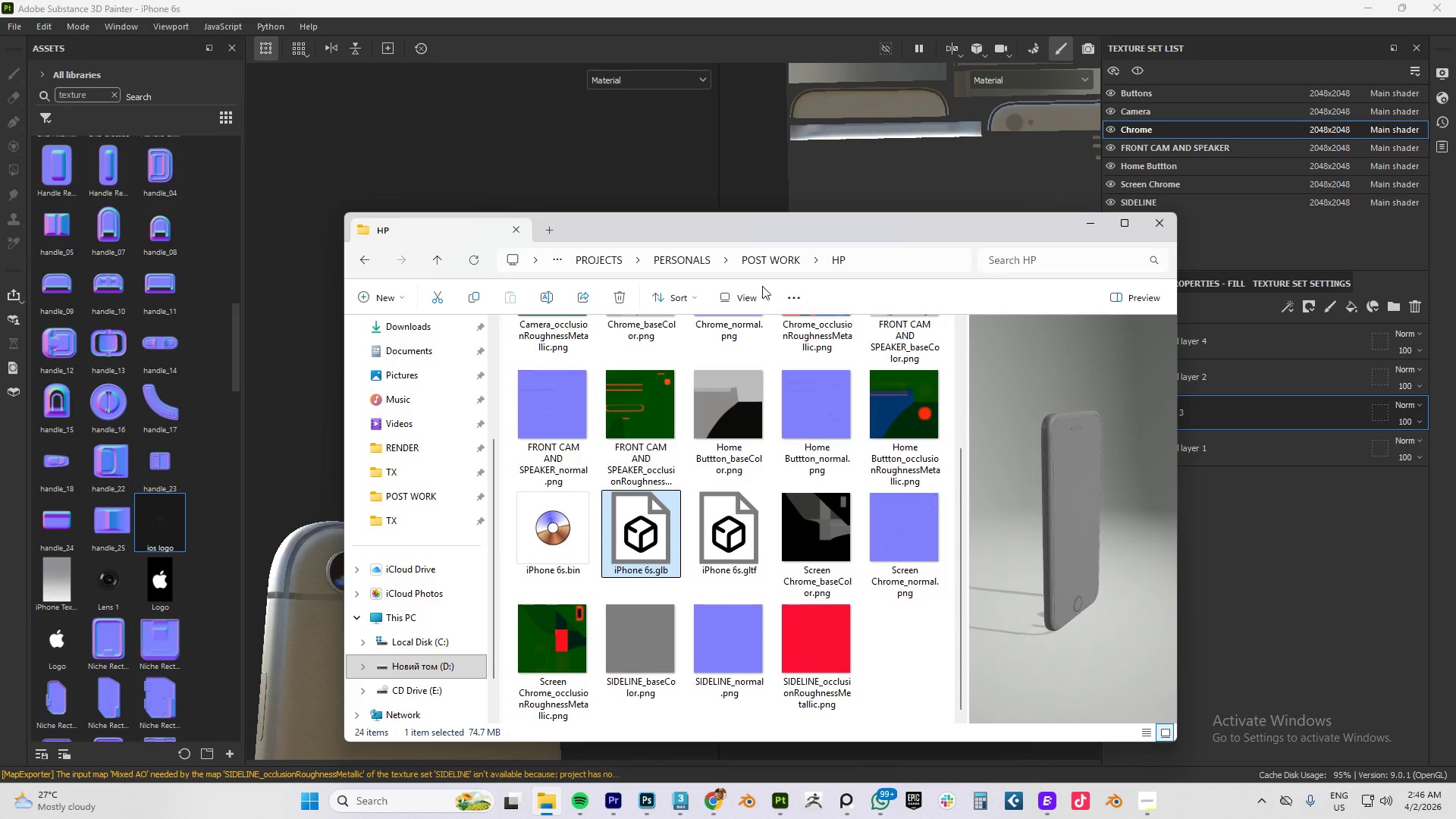 
left_click([755, 259])
 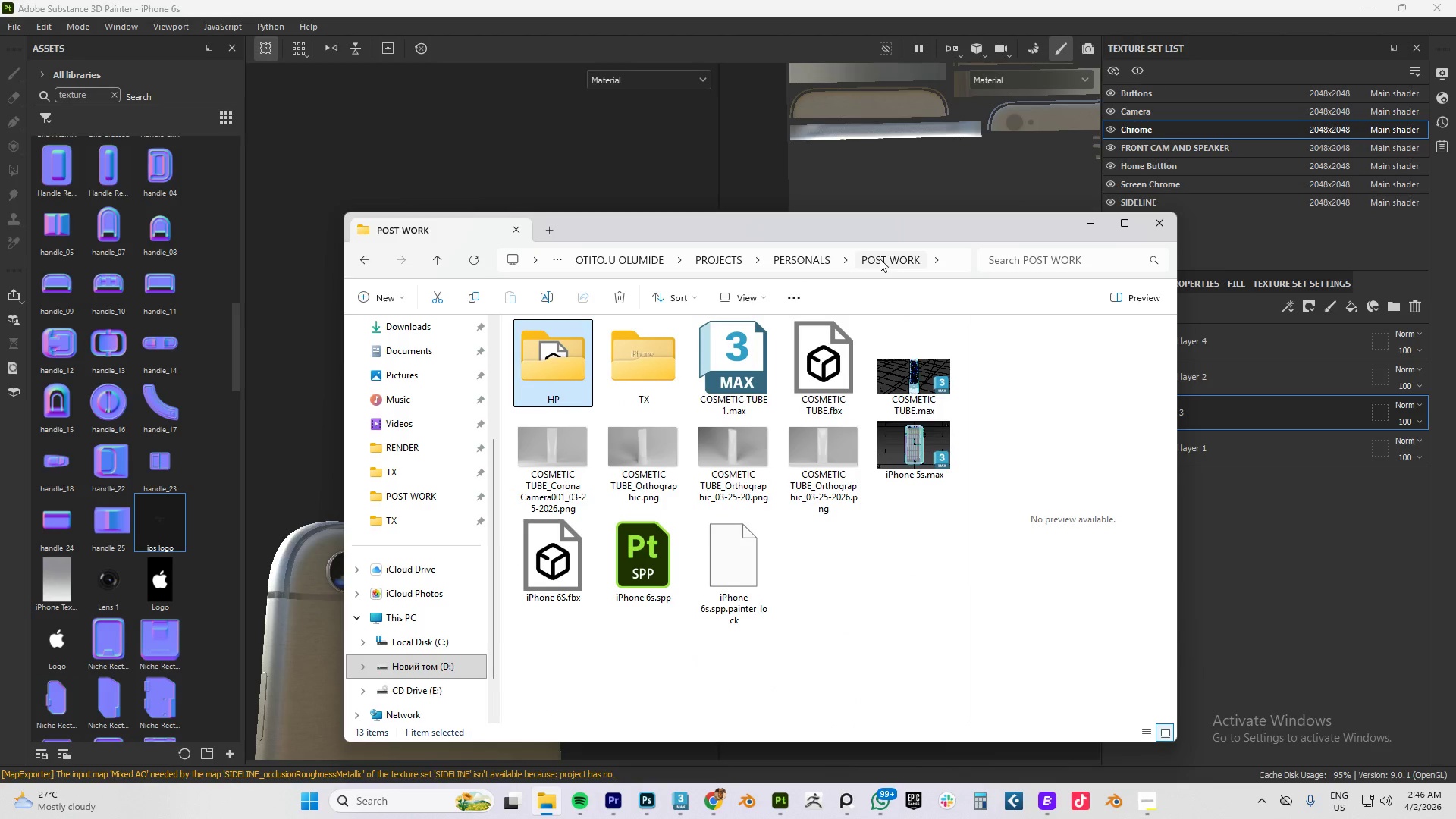 
wait(5.38)
 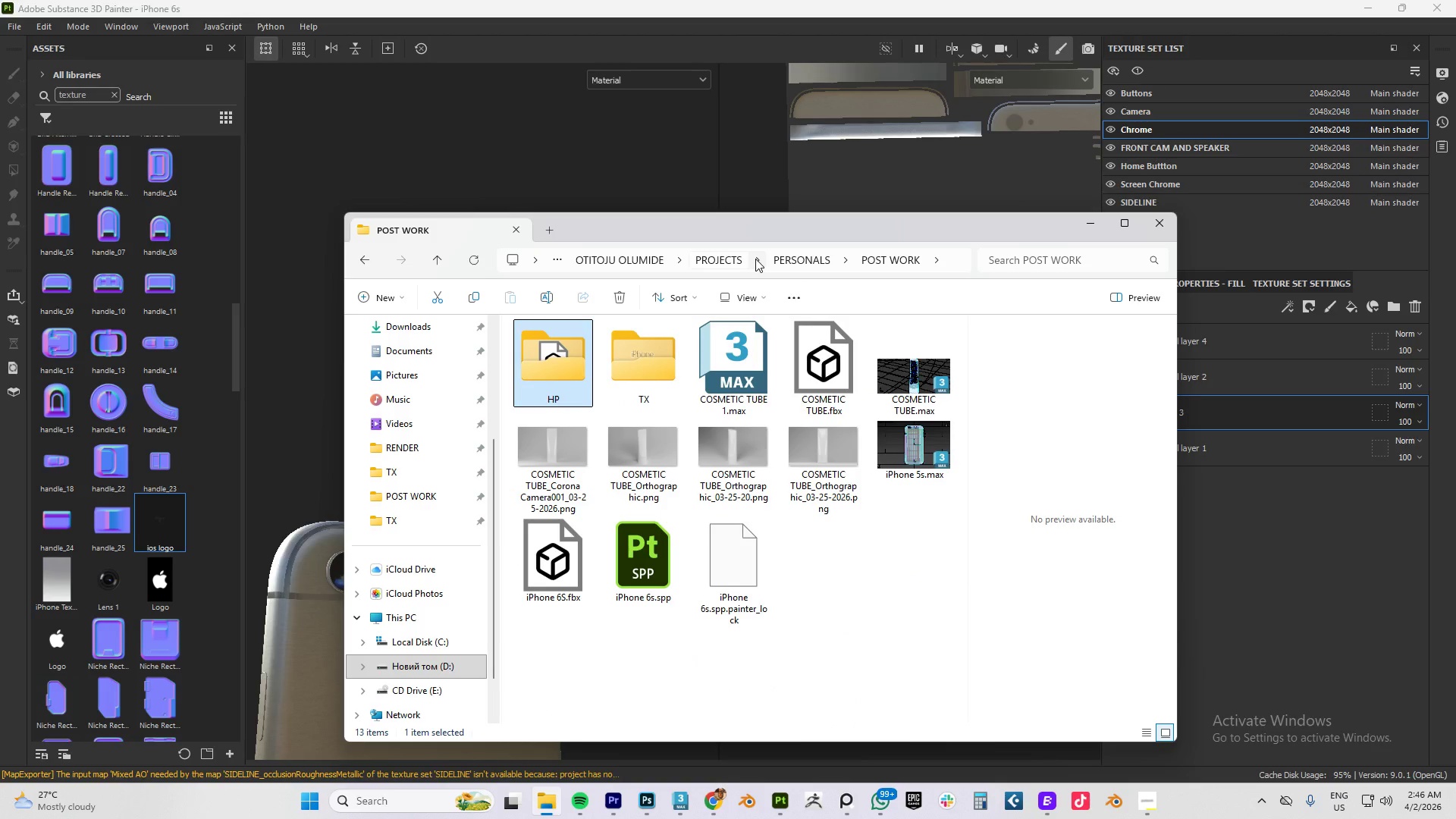 
double_click([638, 381])
 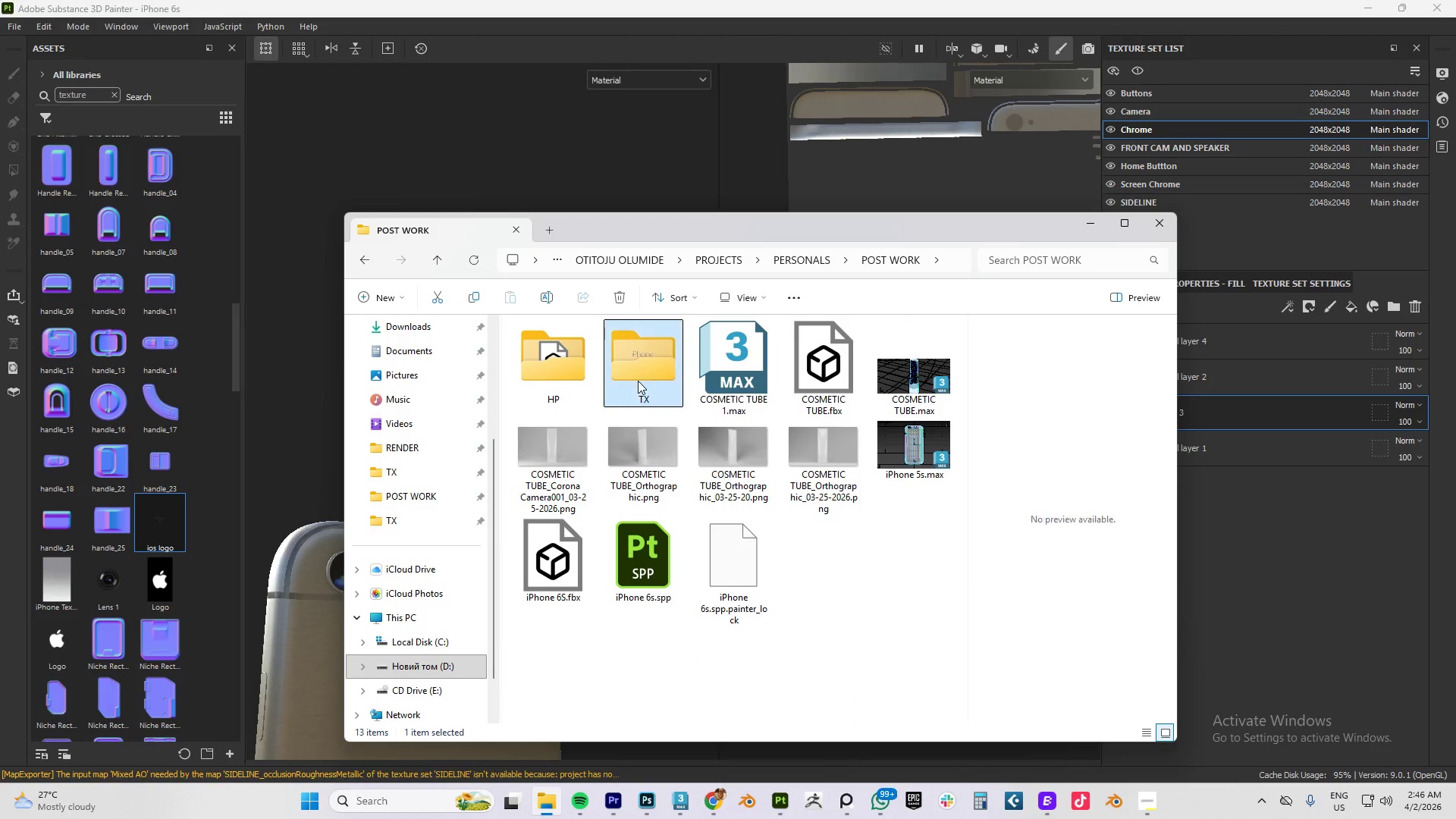 
triple_click([638, 381])
 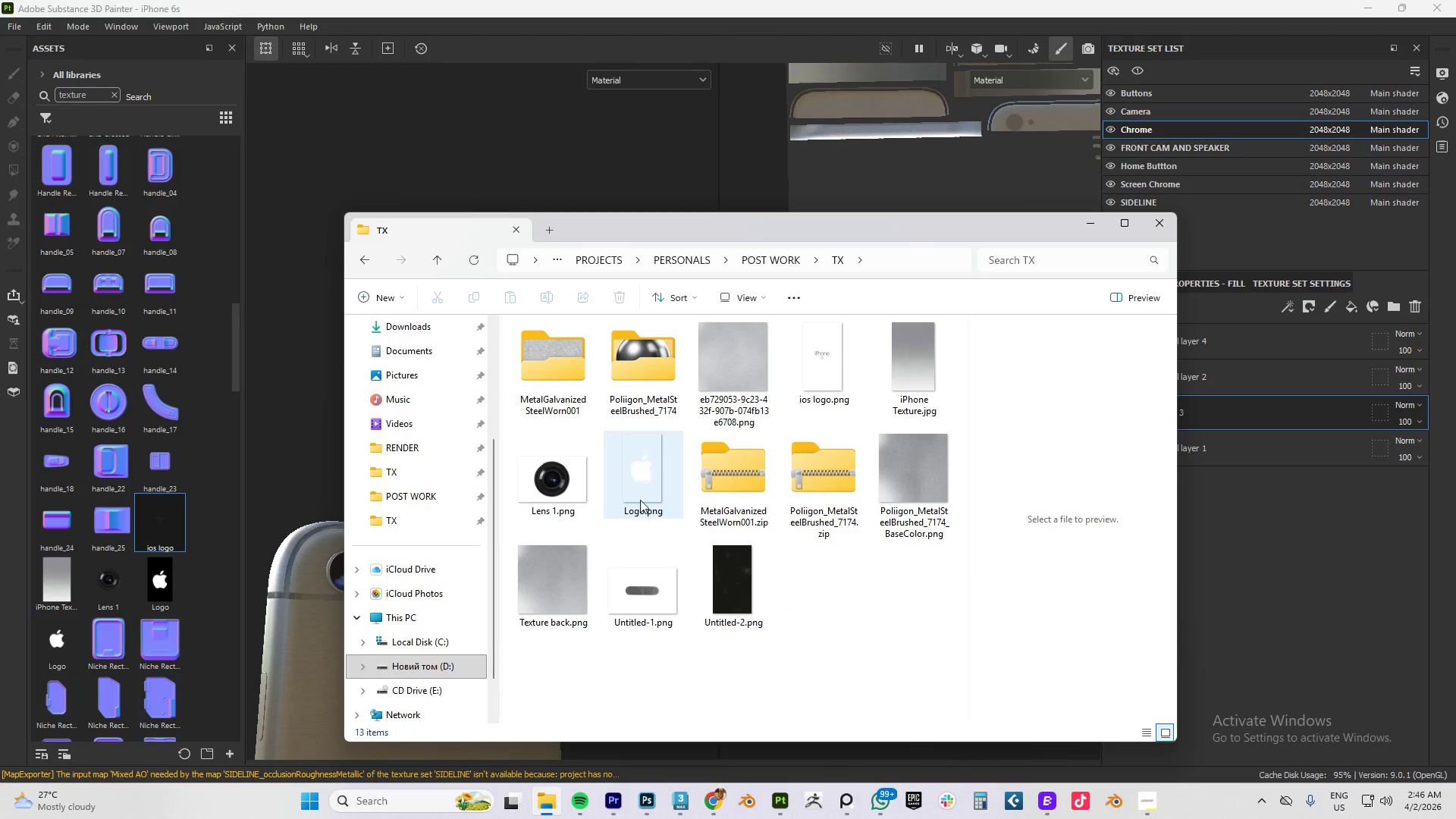 
left_click([585, 561])
 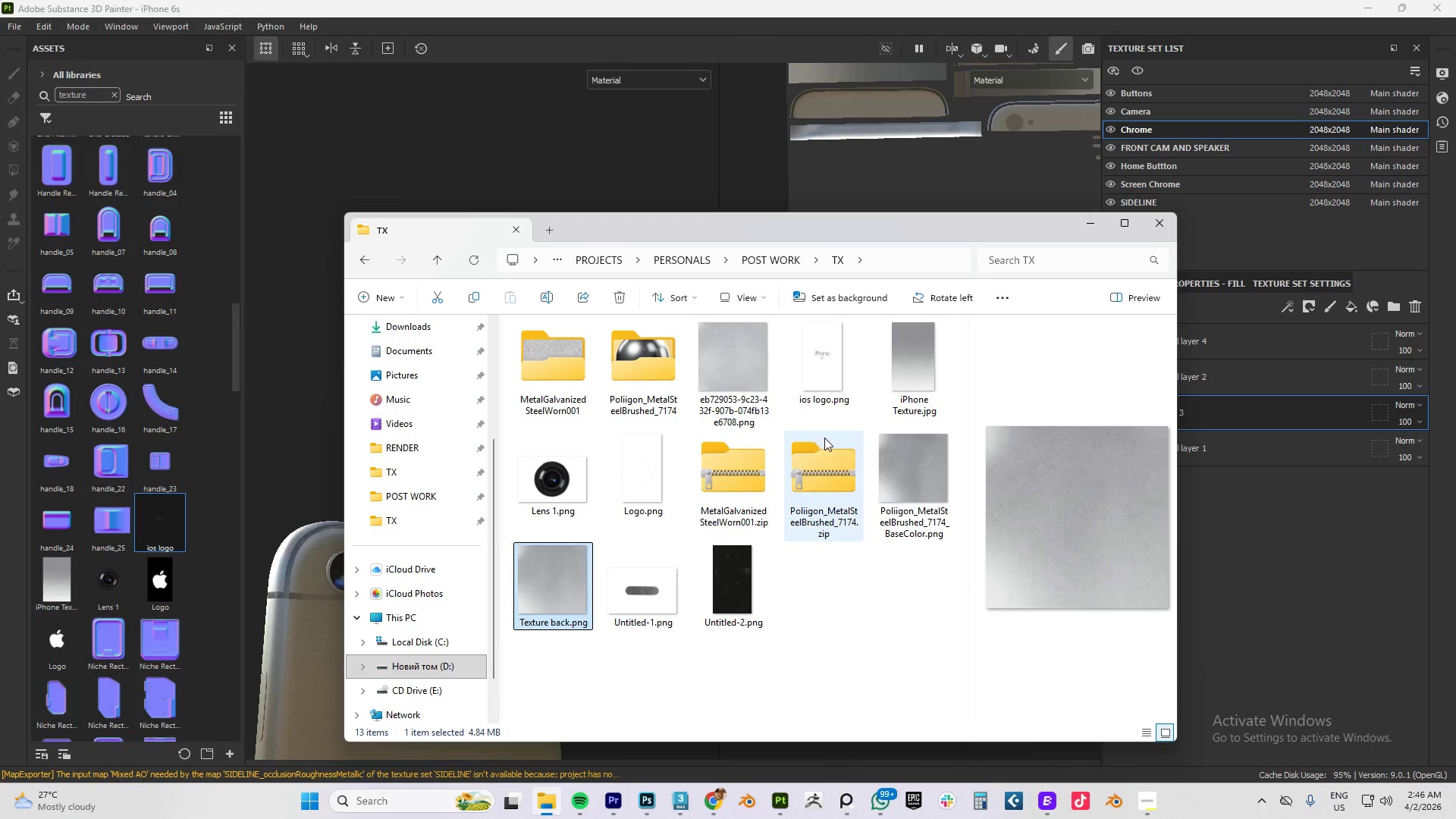 
left_click([912, 456])
 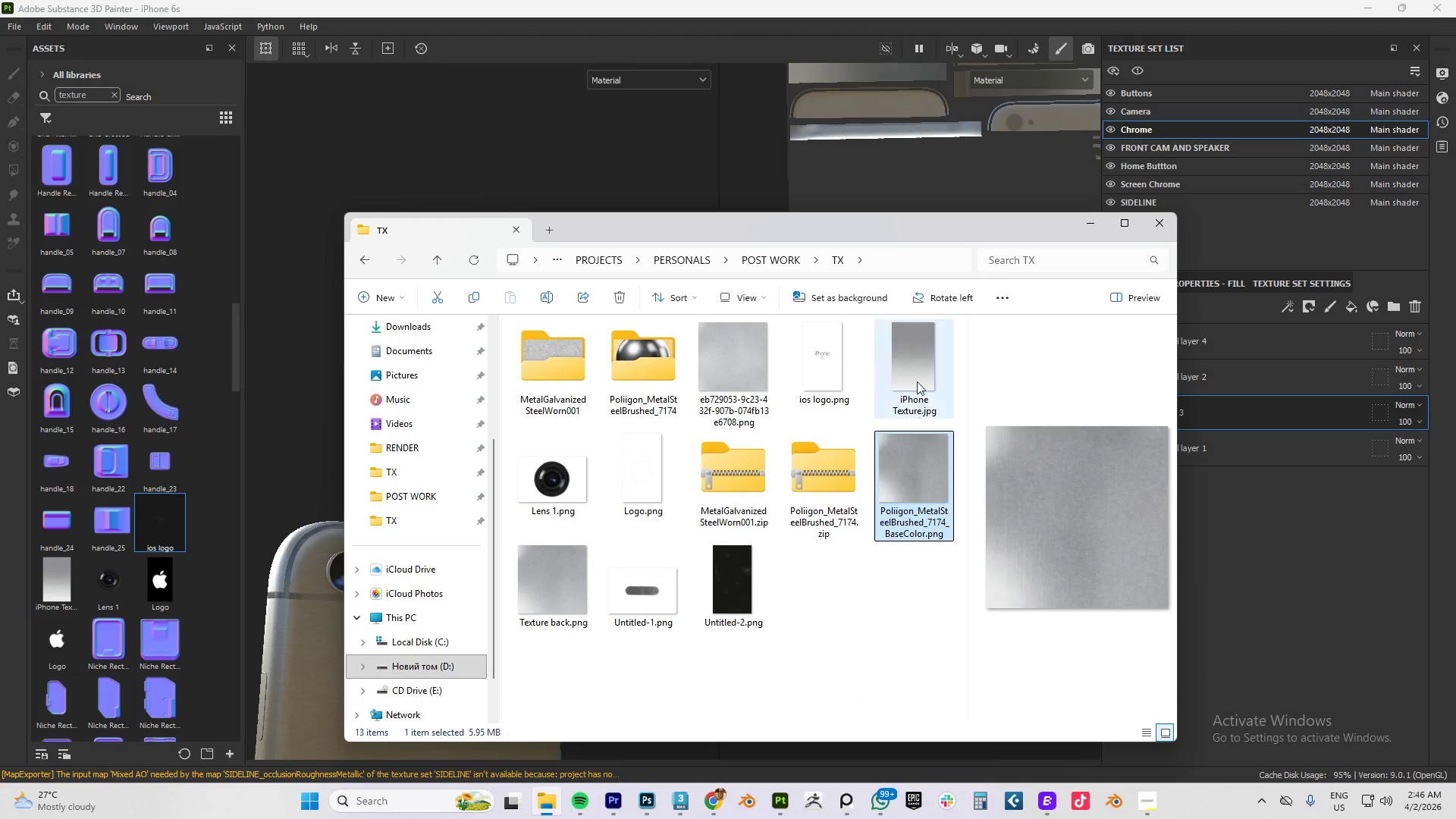 
left_click([916, 373])
 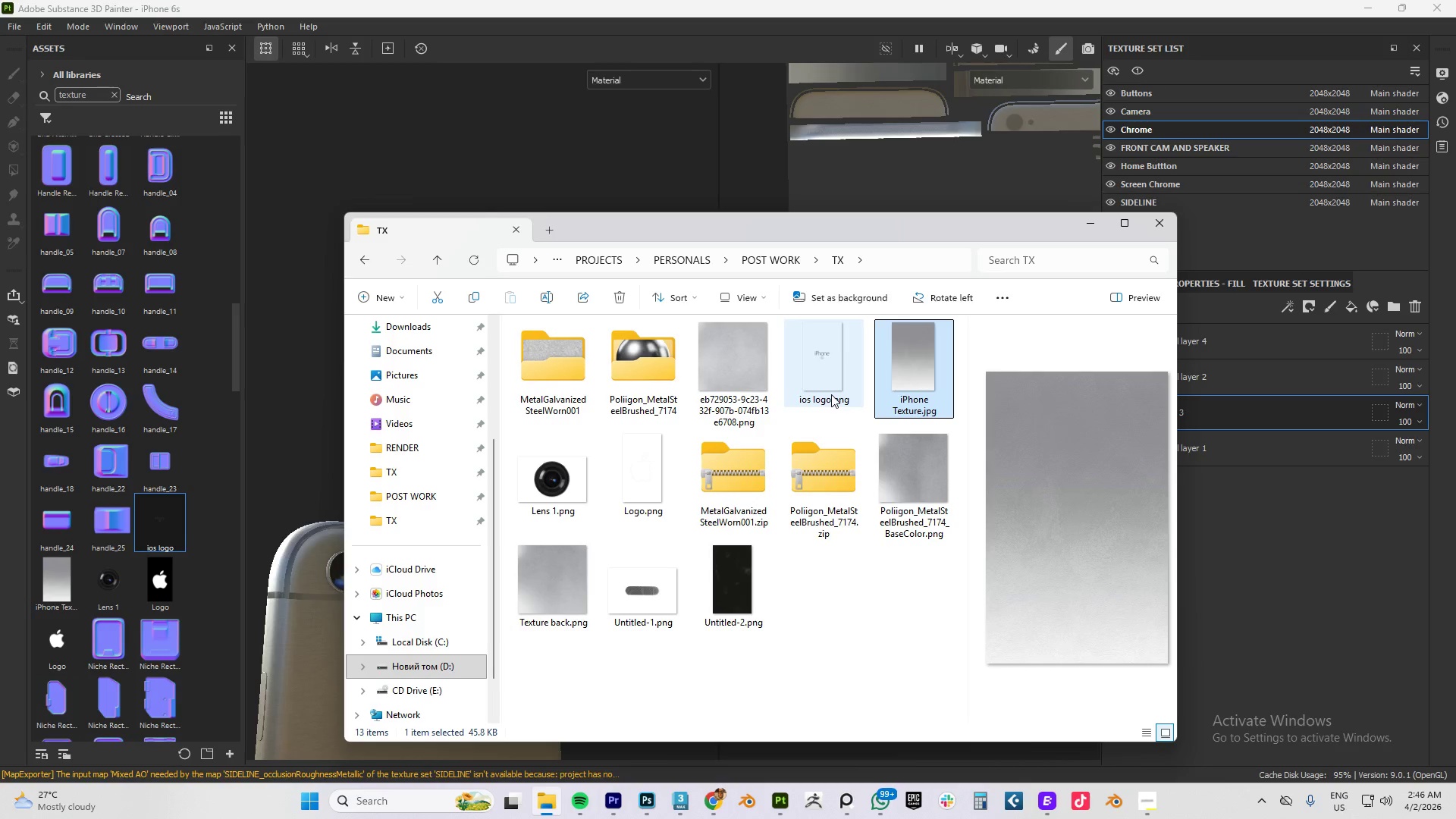 
left_click([721, 328])
 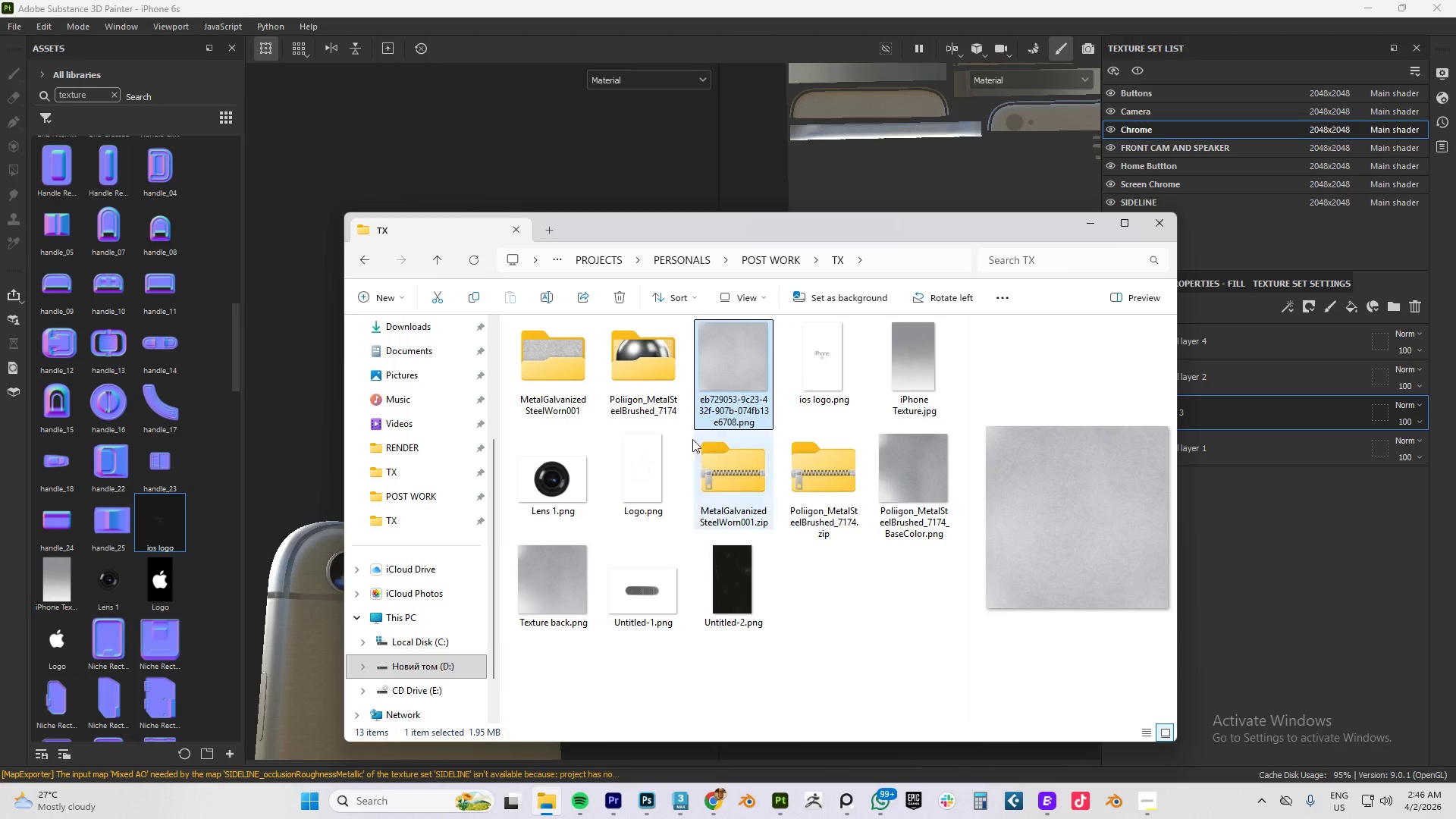 
left_click([639, 491])
 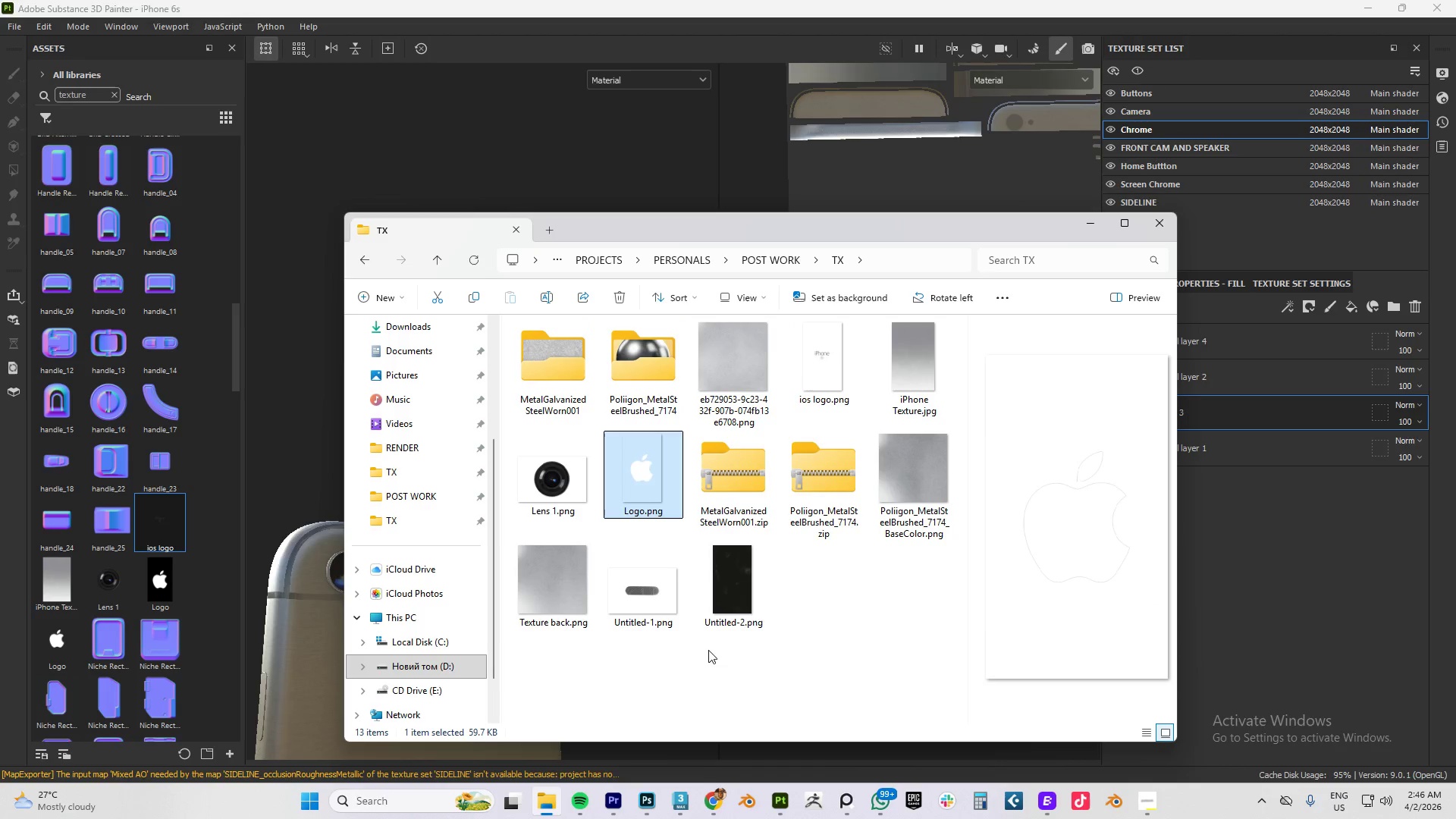 
left_click([712, 804])
 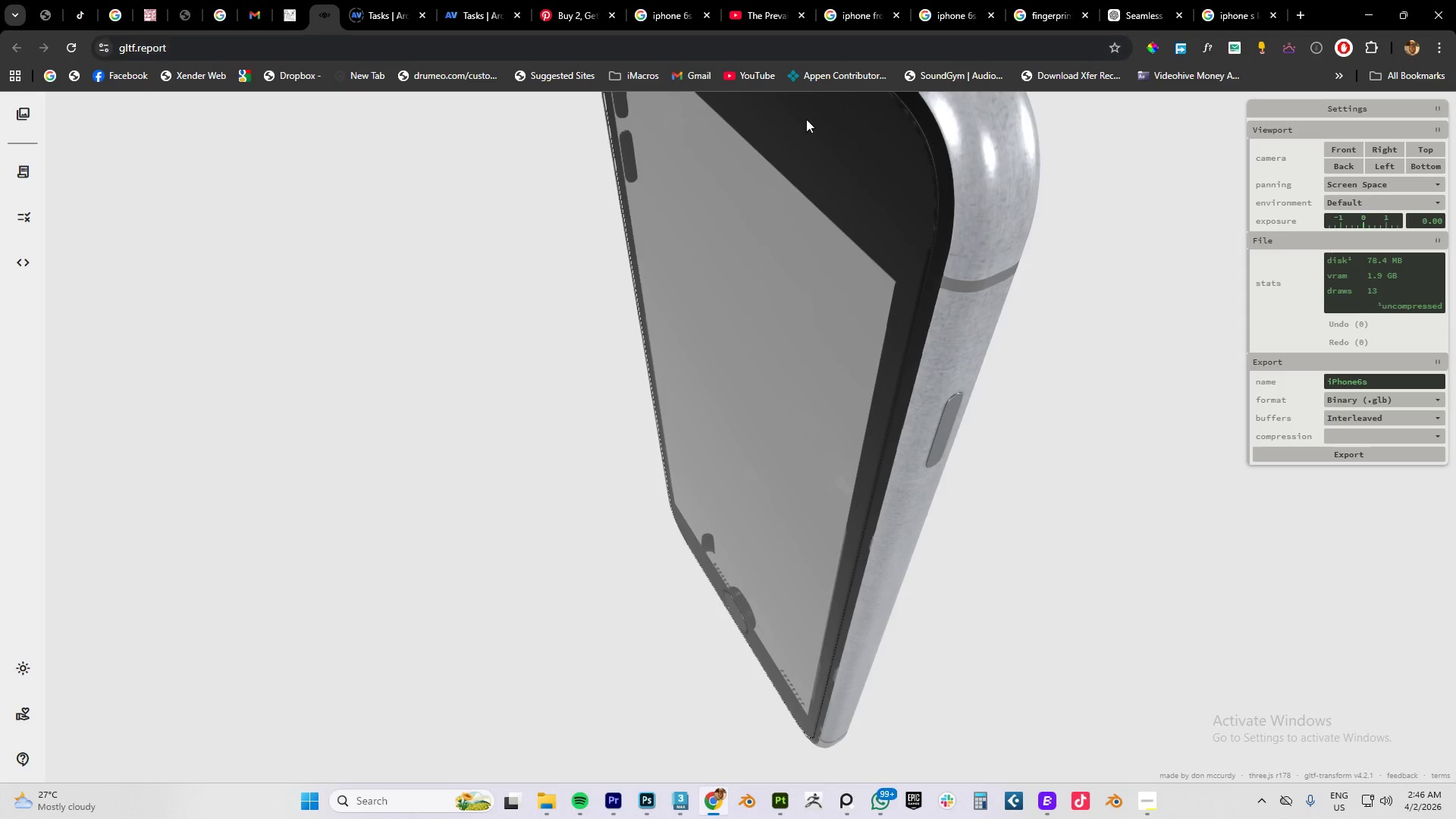 
left_click([719, 58])
 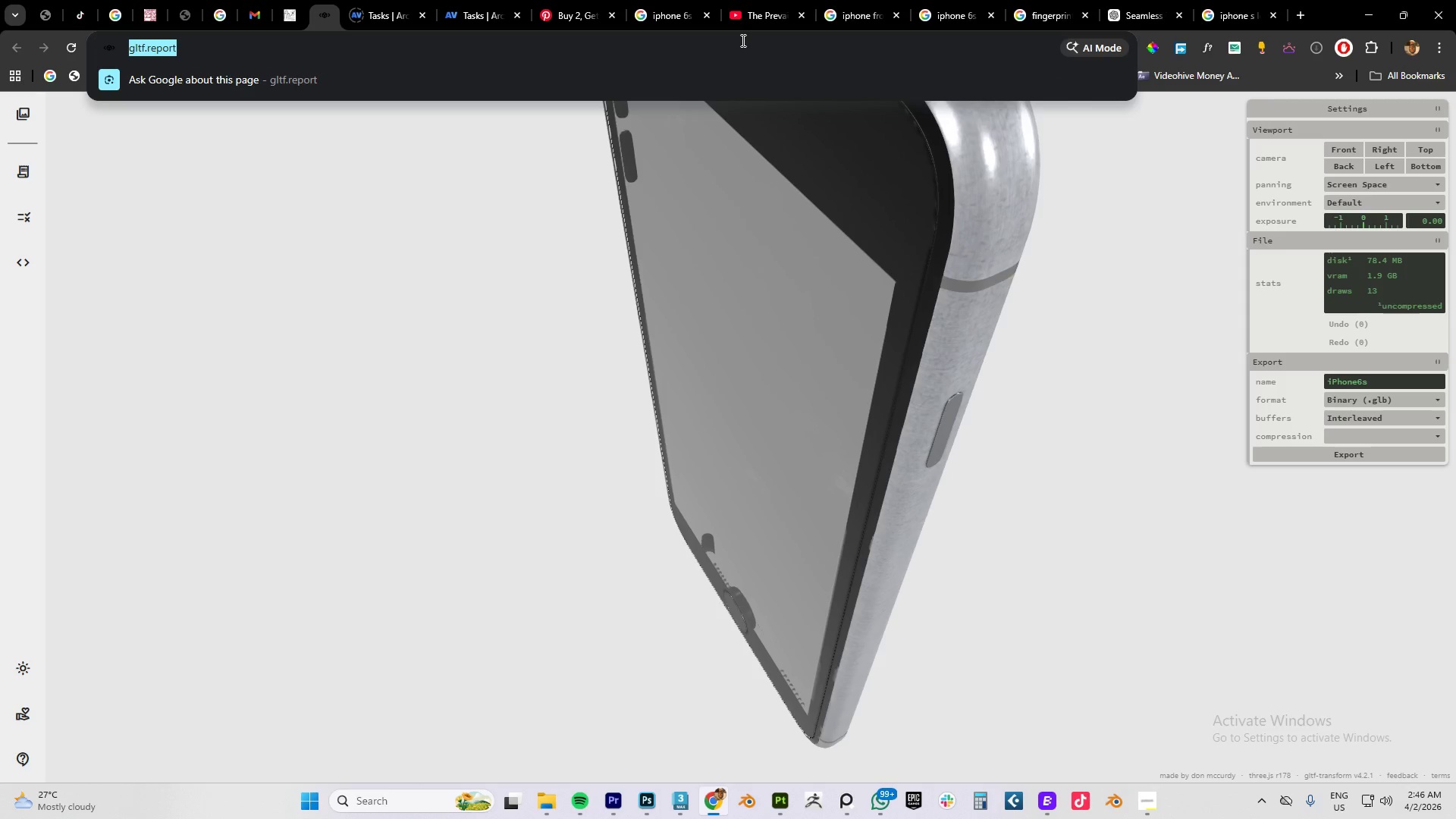 
type(scratches testure)
 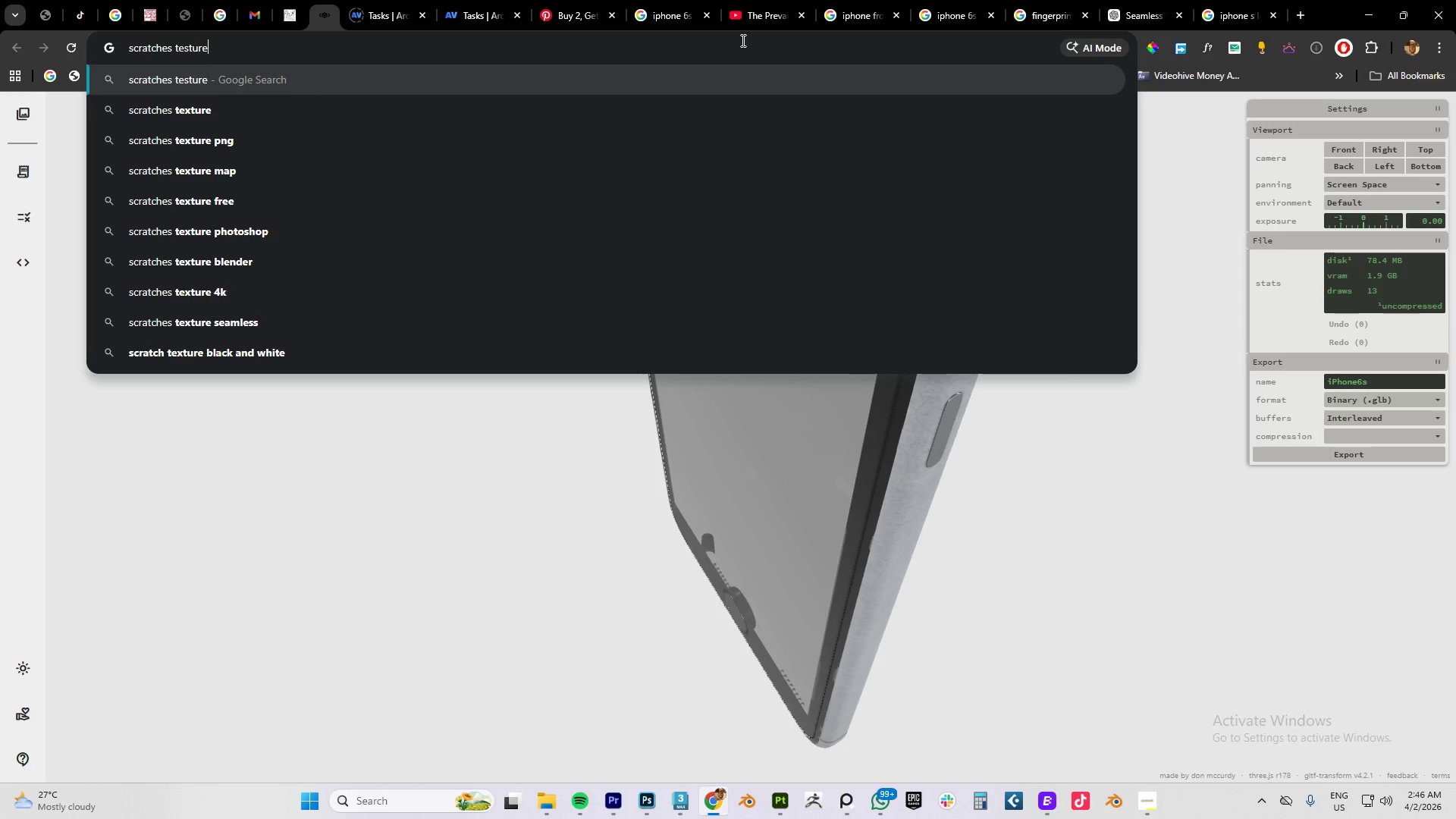 
key(ArrowDown)
 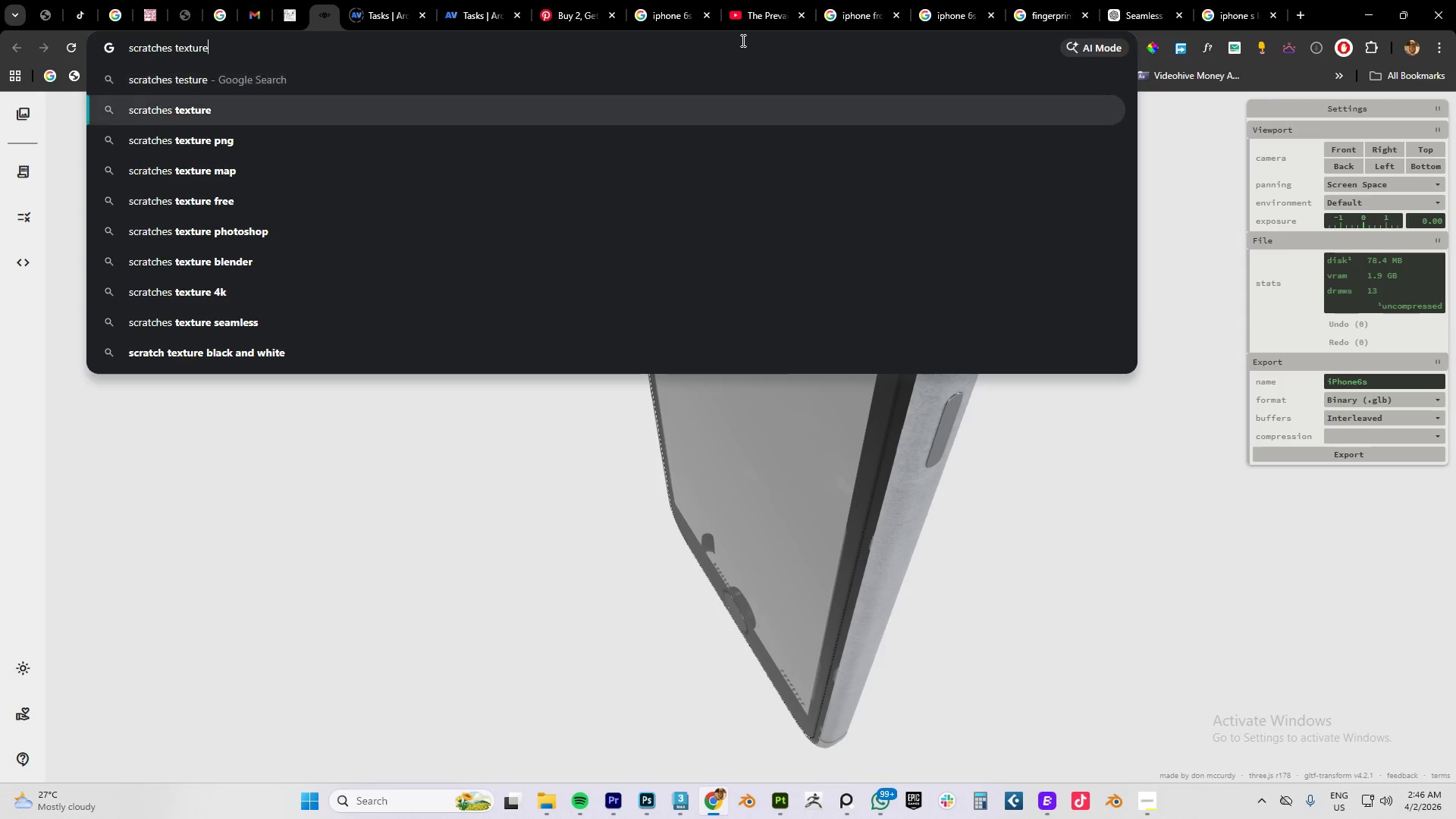 
key(ArrowDown)
 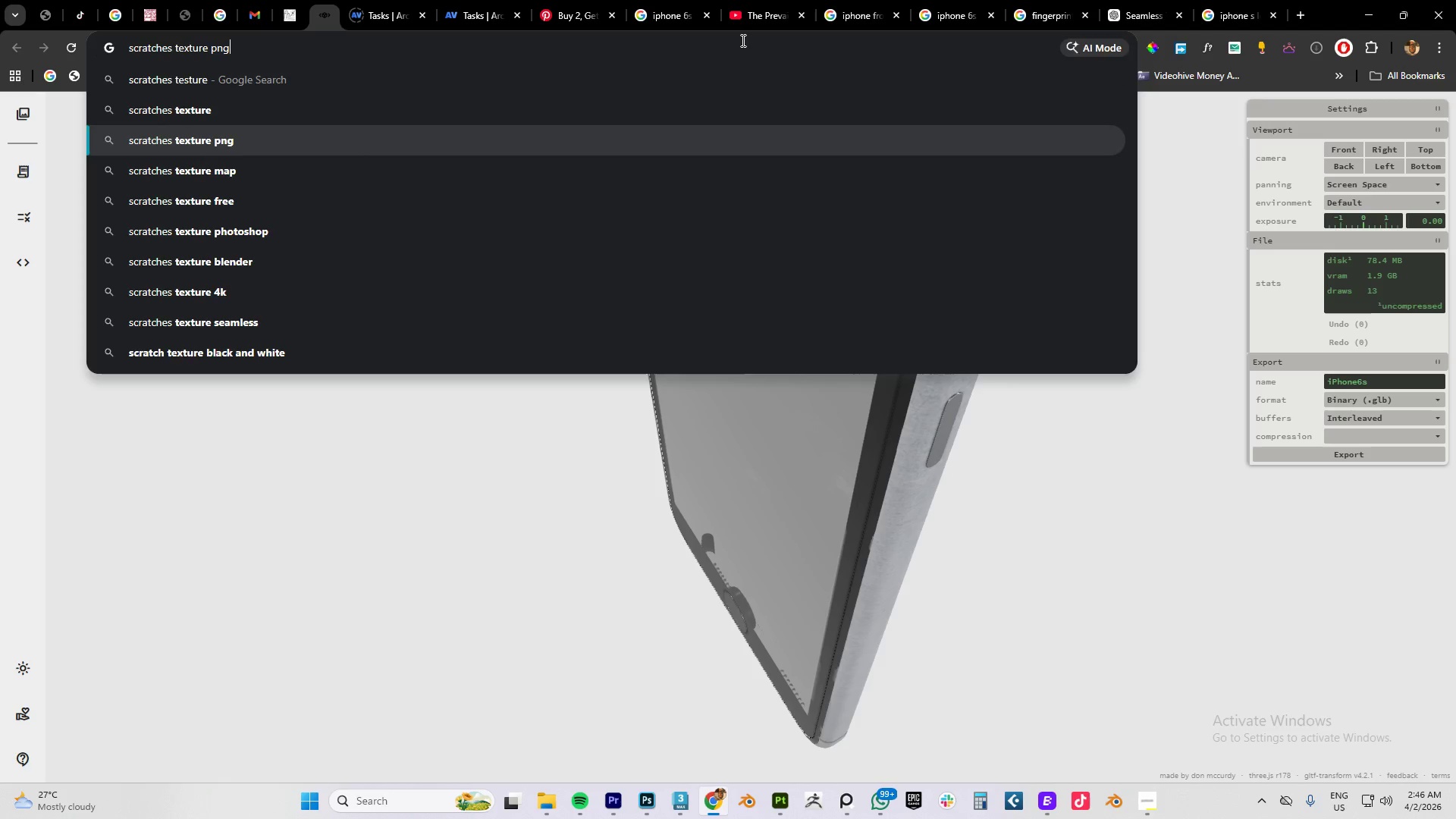 
key(Enter)
 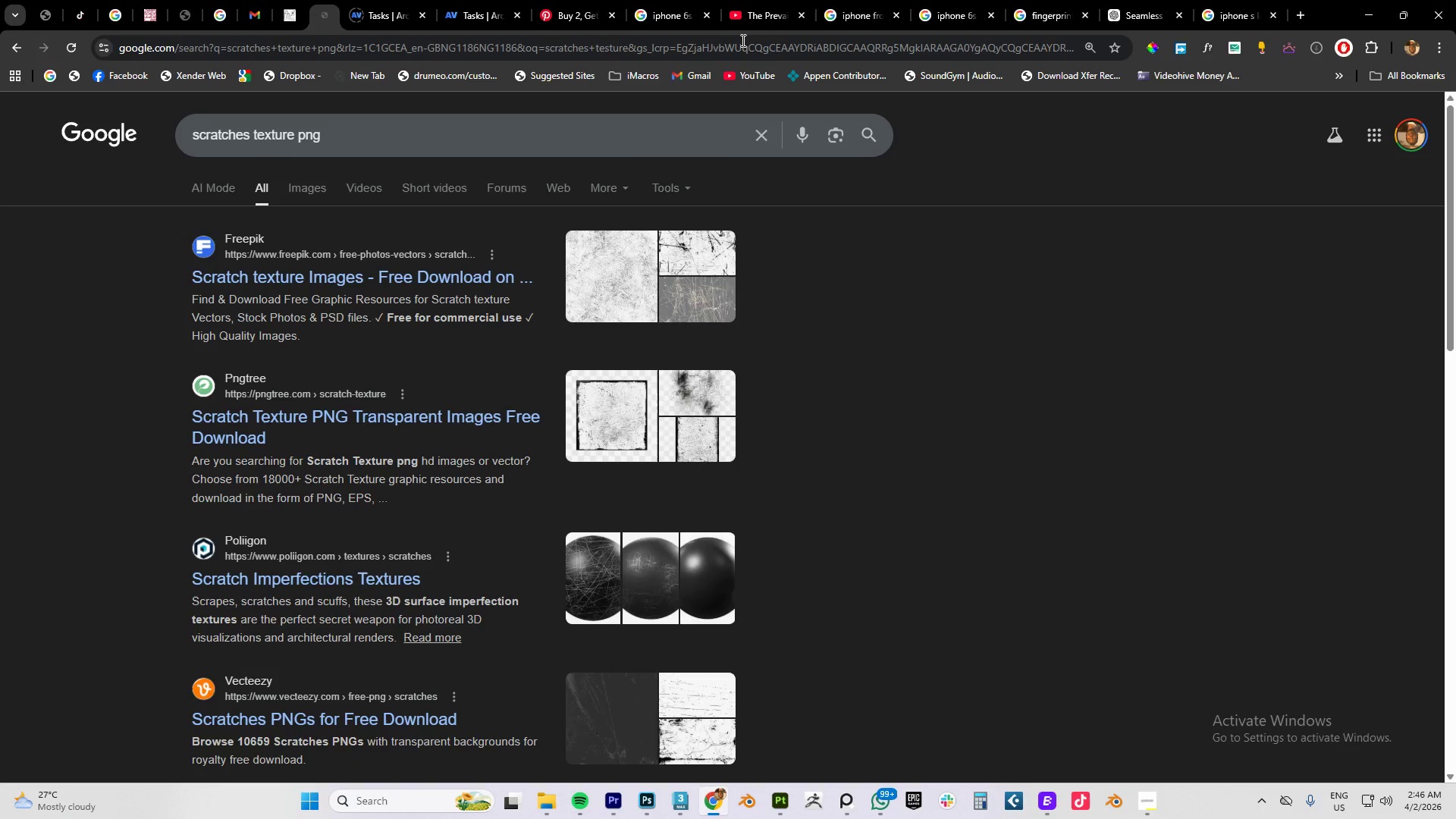 
wait(6.03)
 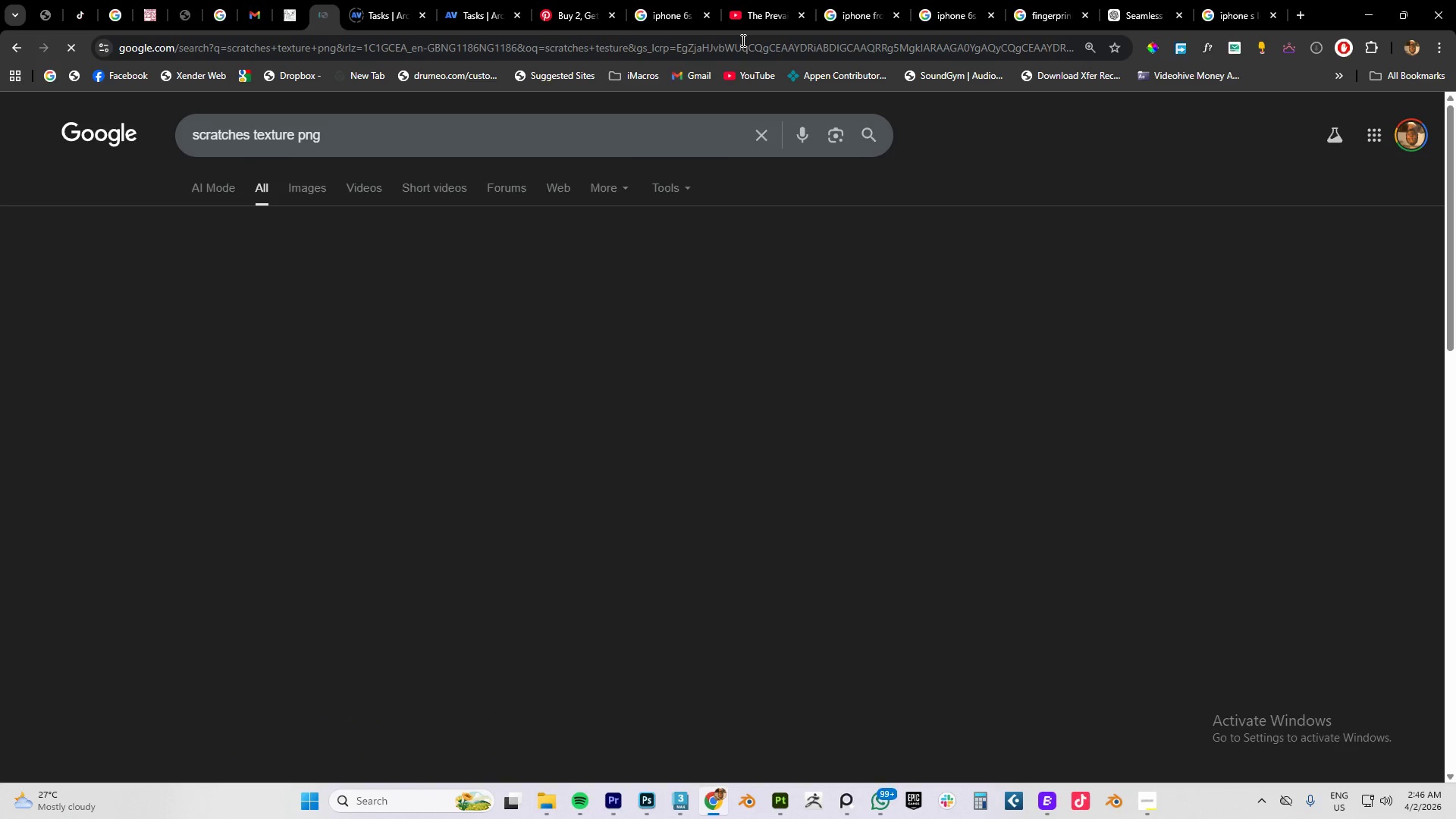 
left_click([296, 184])
 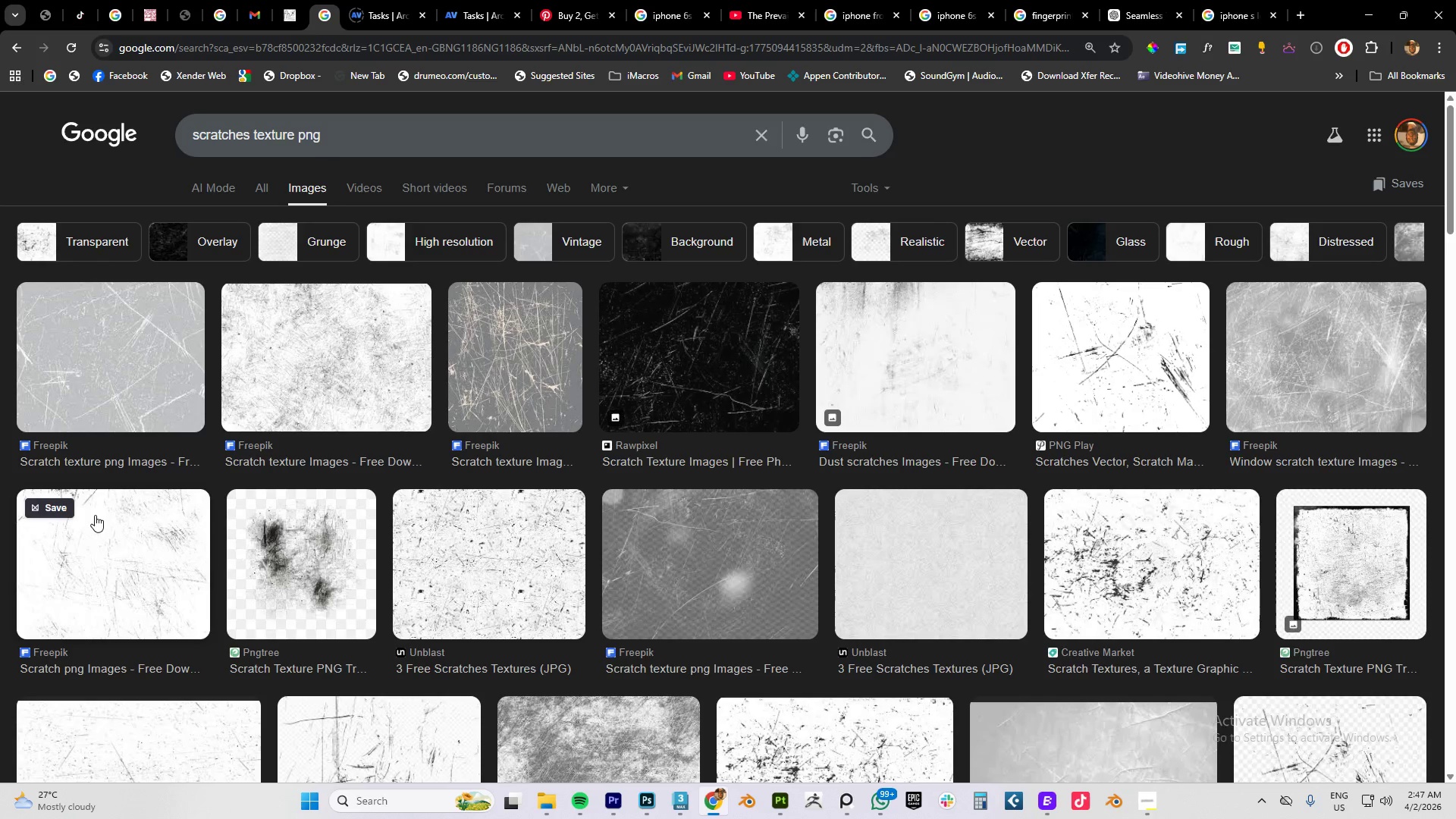 
scroll: coordinate [357, 556], scroll_direction: down, amount: 2.0
 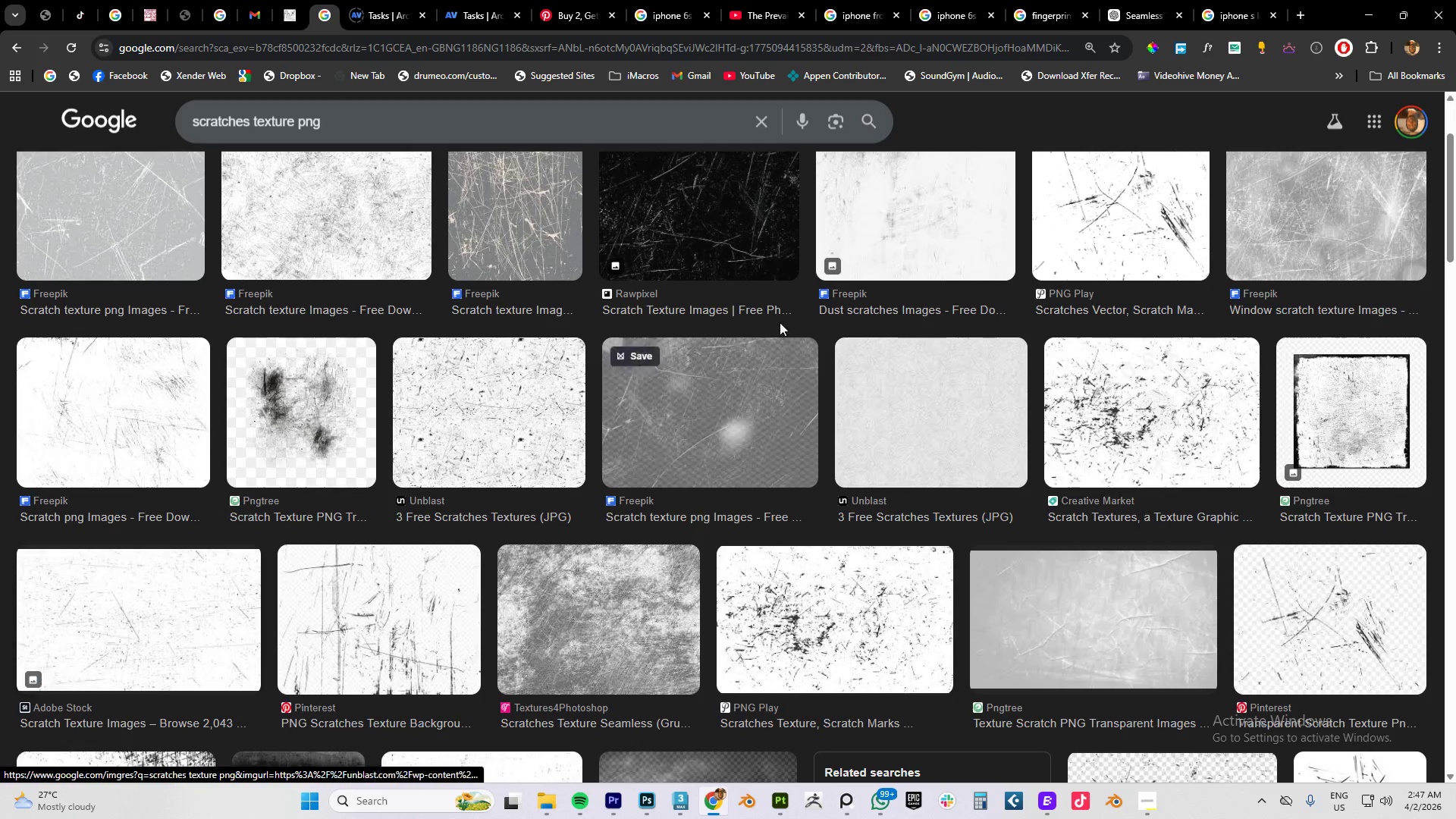 
left_click([1269, 213])
 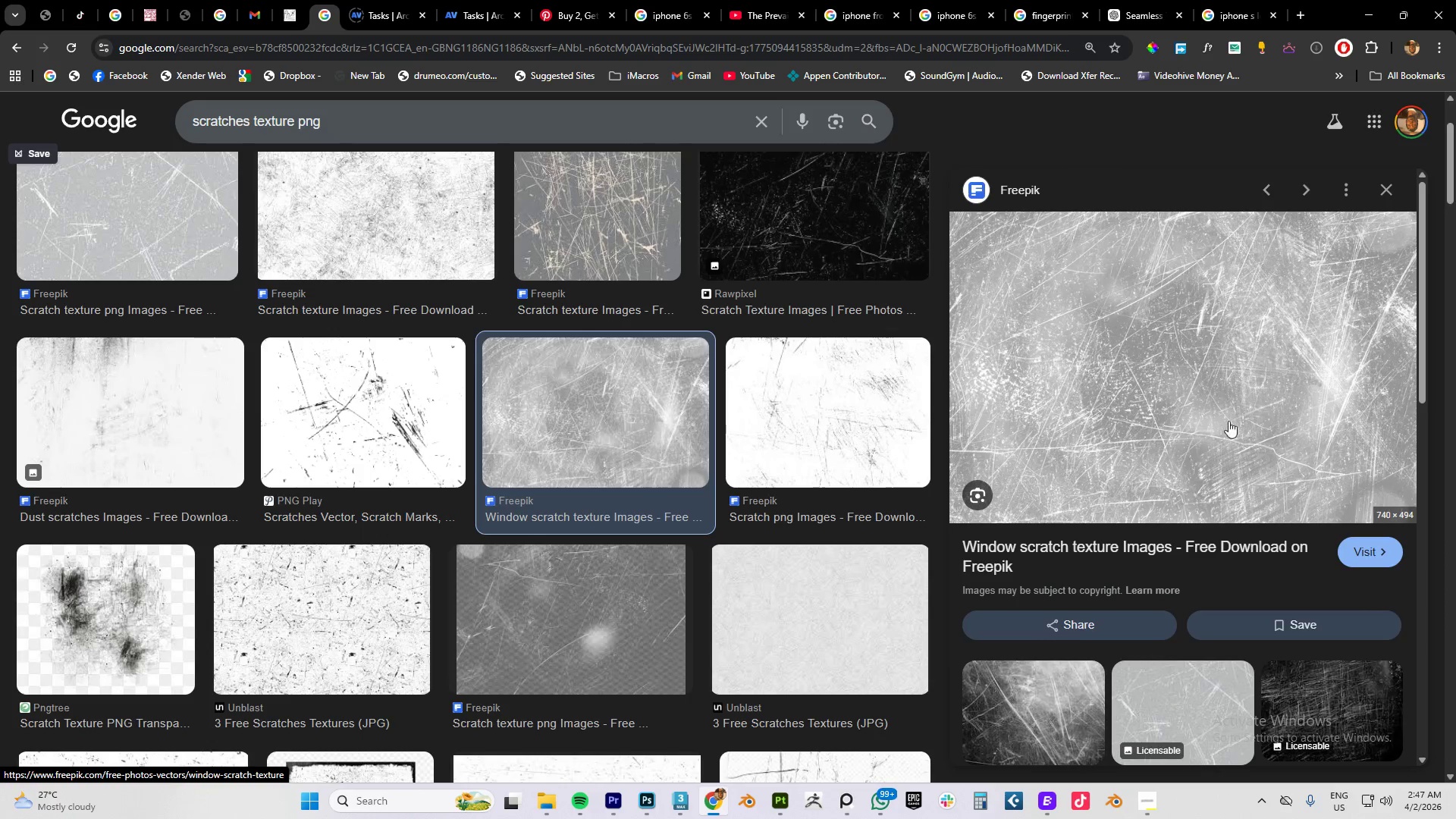 
right_click([1166, 369])
 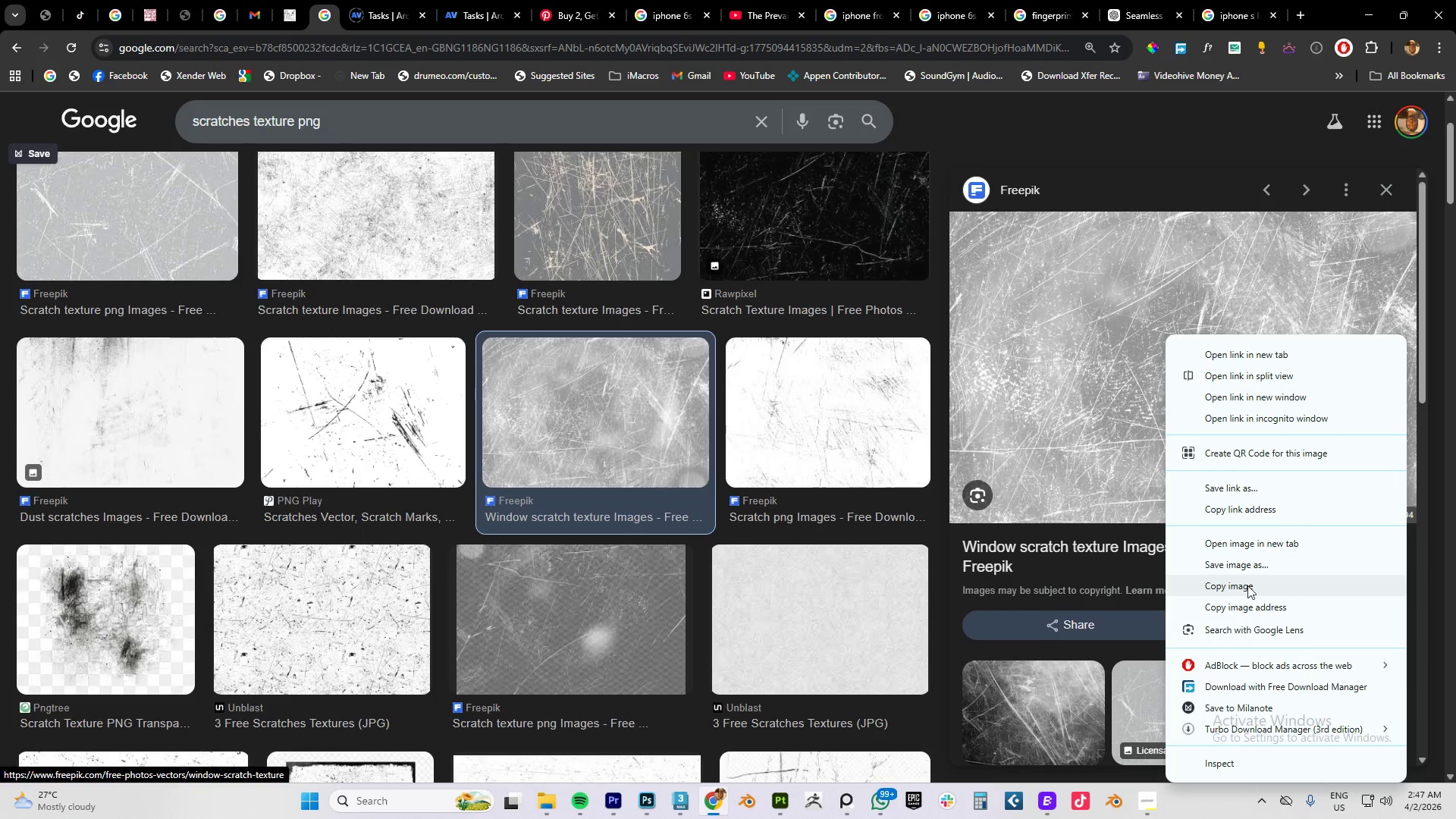 
left_click([1243, 586])
 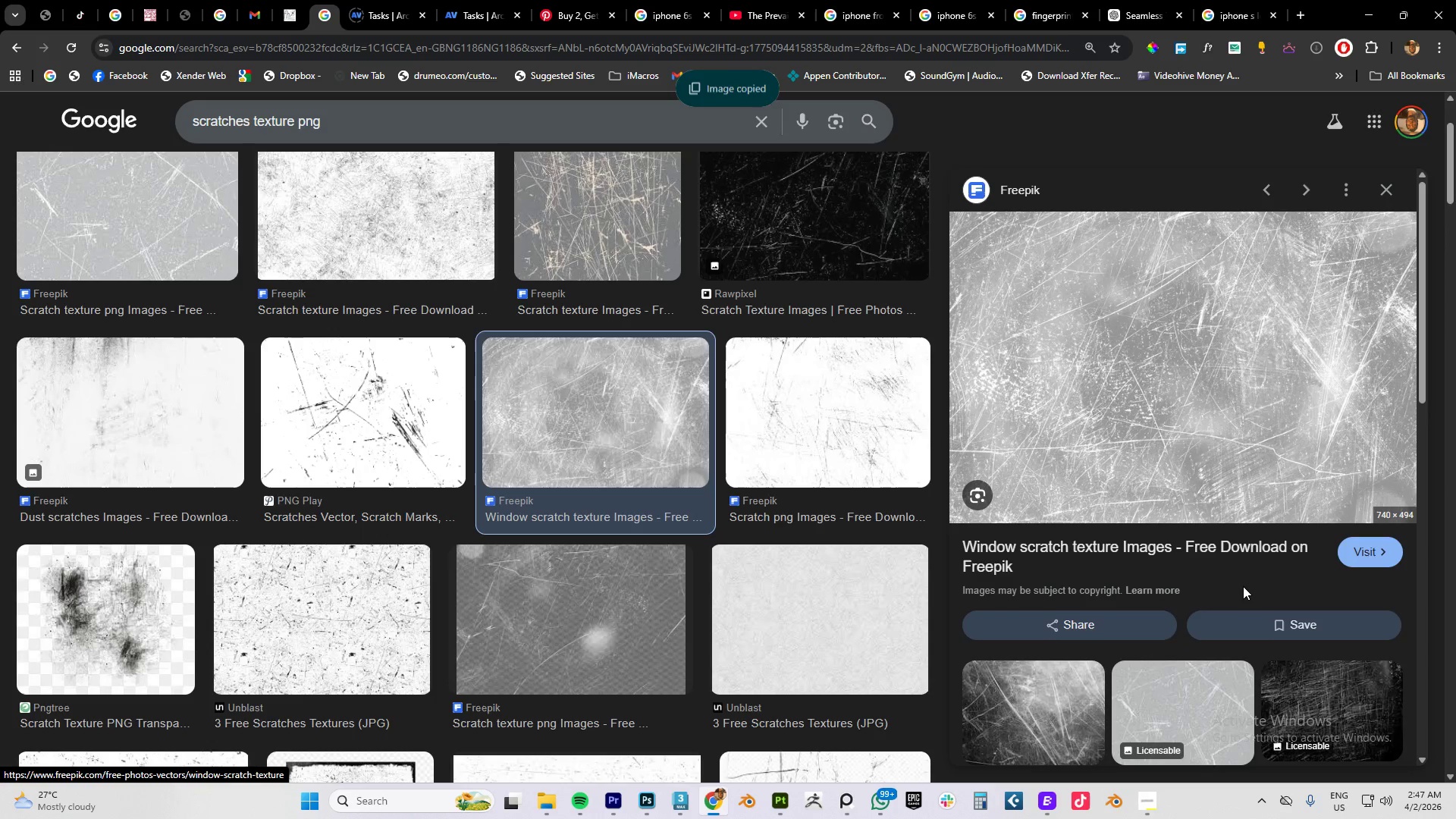 
key(Alt+AltLeft)
 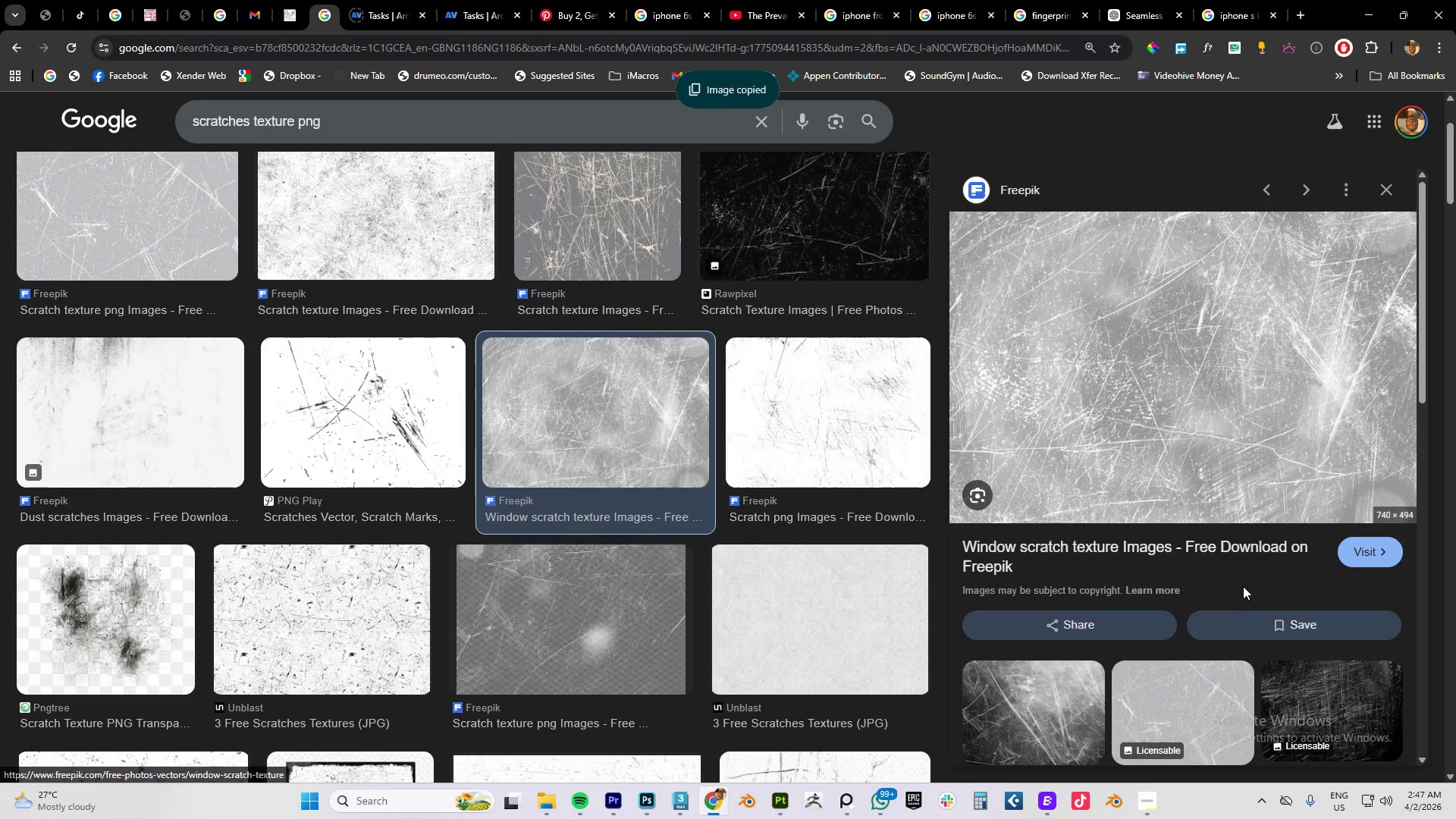 
key(Alt+Tab)
 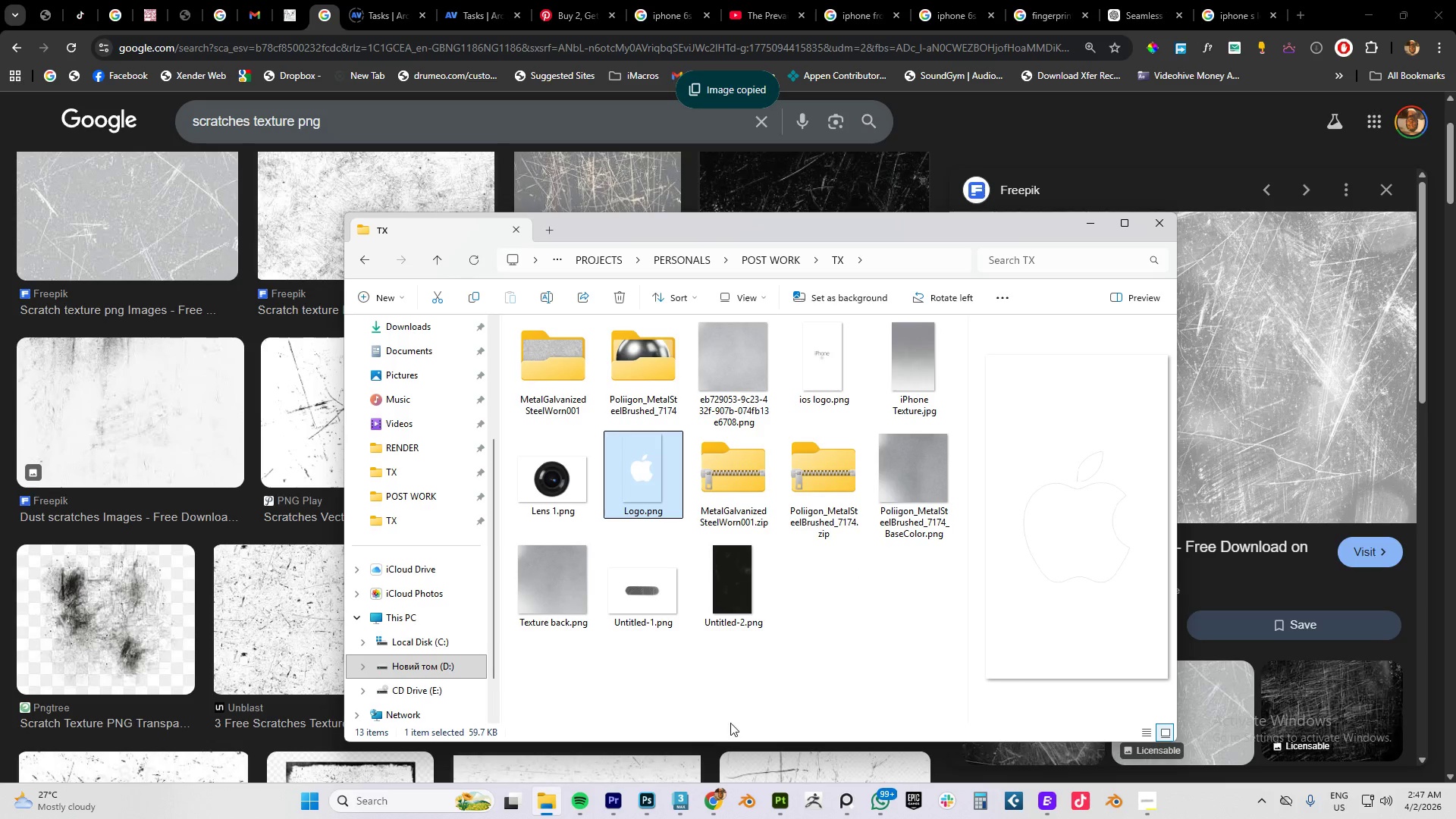 
left_click([642, 799])
 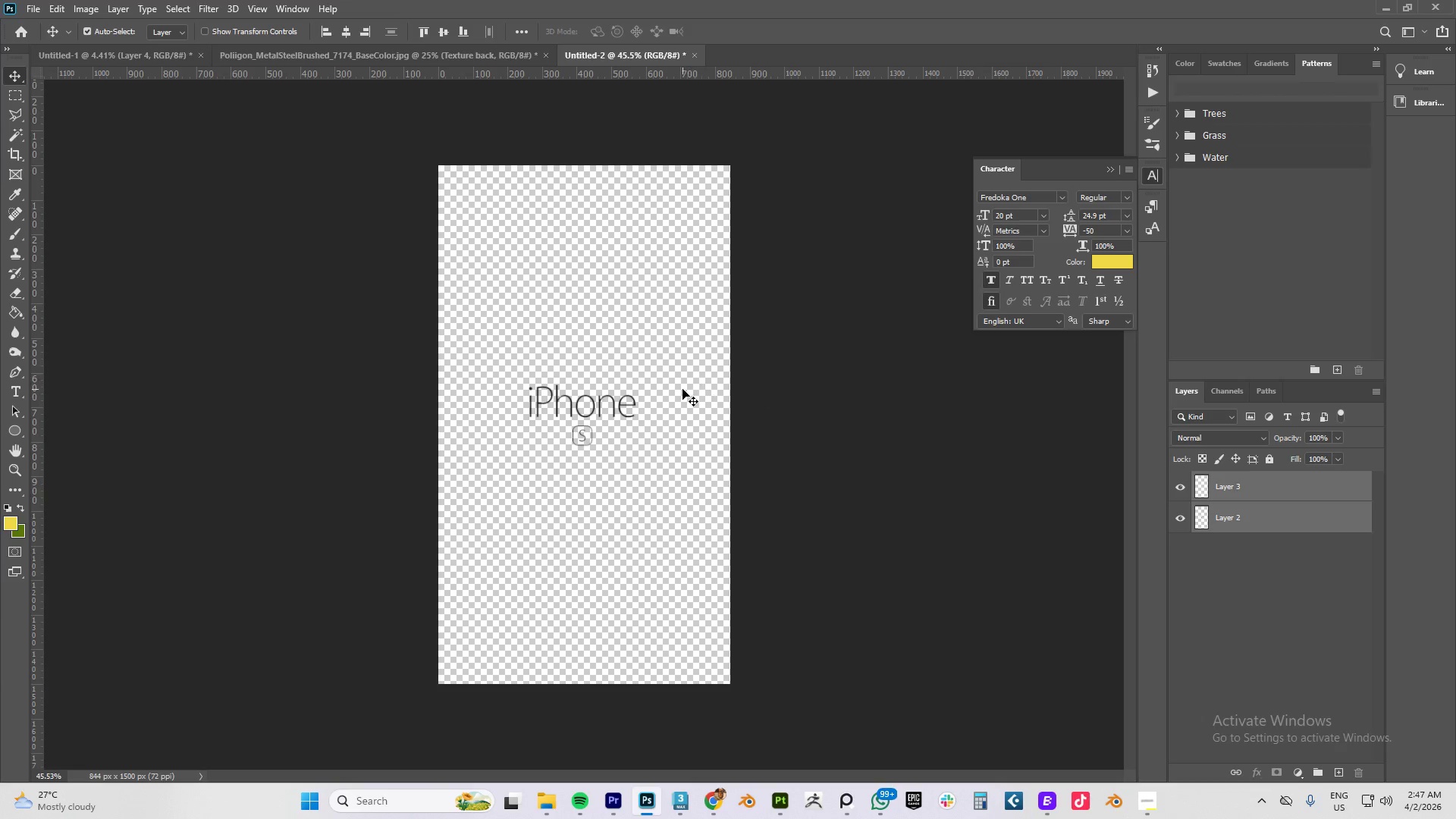 
key(Control+V)
 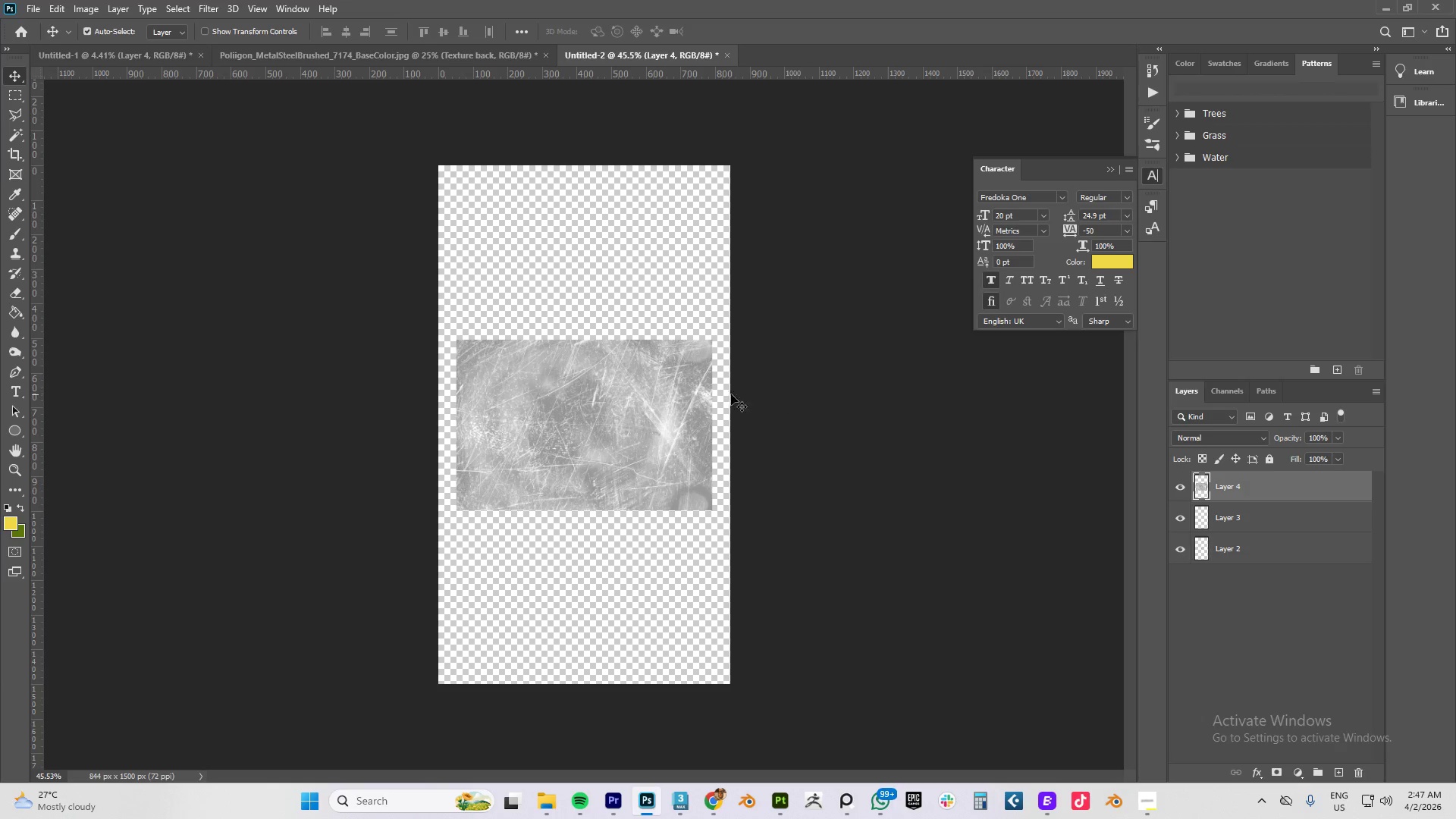 
key(Control+T)
 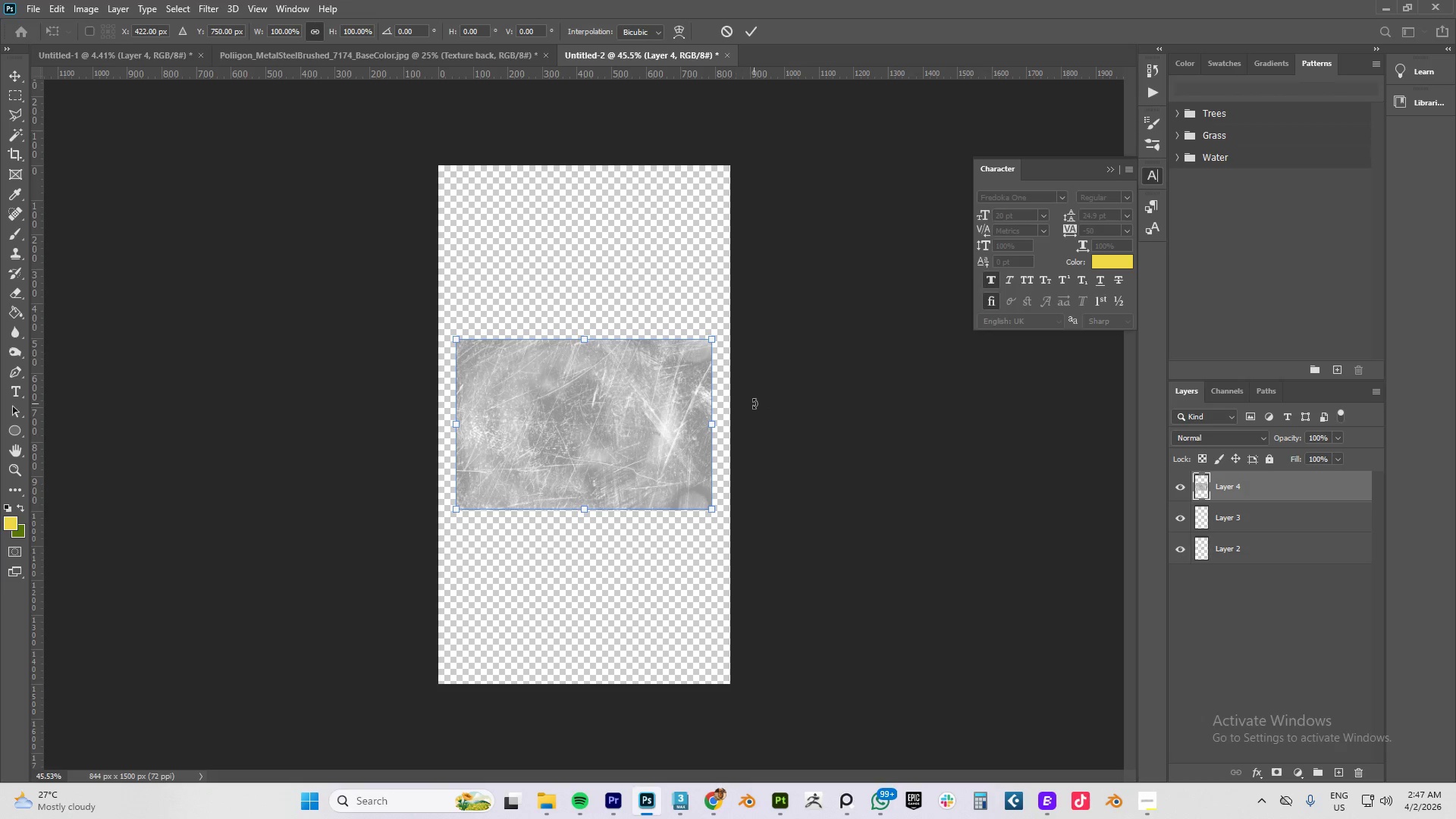 
hold_key(key=ShiftLeft, duration=1.5)
left_click_drag(start_coordinate=[767, 441], to_coordinate=[581, 61])
 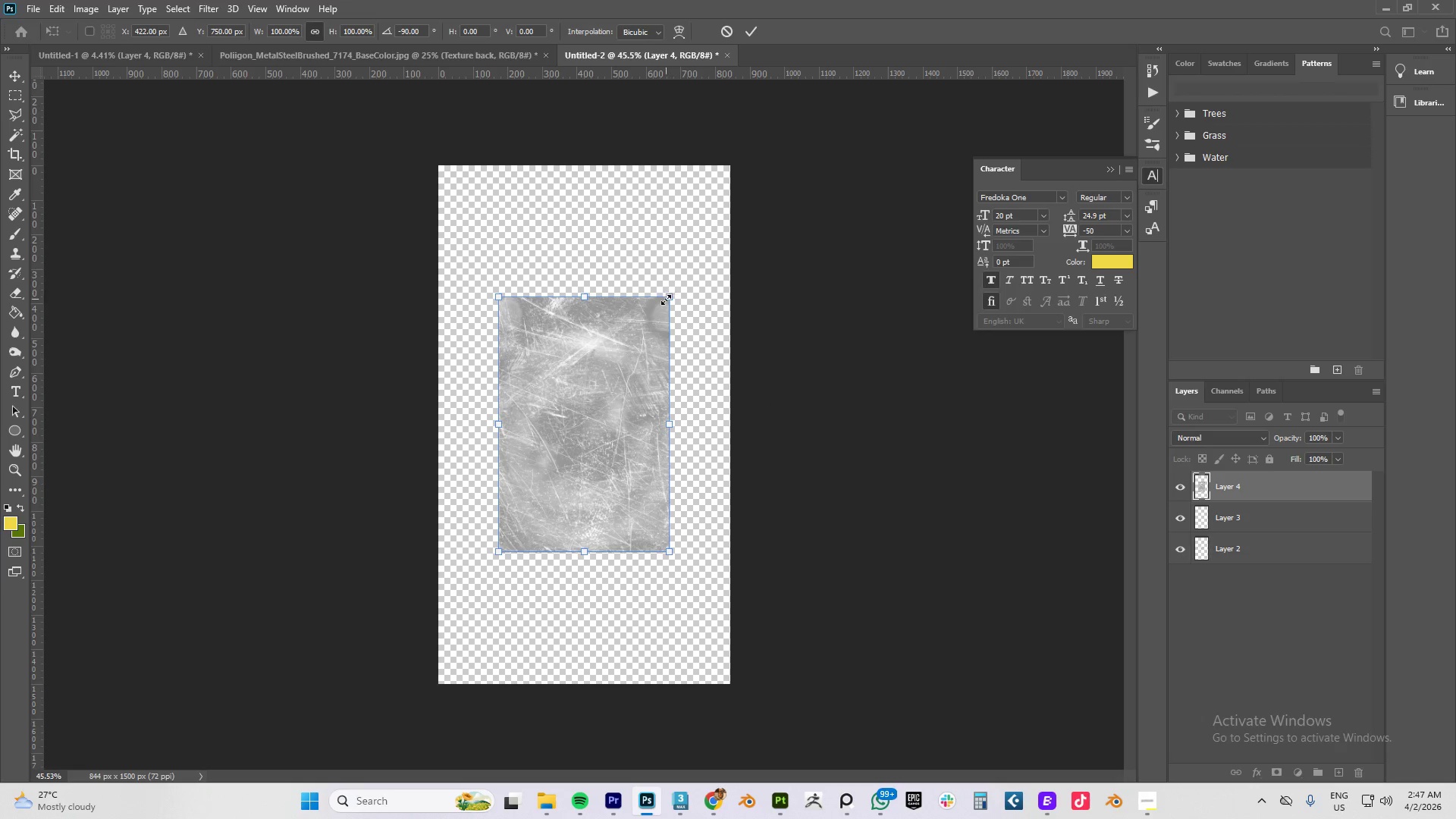 
hold_key(key=ShiftLeft, duration=0.66)
 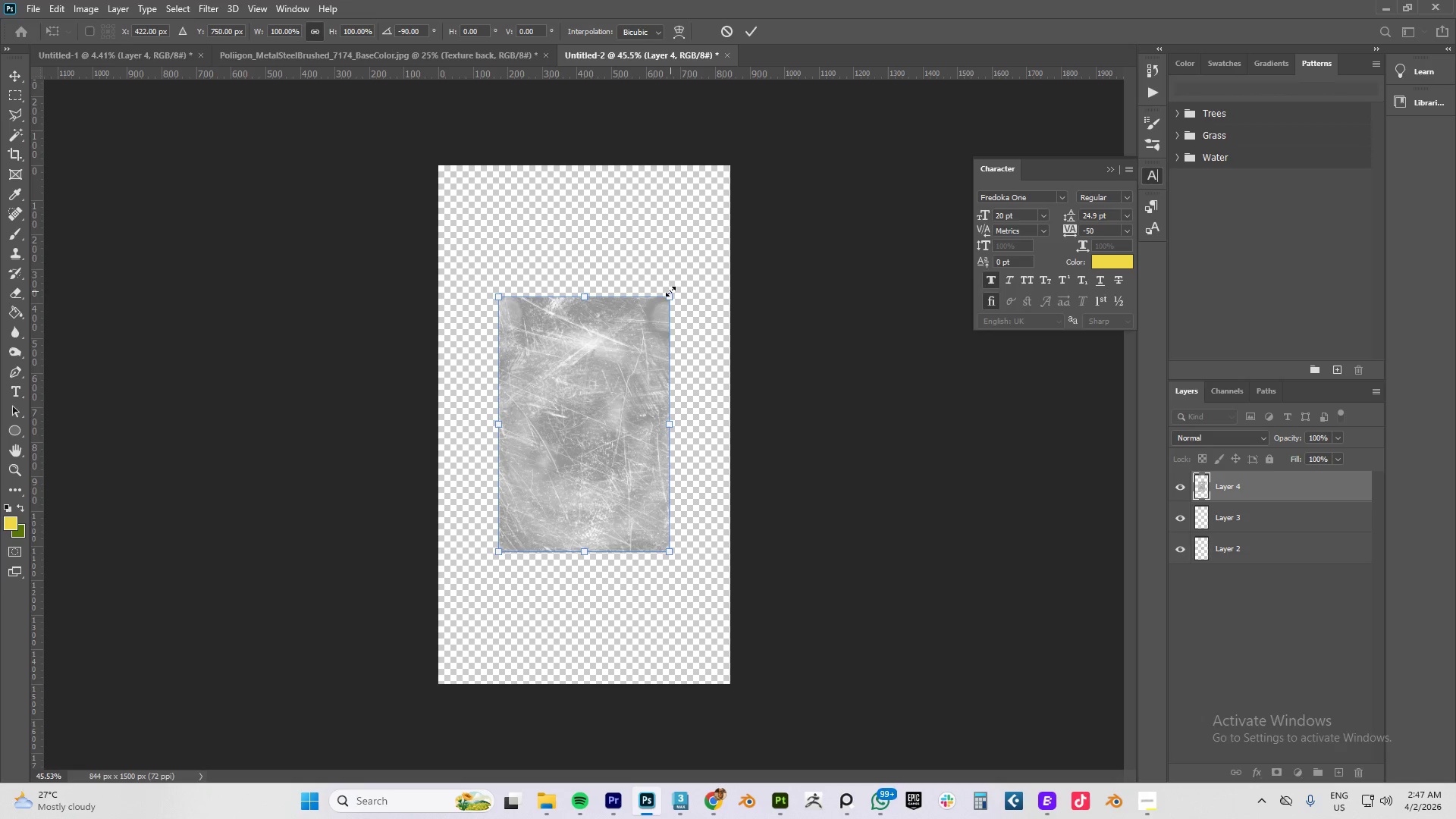 
hold_key(key=AltLeft, duration=1.39)
left_click_drag(start_coordinate=[665, 300], to_coordinate=[732, 137])
 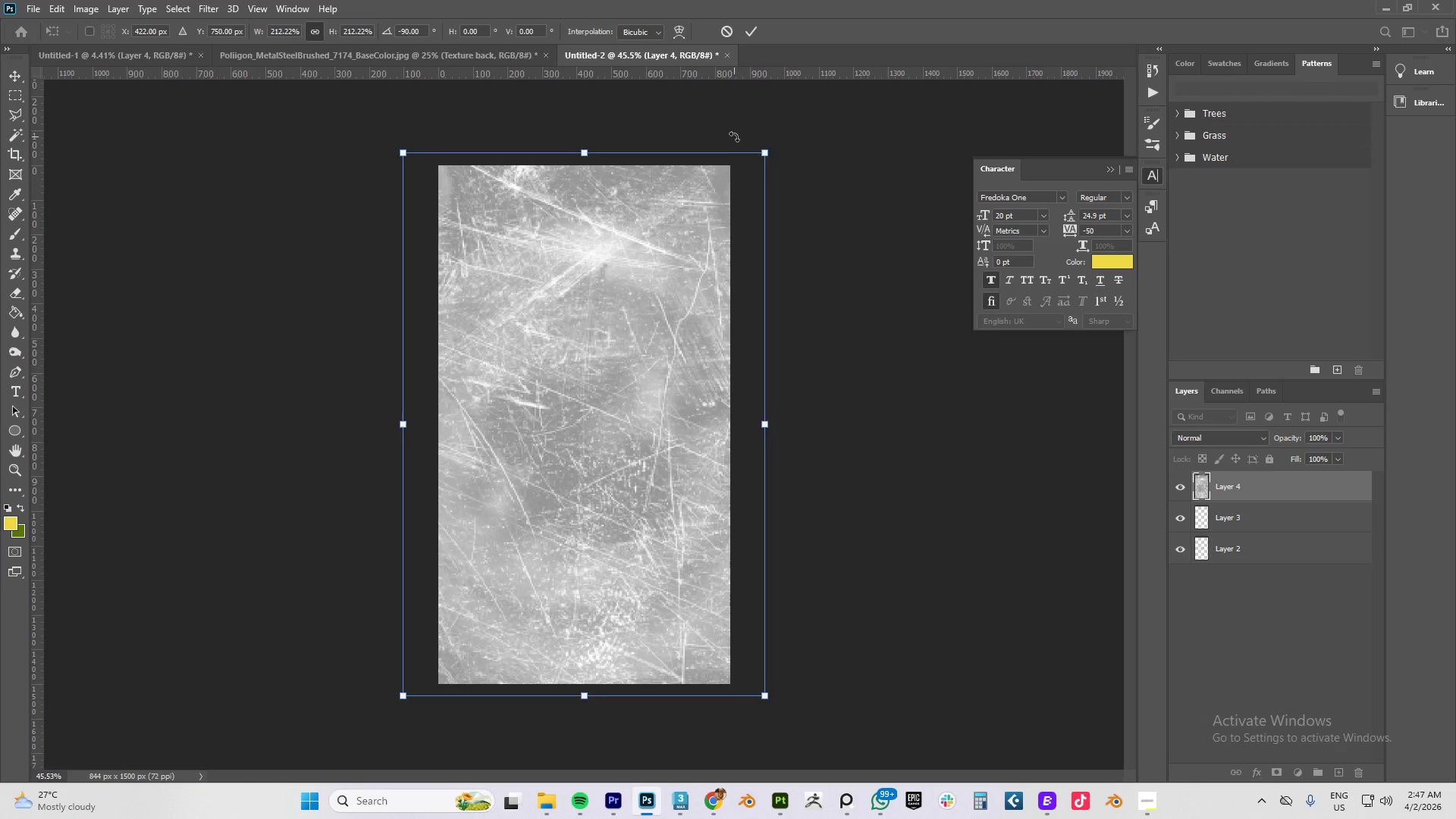 
key(NumpadEnter)
 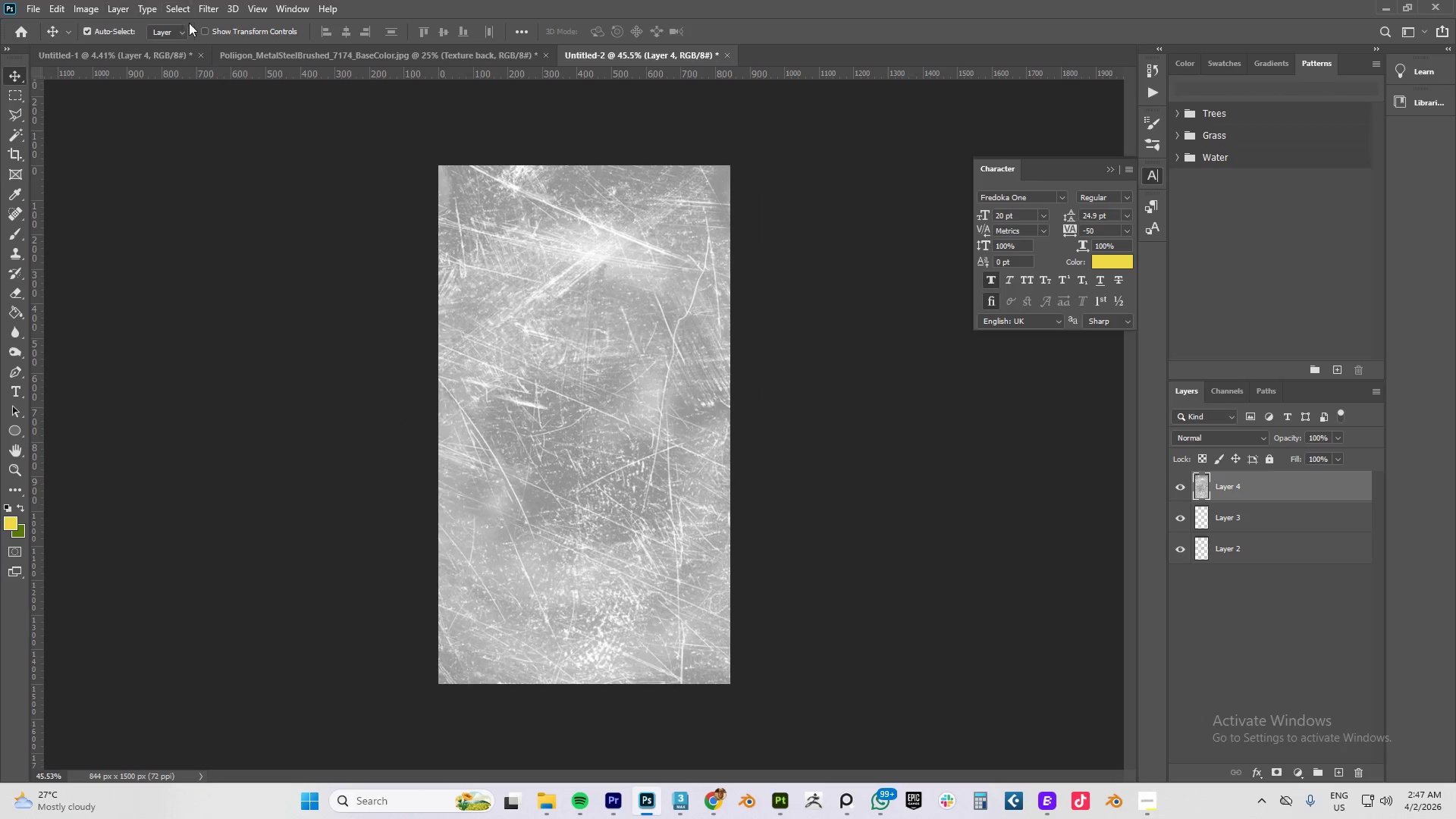 
left_click([108, 8])
 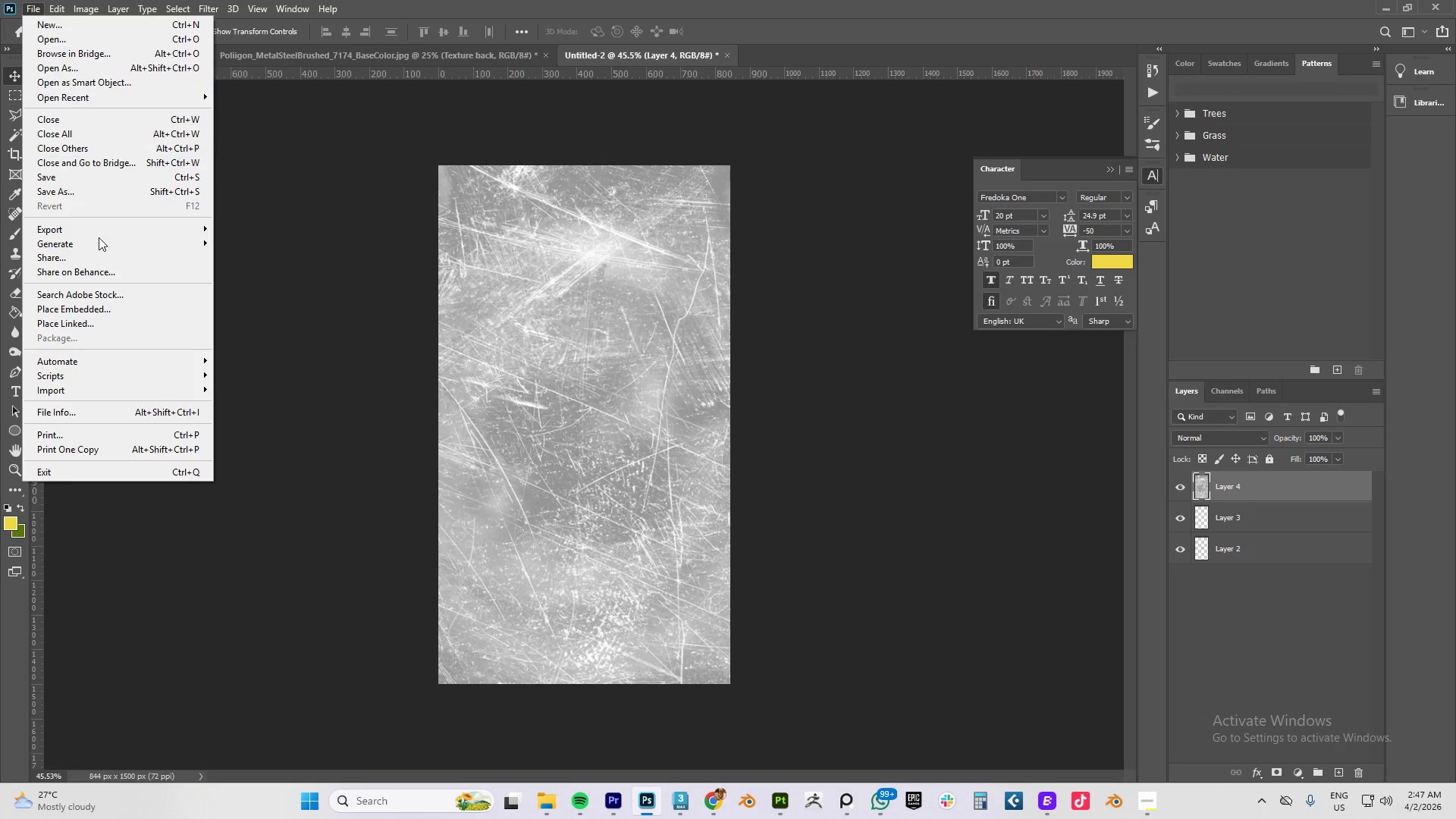 
left_click([75, 193])
 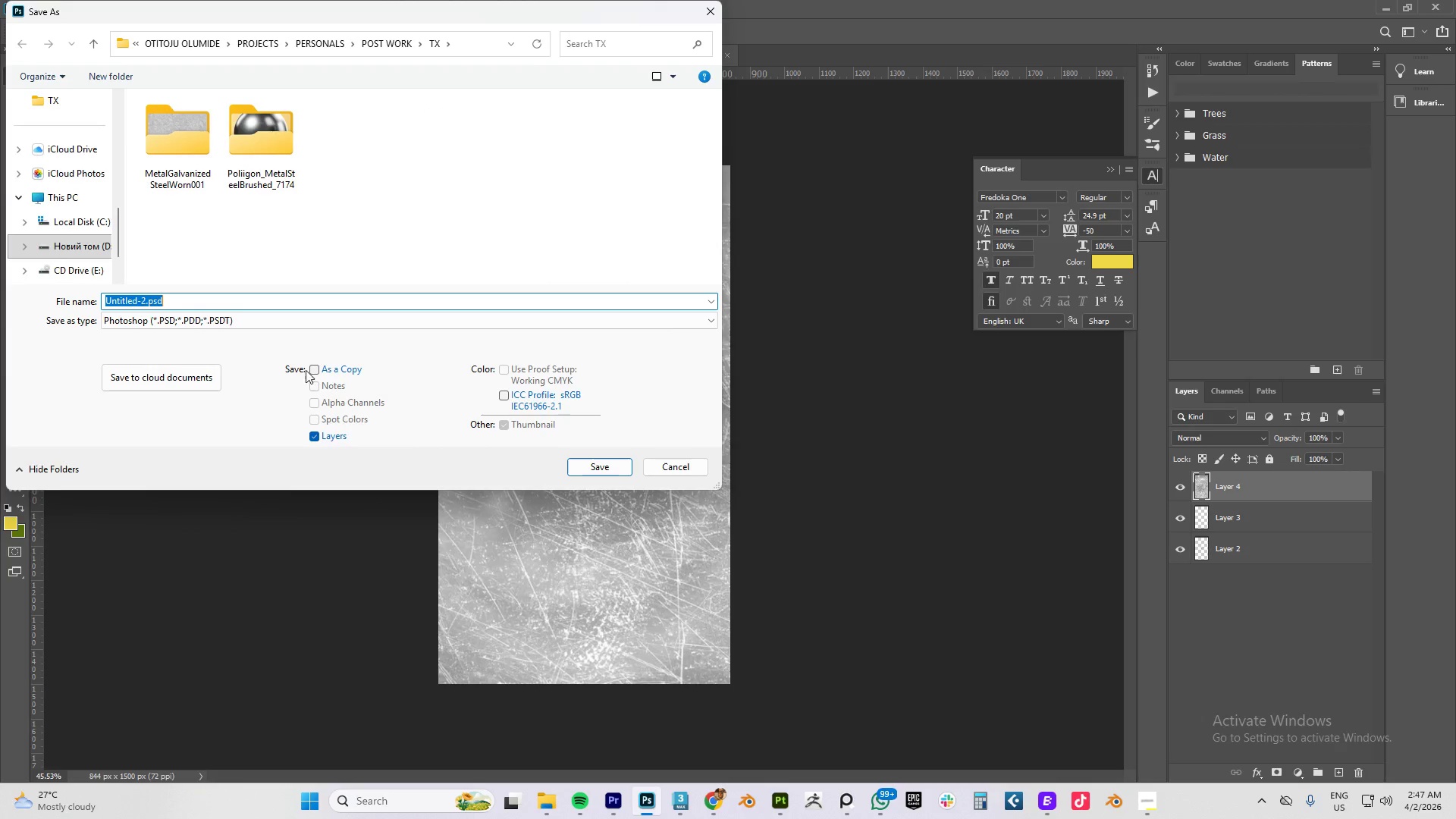 
left_click([191, 315])
 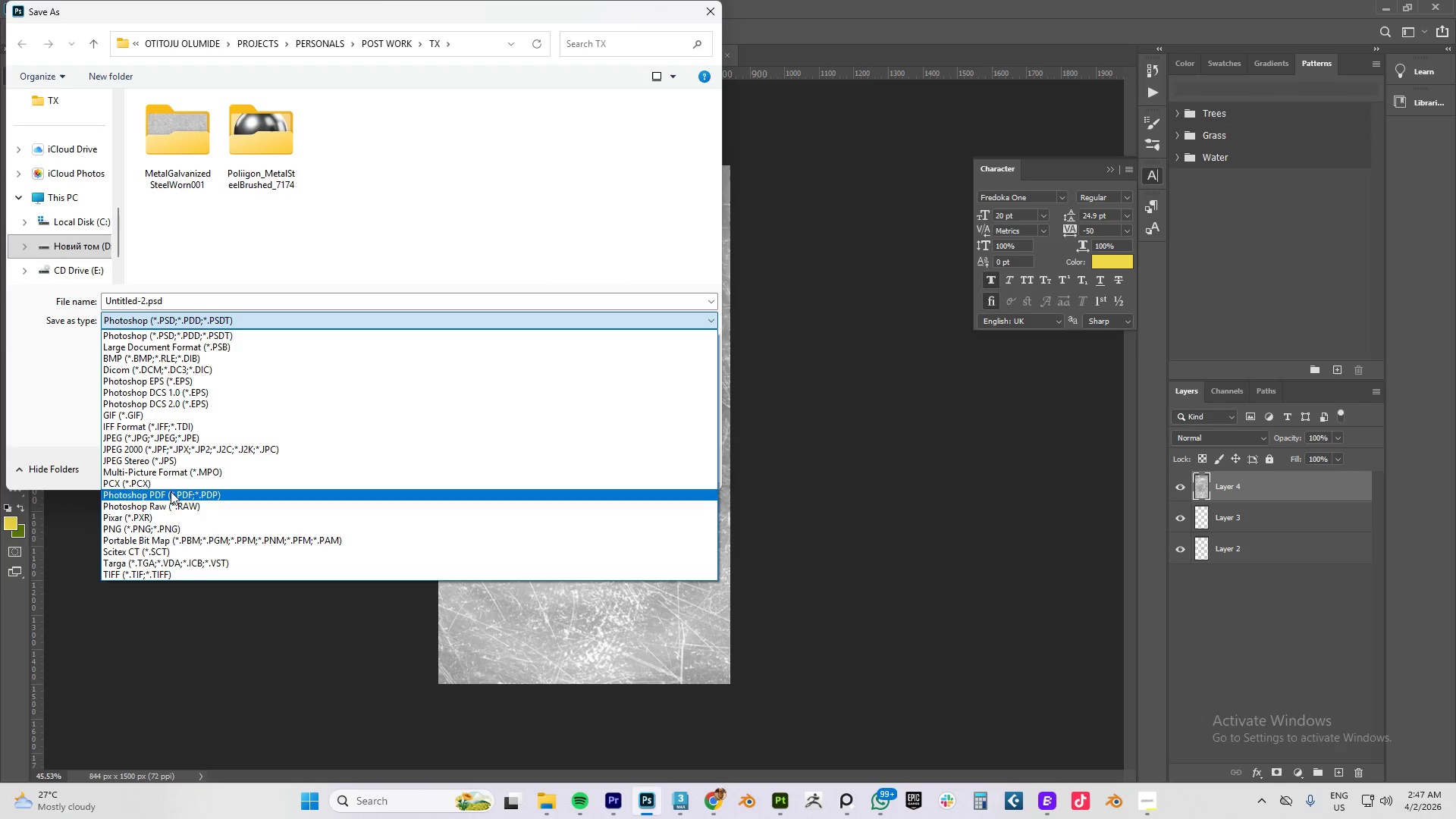 
left_click([172, 525])
 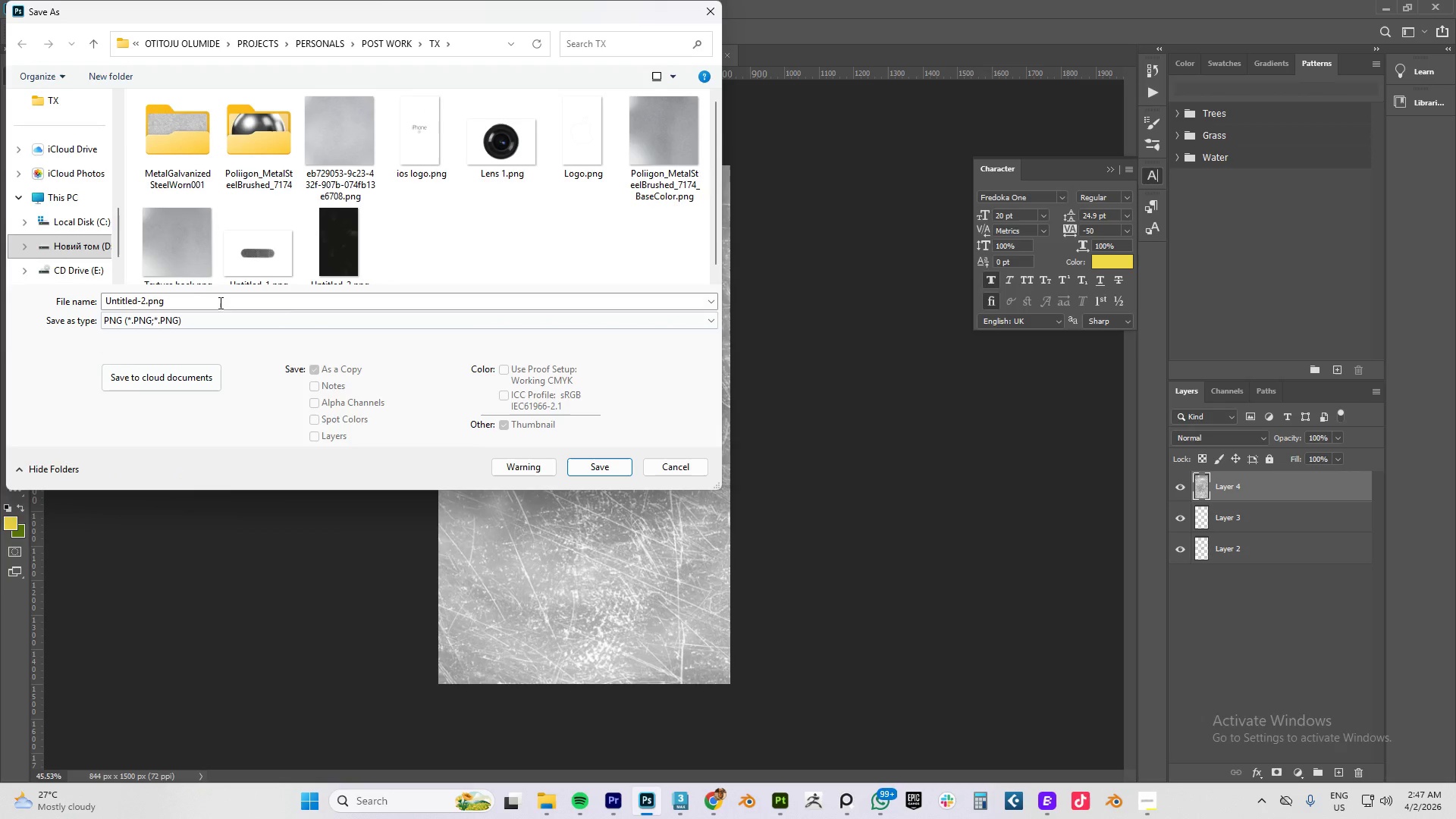 
left_click([205, 306])
 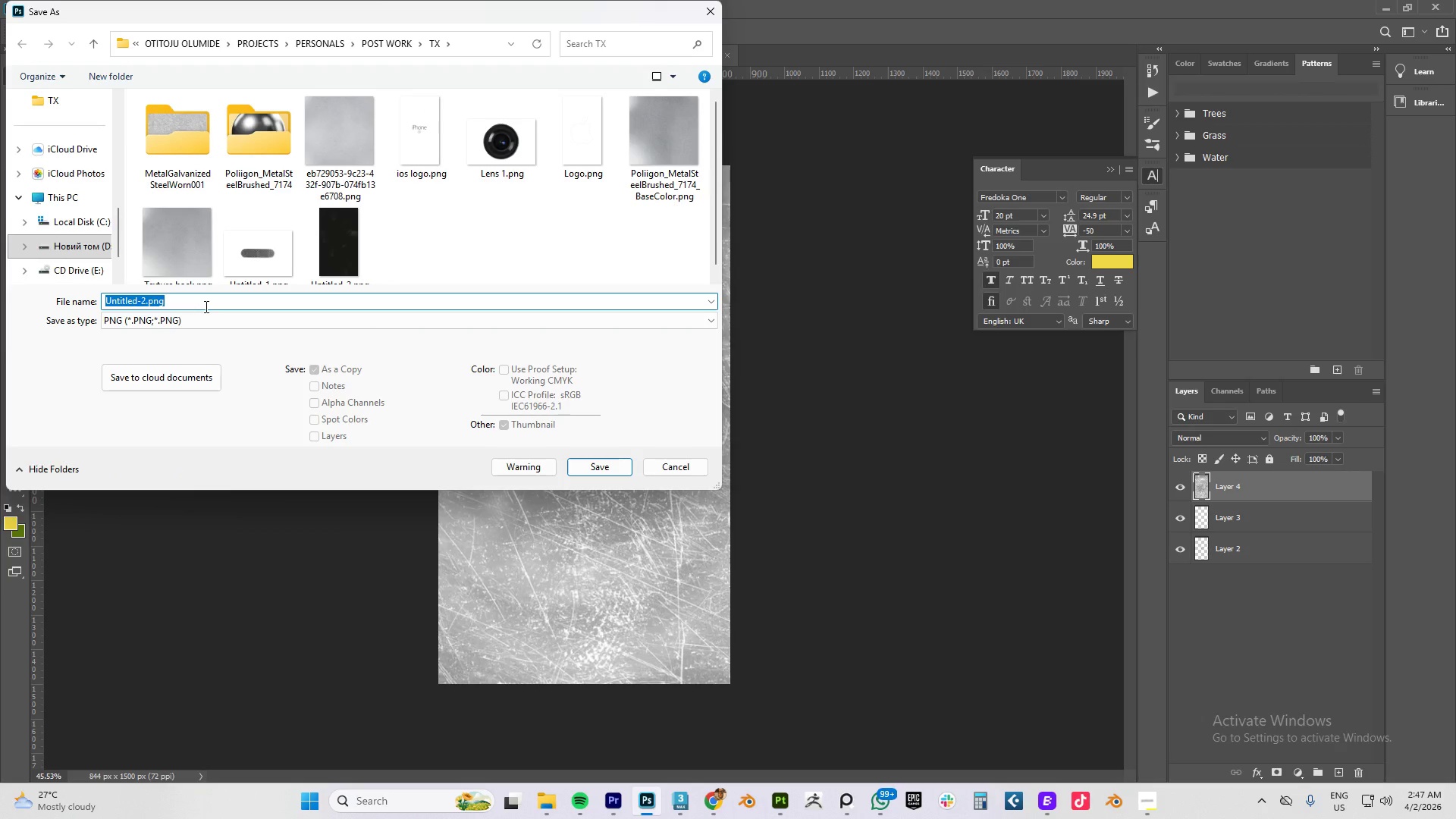 
type(Scracth)
key(Backspace)
key(Backspace)
key(Backspace)
type(tch)
 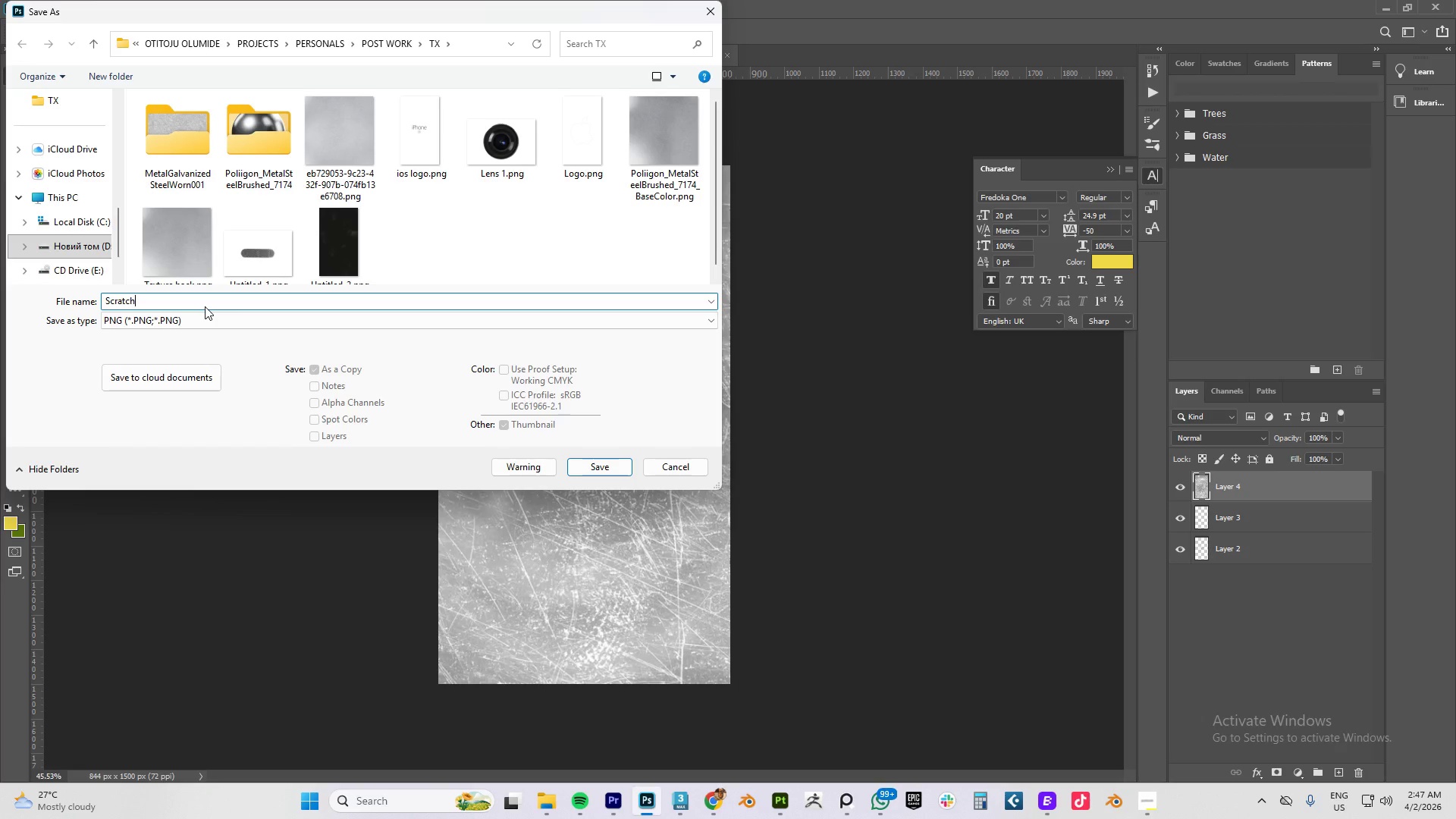 
key(Enter)
 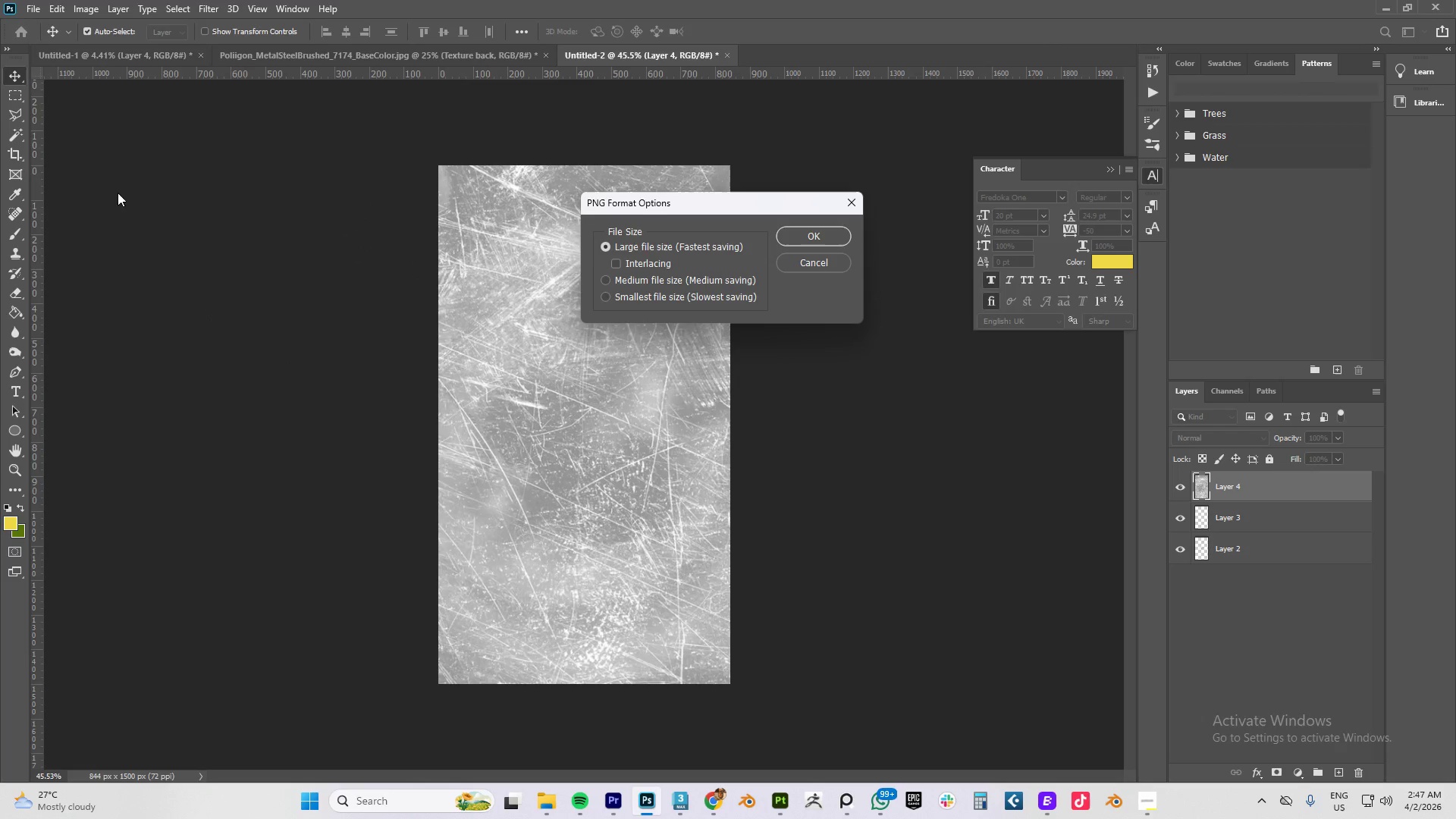 
left_click_drag(start_coordinate=[99, 187], to_coordinate=[83, 180])
 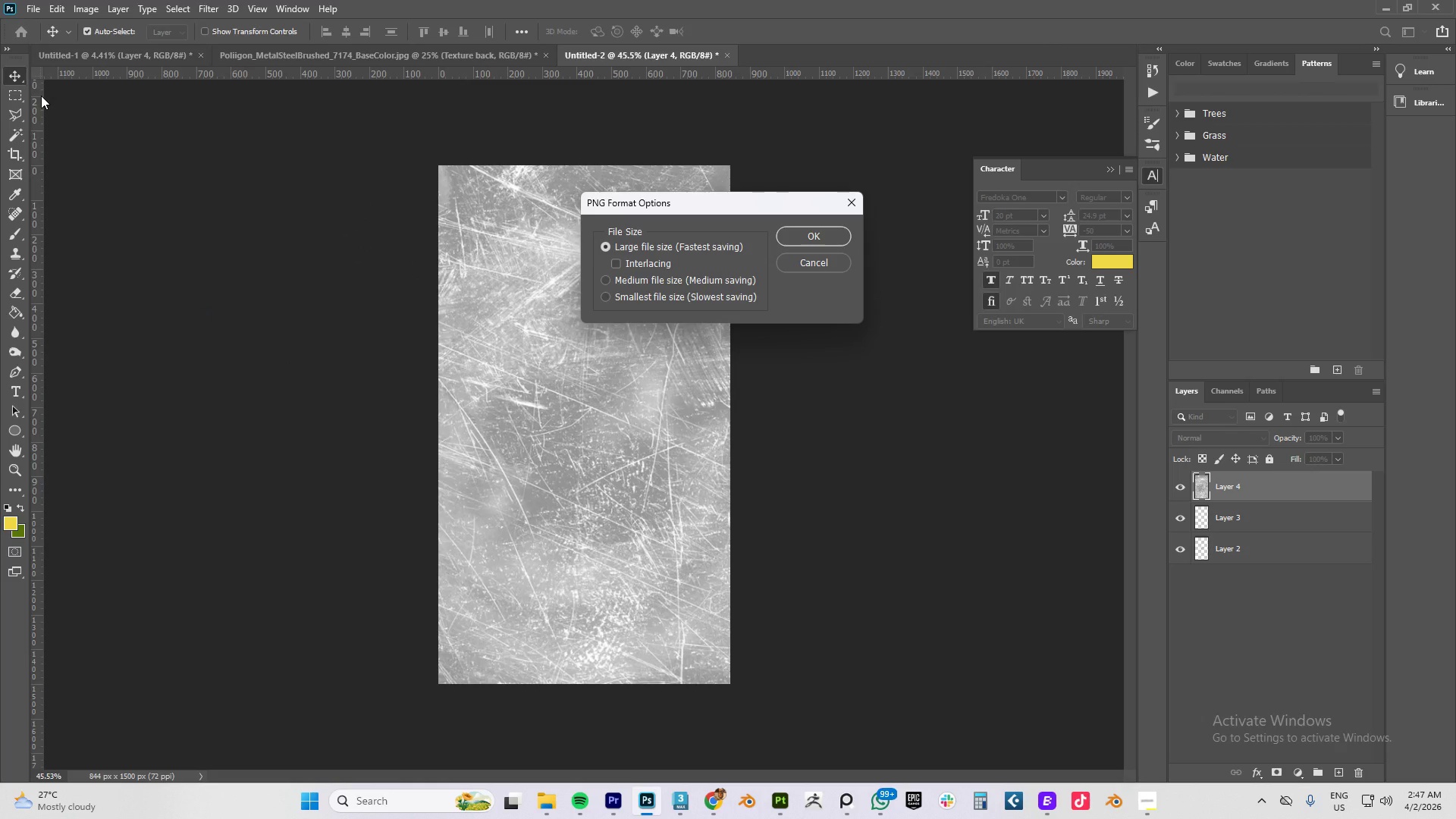 
key(NumpadEnter)
 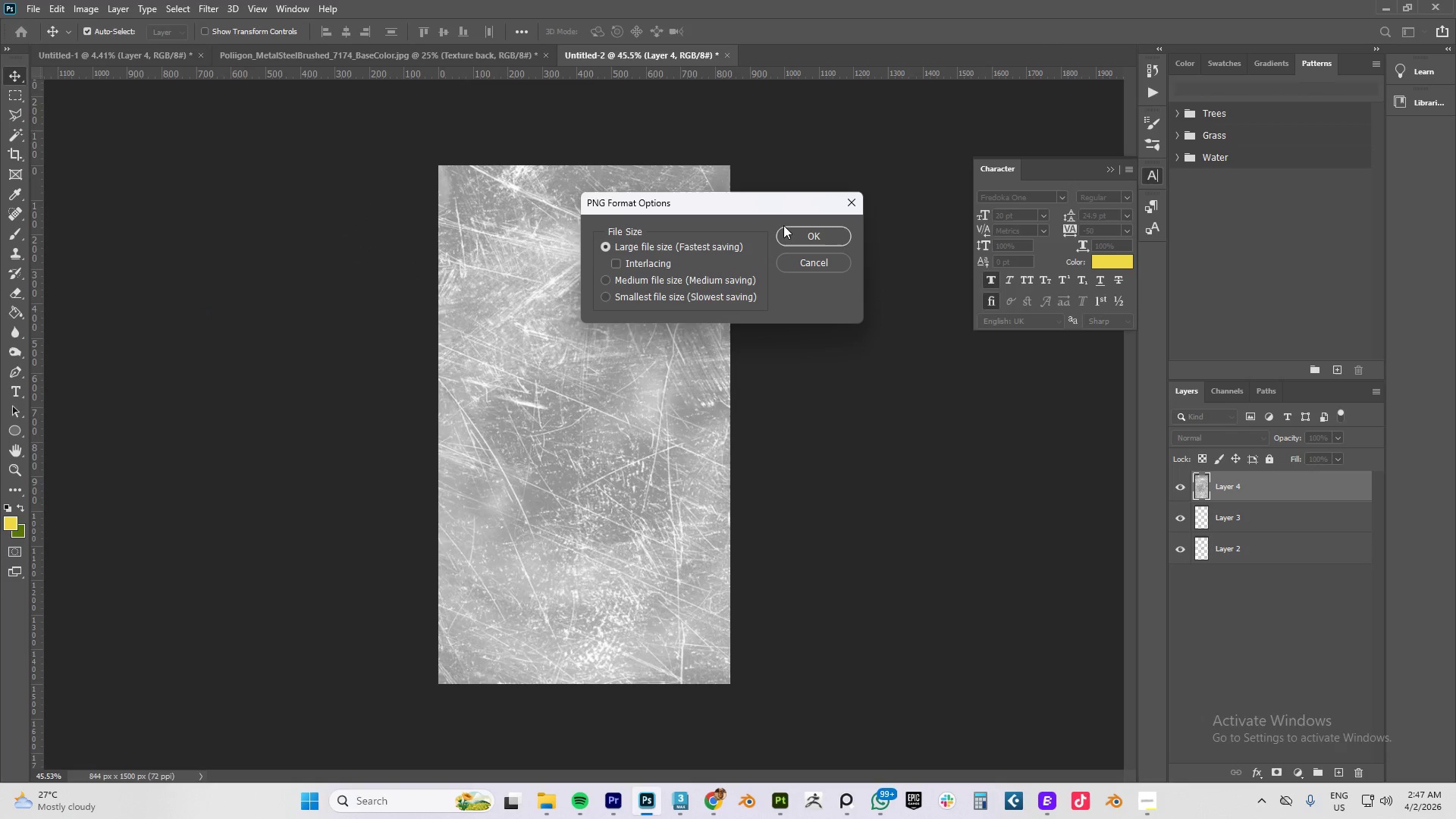 
left_click([786, 232])
 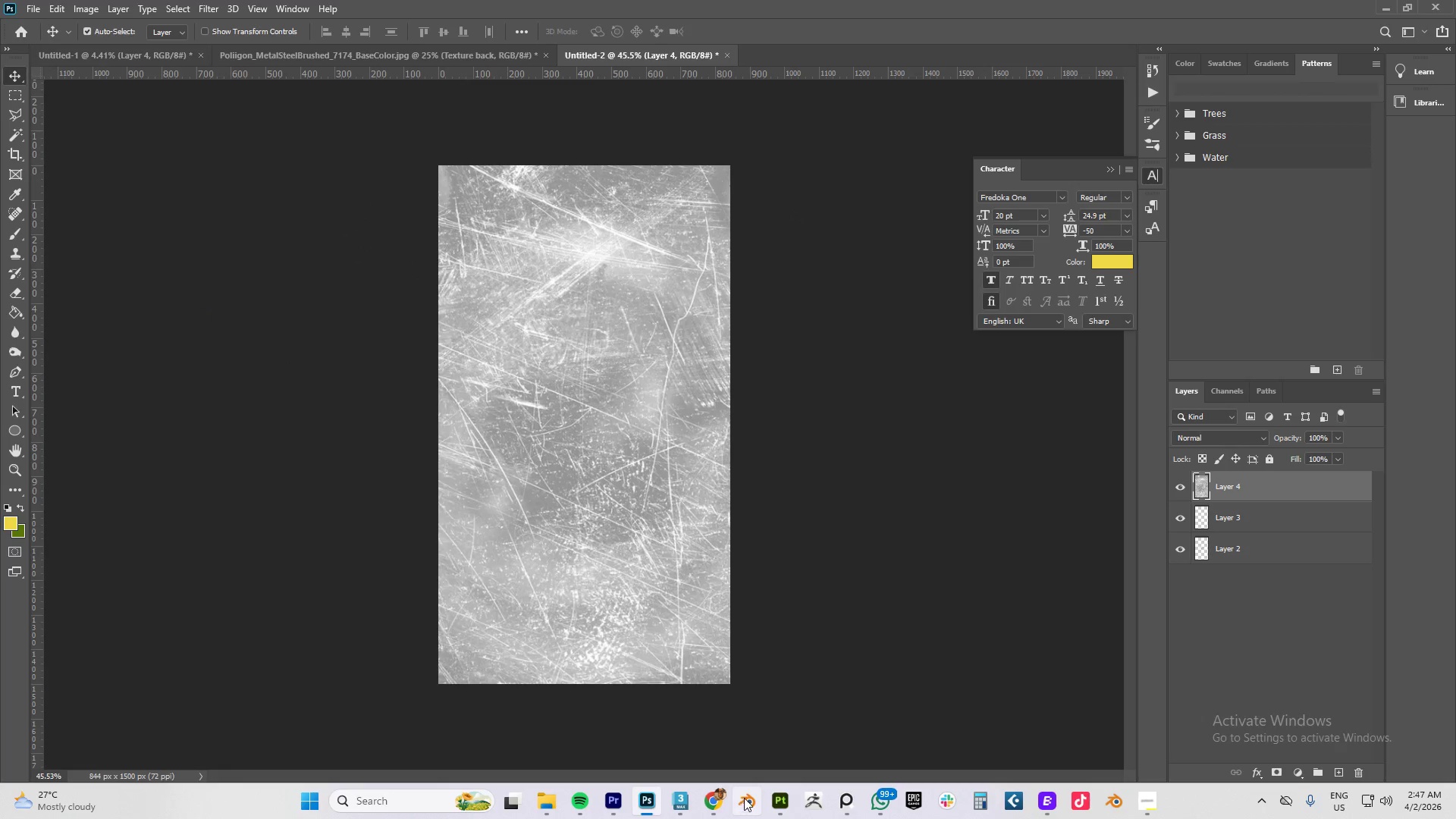 
left_click([714, 803])
 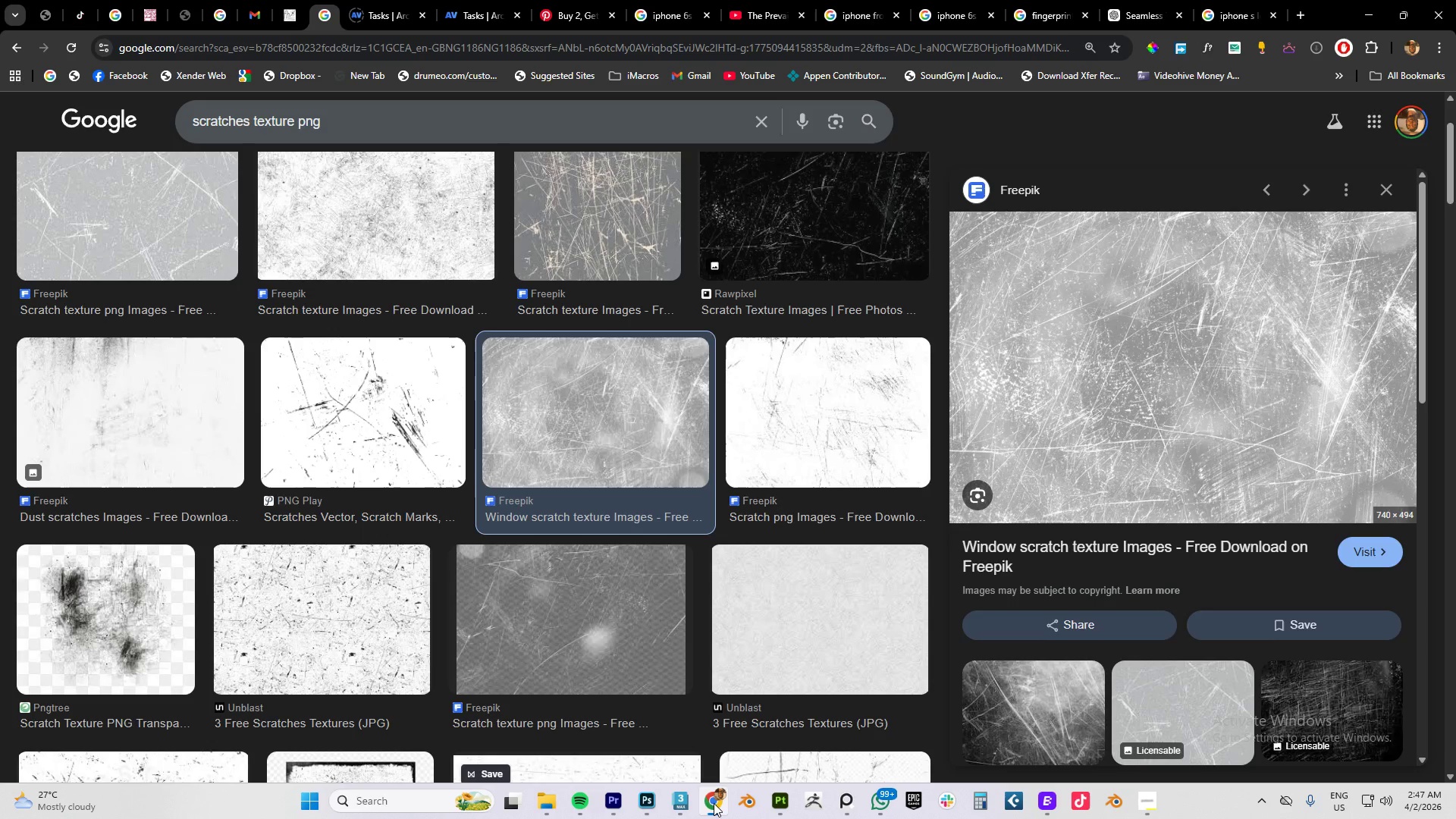 
left_click([714, 803])
 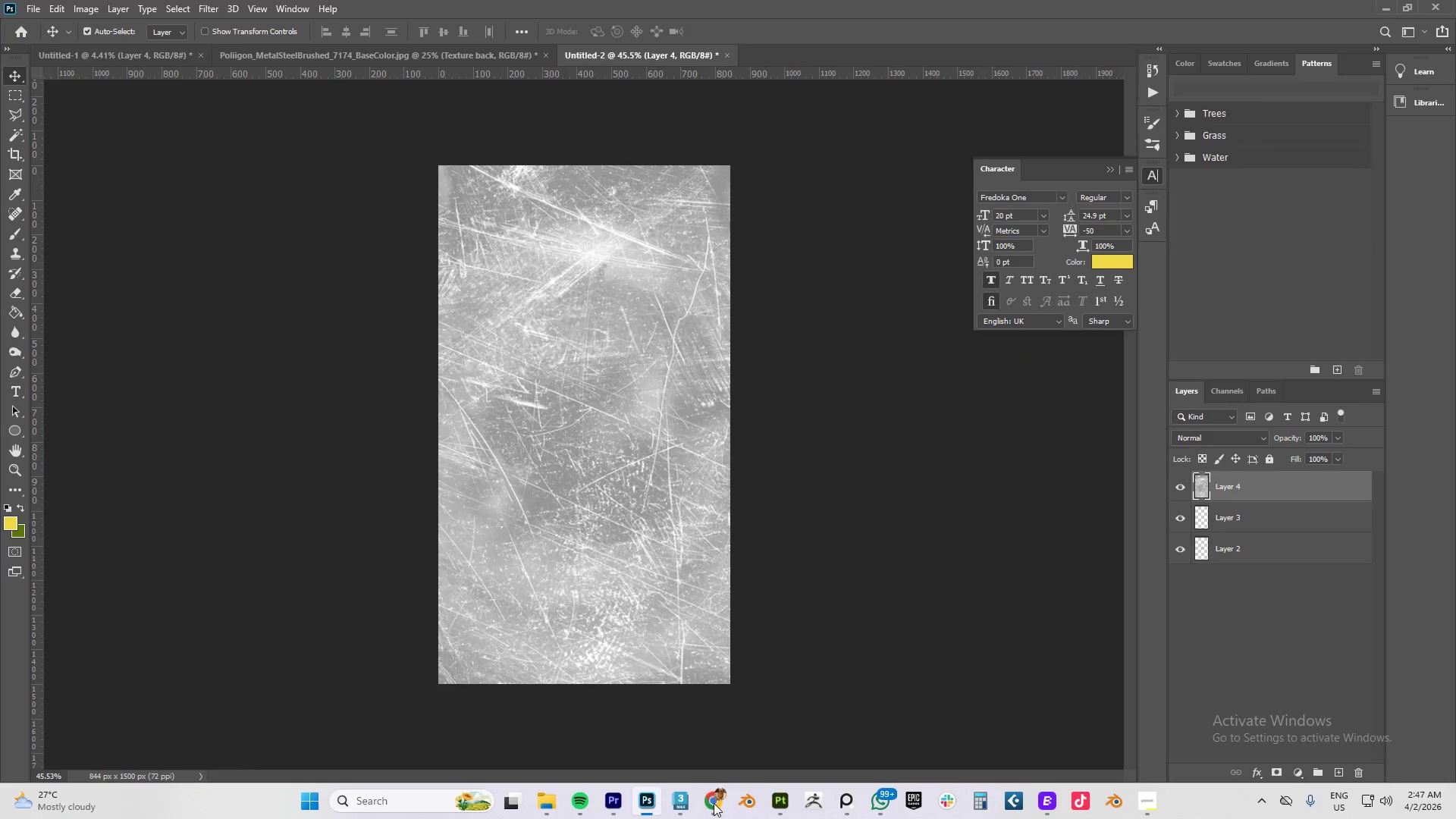 
key(Alt+Tab)
 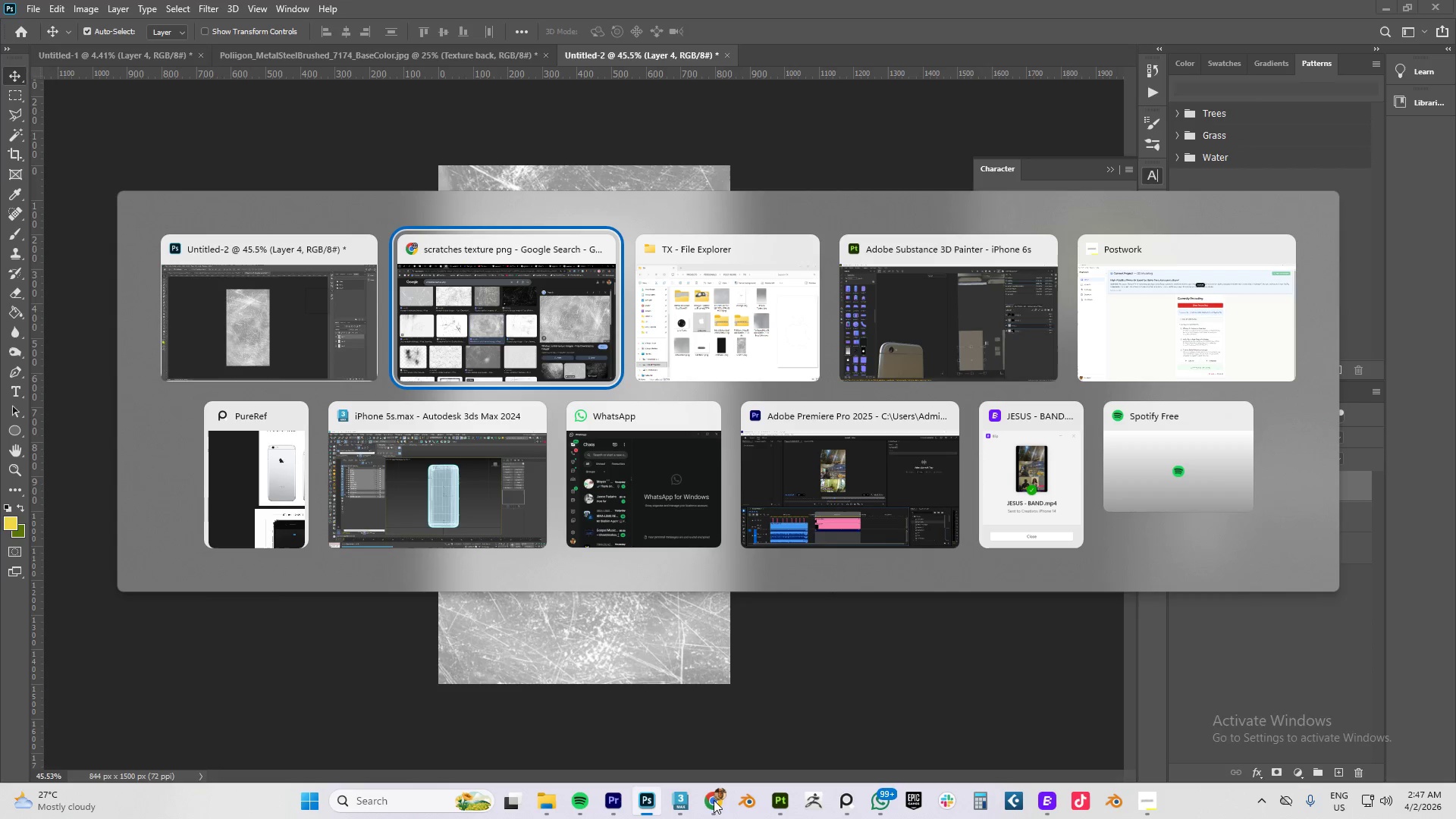 
key(Alt+Tab)
 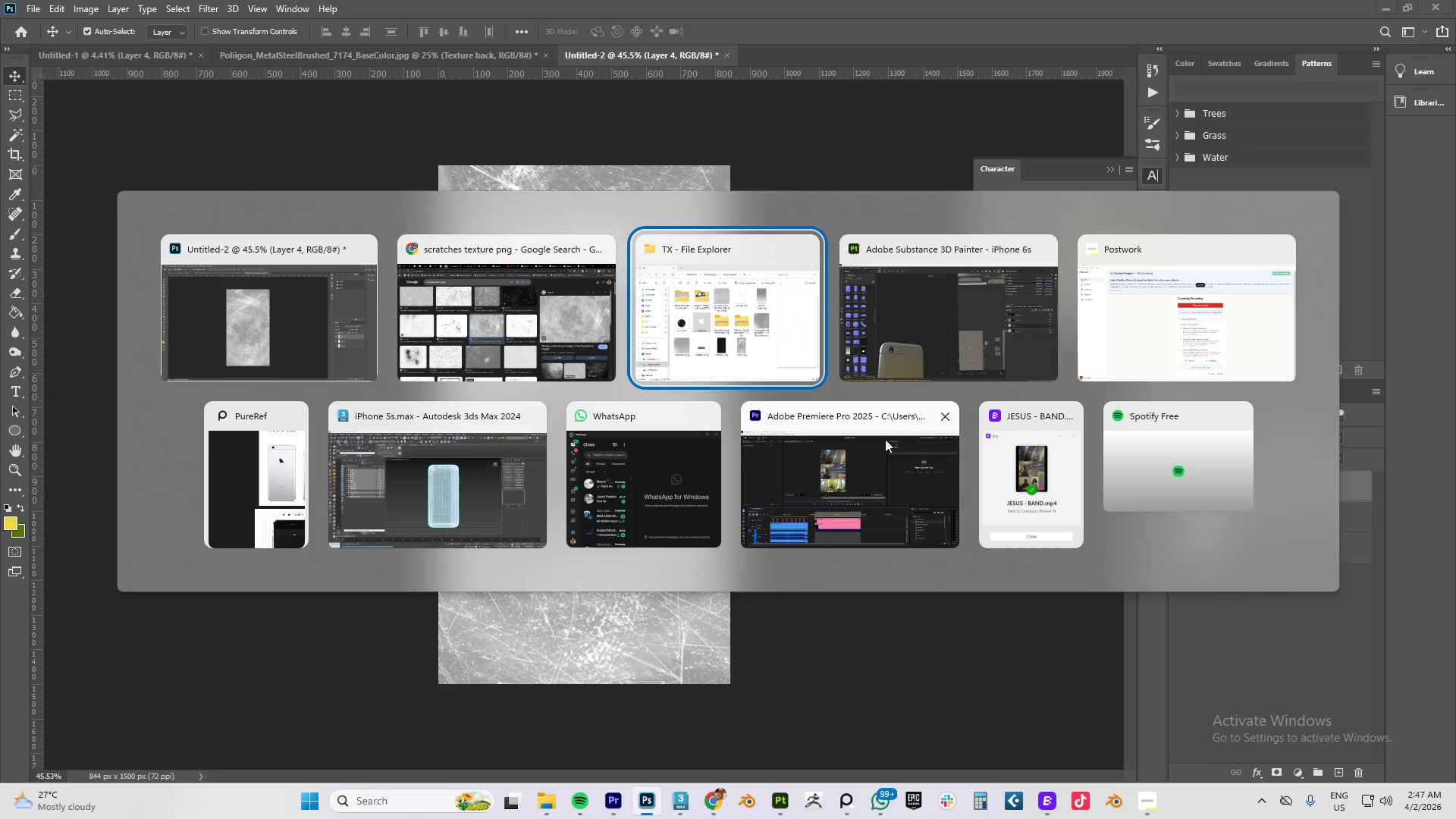 
key(Alt+Tab)
 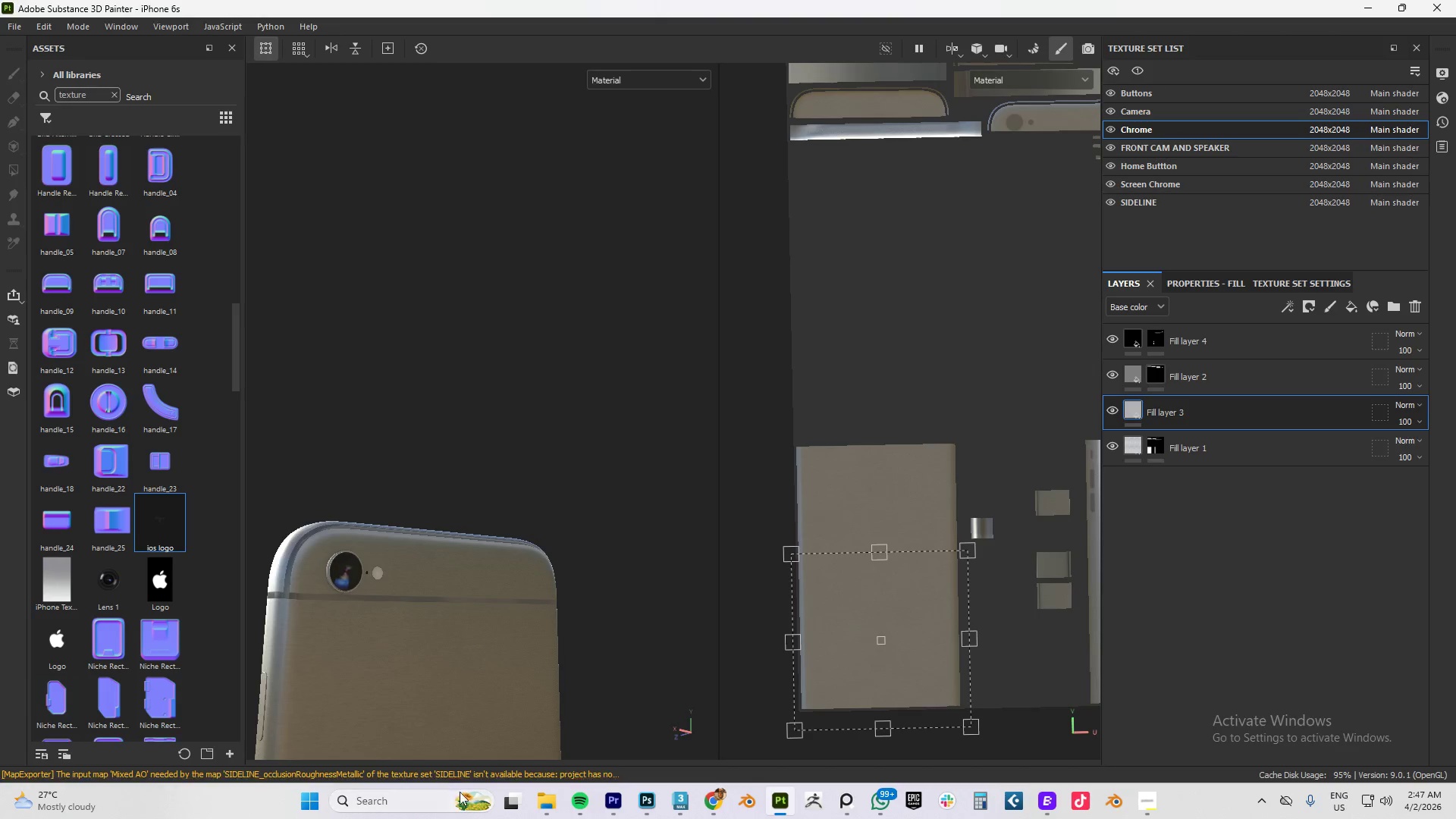 
left_click([543, 802])
 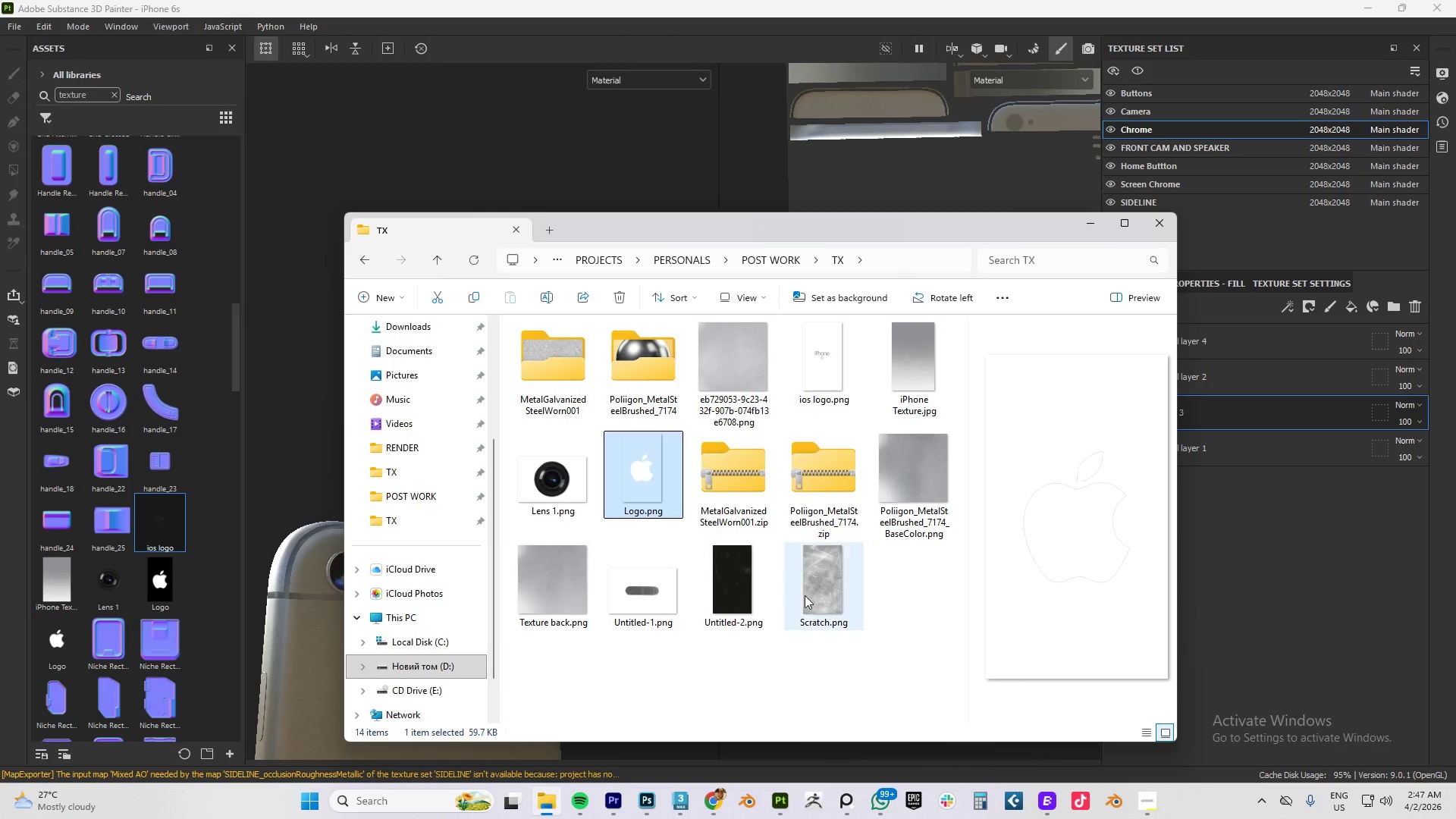 
left_click_drag(start_coordinate=[817, 585], to_coordinate=[95, 593])
 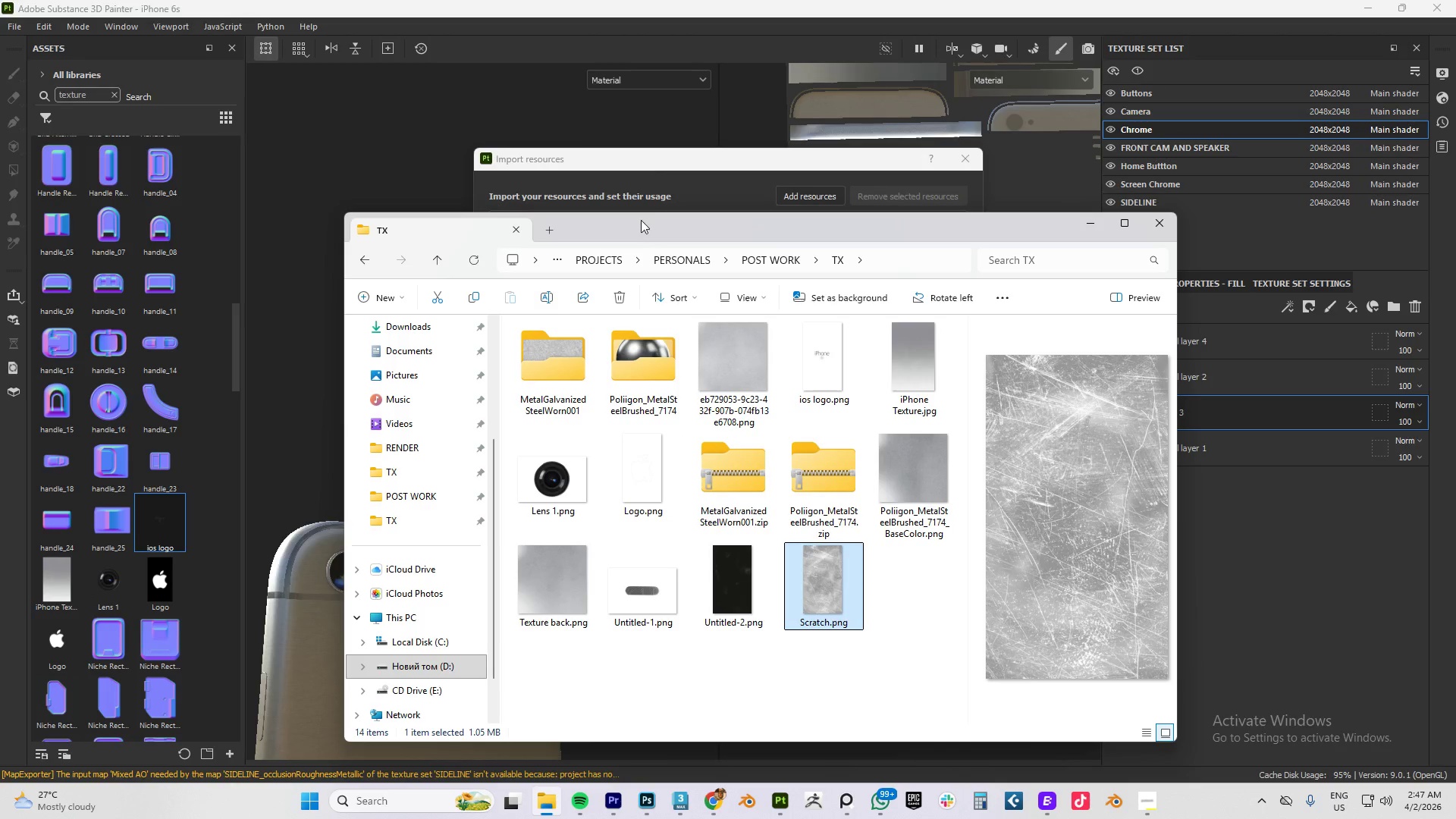 
left_click([648, 165])
 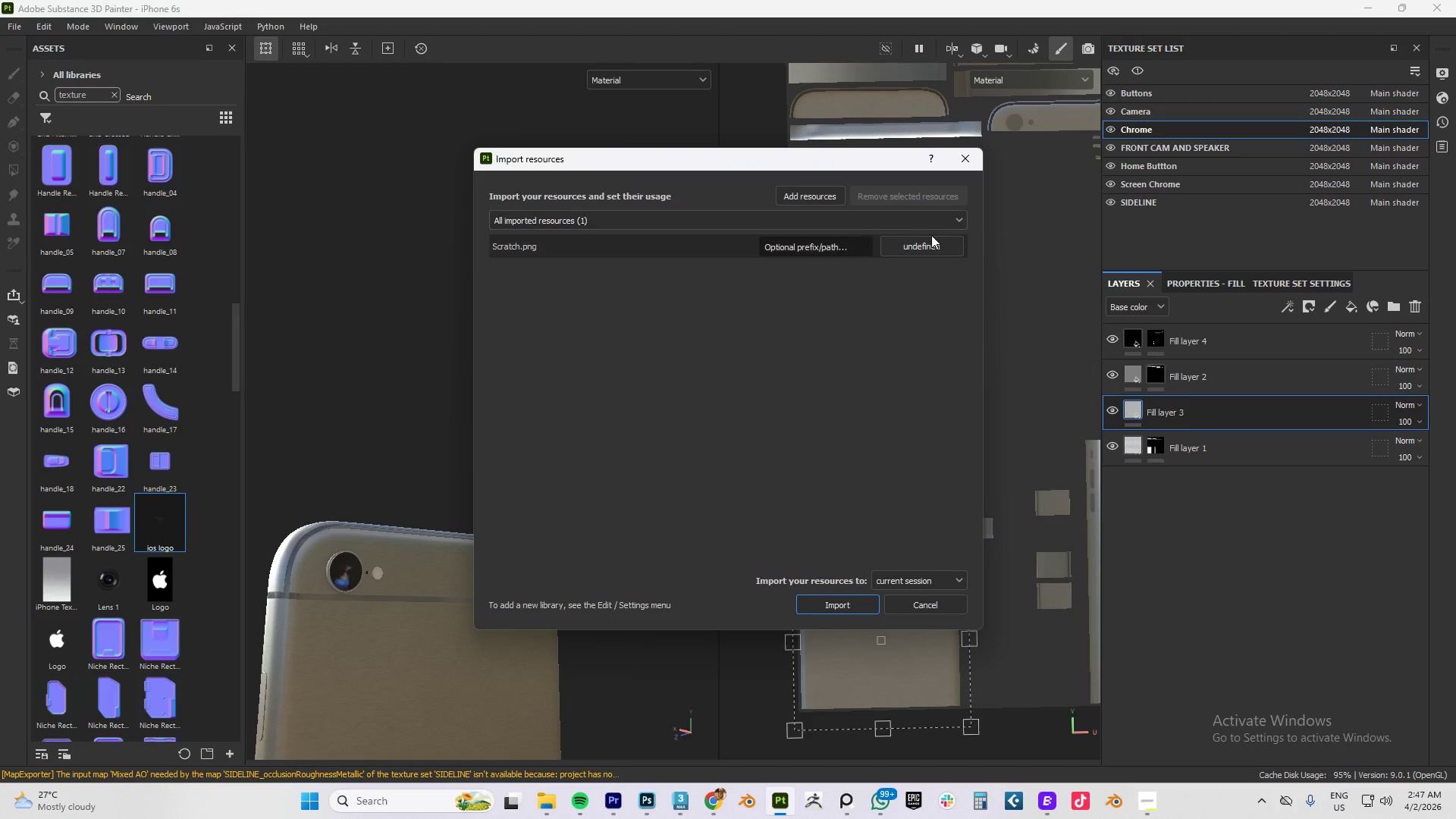 
left_click([927, 247])
 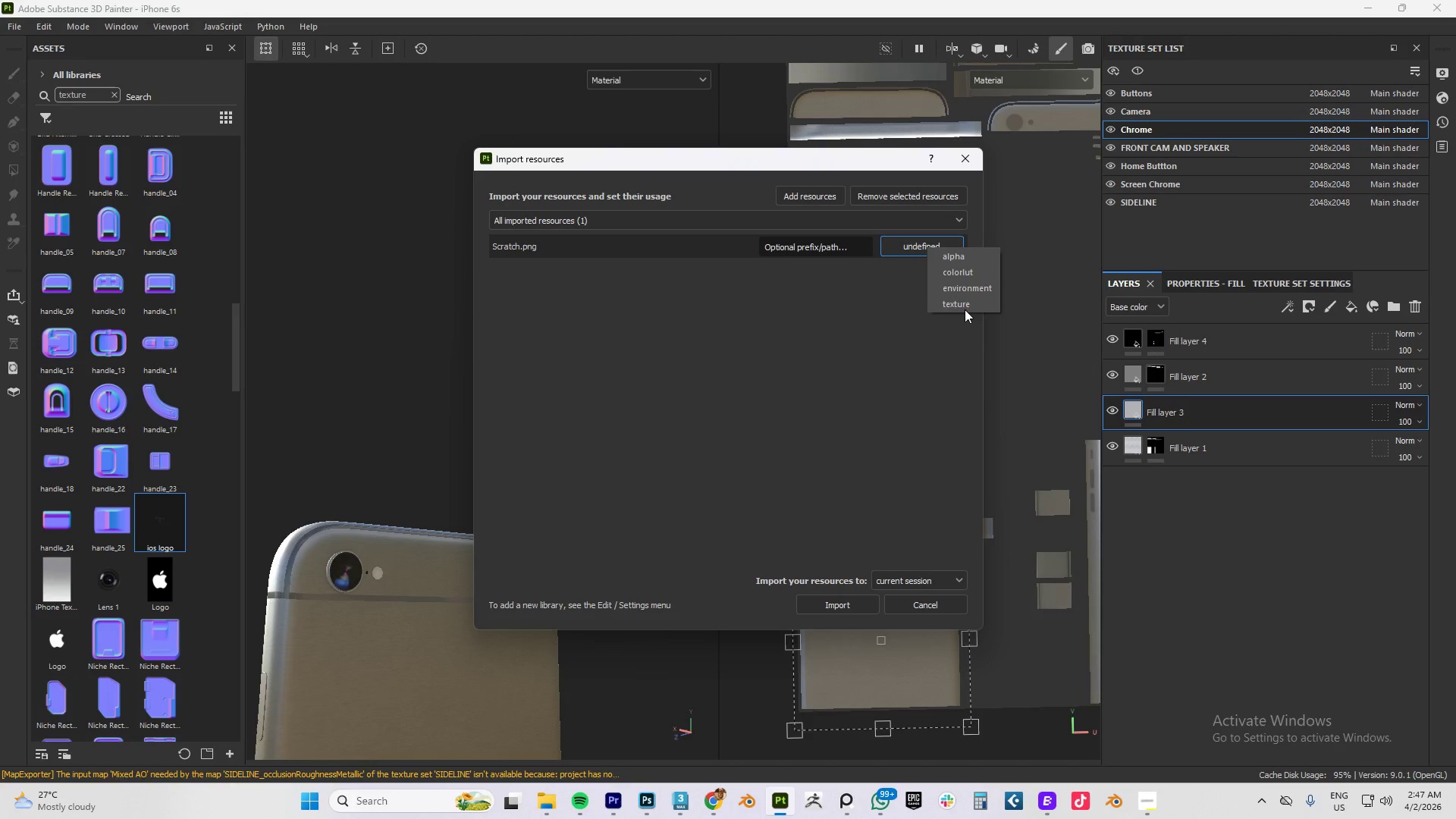 
left_click([967, 303])
 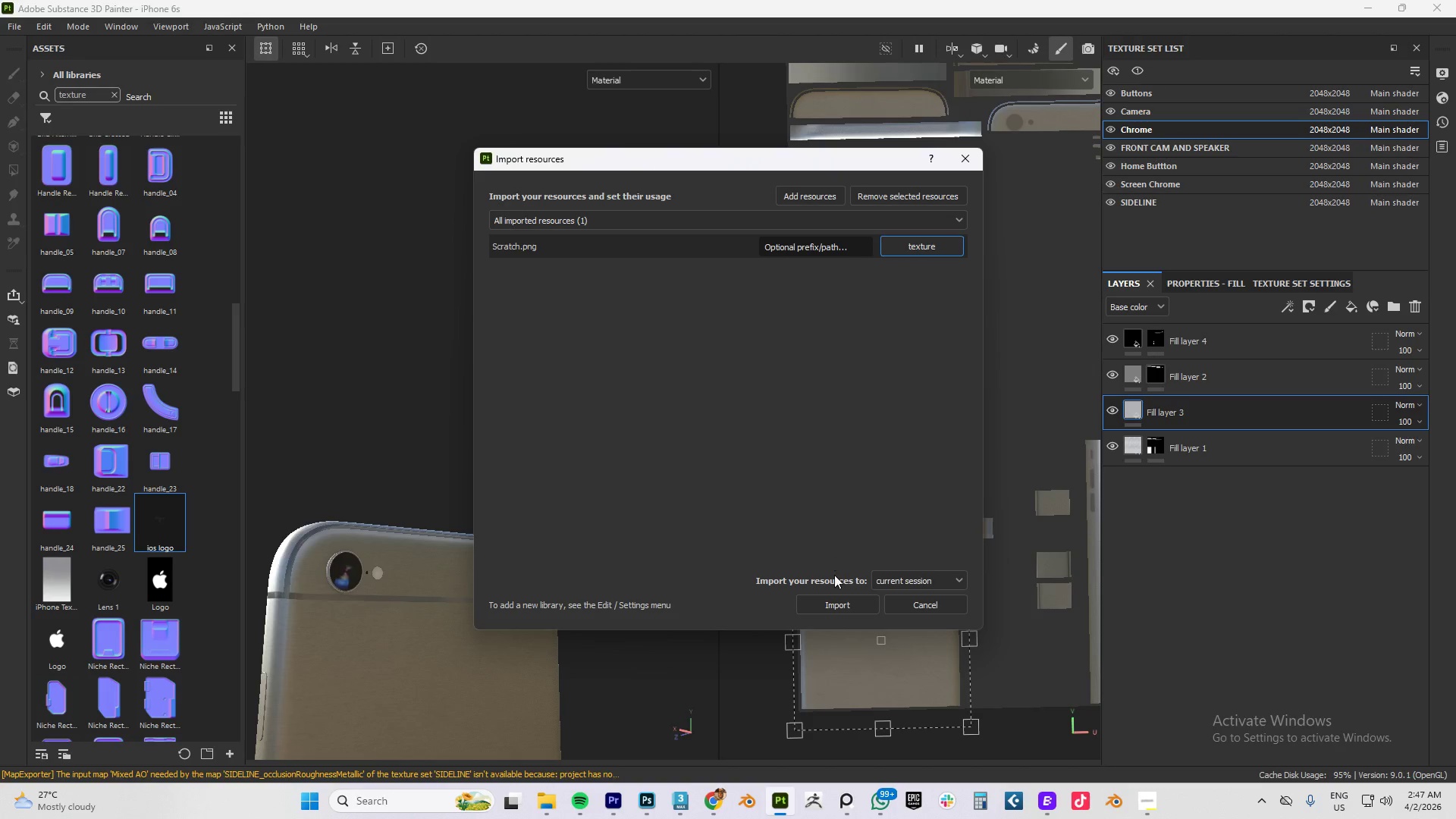 
left_click([836, 596])
 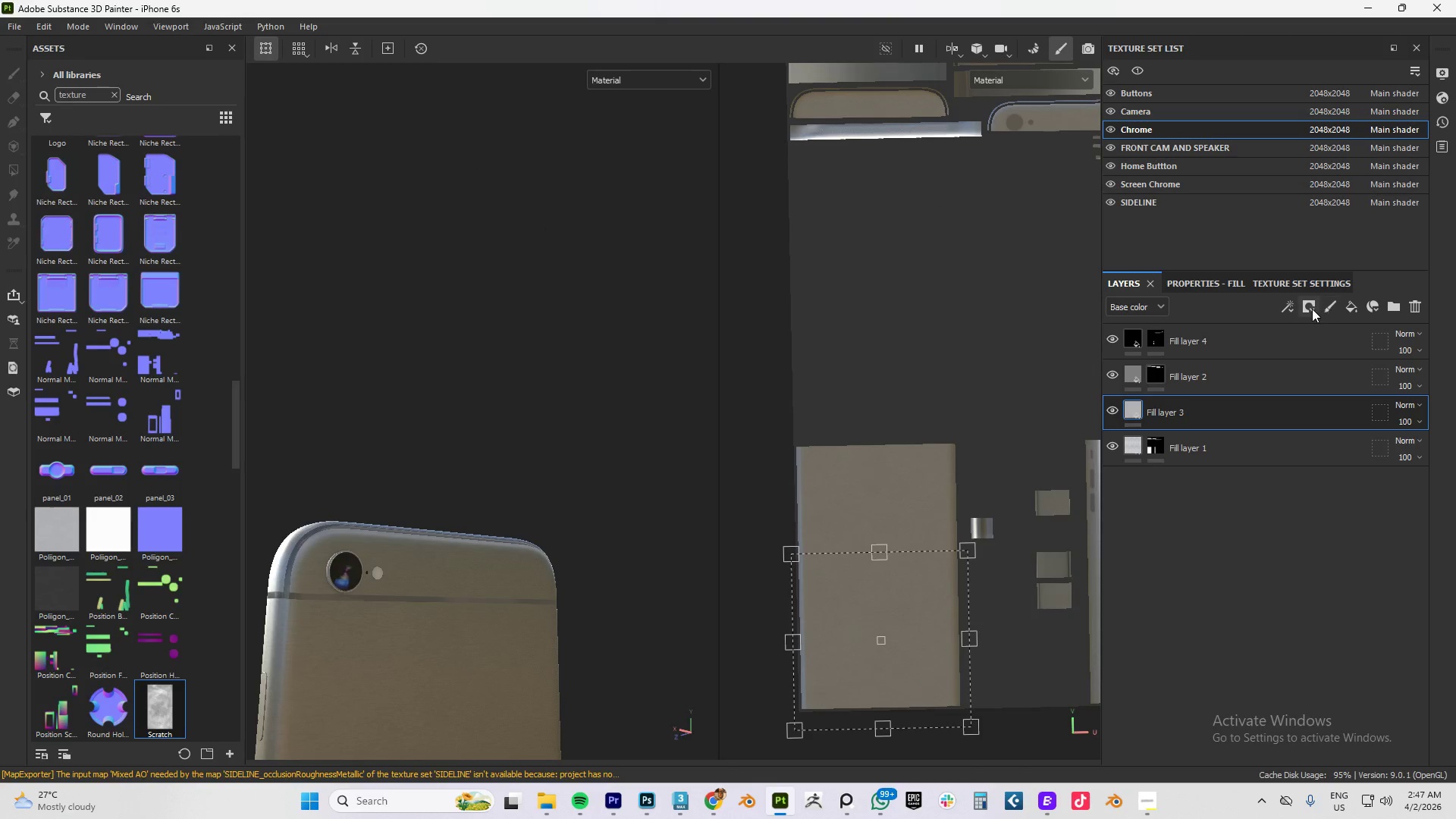 
left_click([1352, 305])
 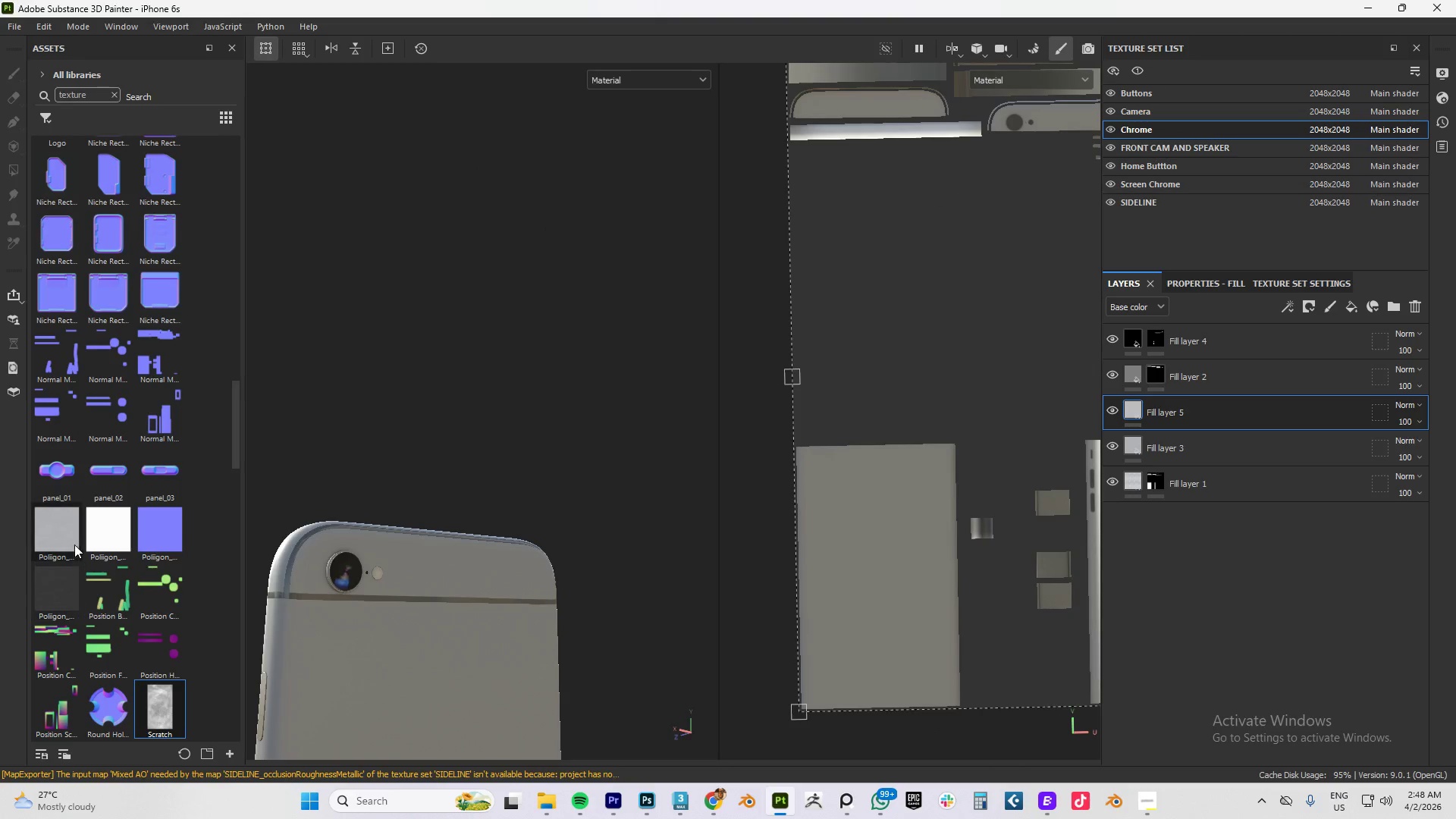 
left_click_drag(start_coordinate=[162, 705], to_coordinate=[135, 695])
 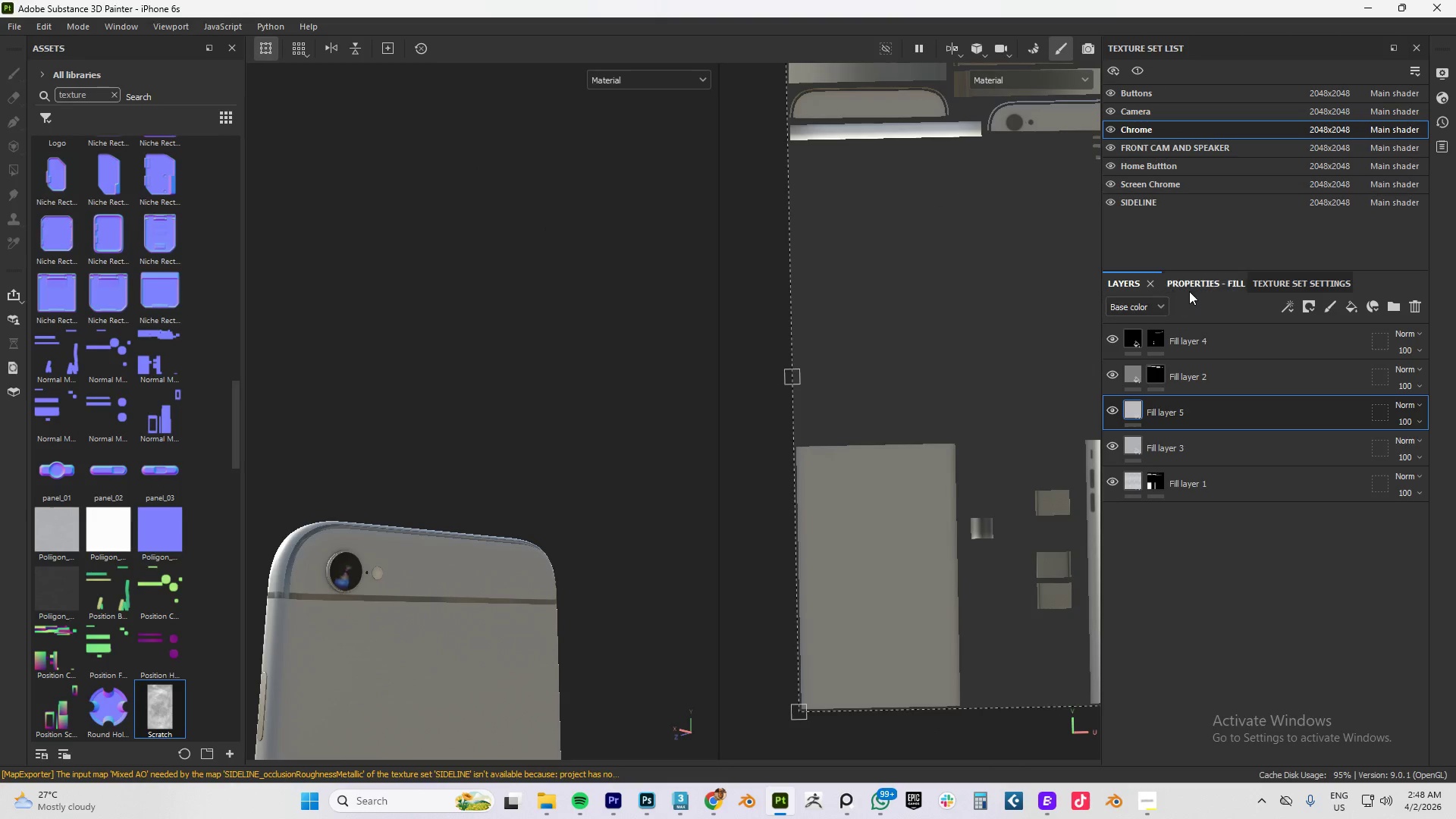 
left_click([1190, 289])
 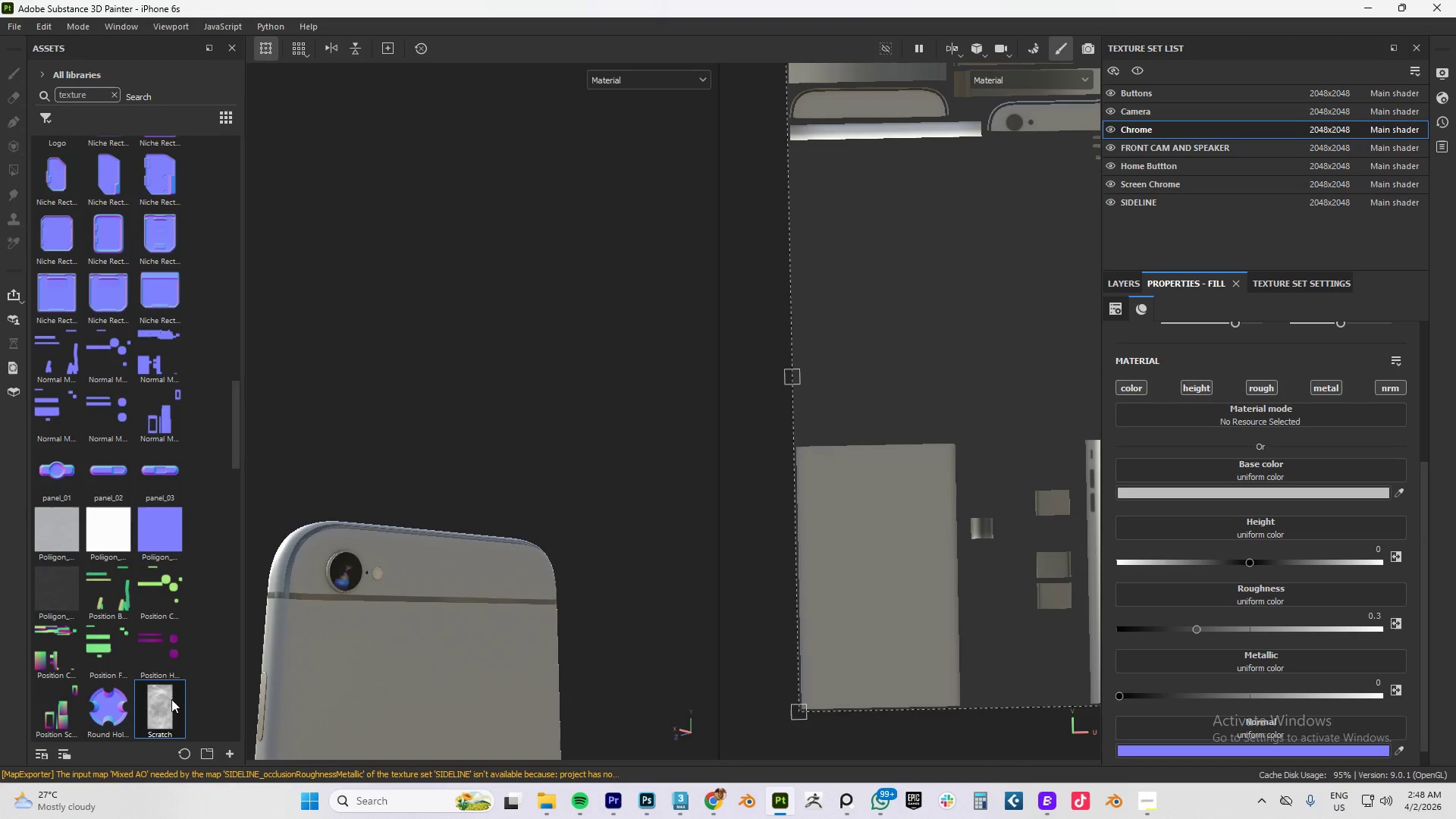 
left_click_drag(start_coordinate=[156, 702], to_coordinate=[1213, 463])
 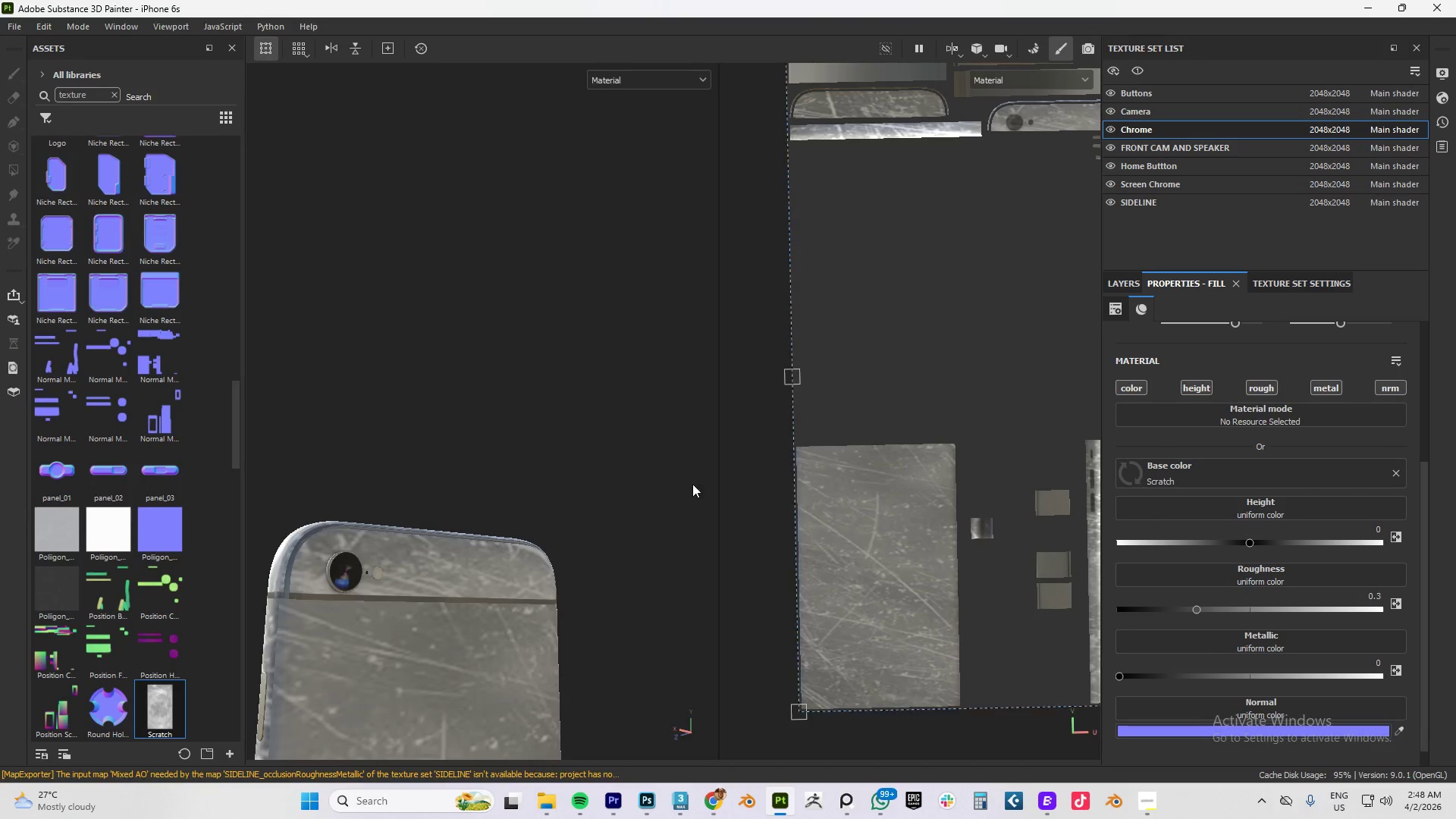 
hold_key(key=AltLeft, duration=0.59)
 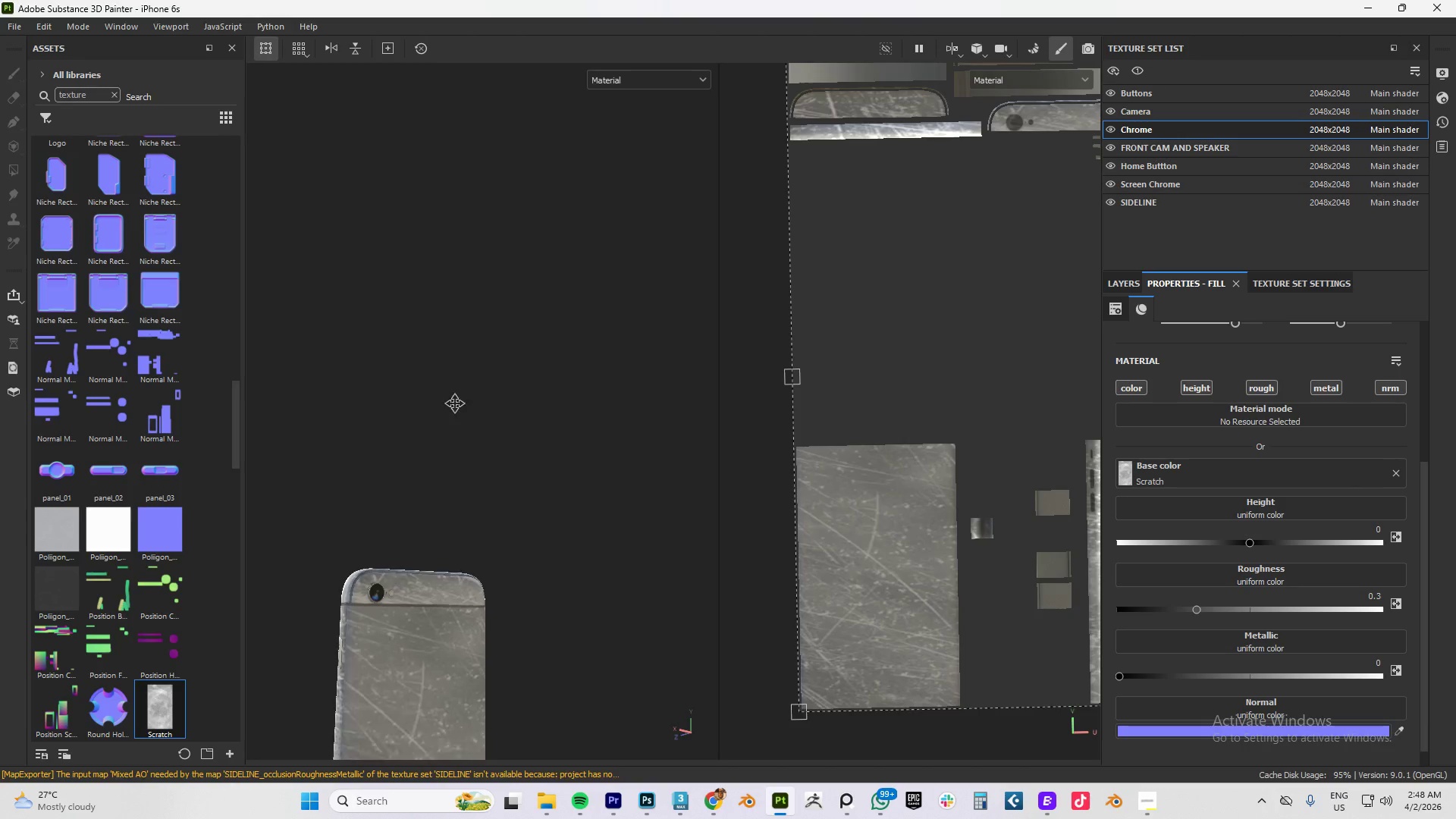 
scroll: coordinate [431, 460], scroll_direction: down, amount: 8.0
 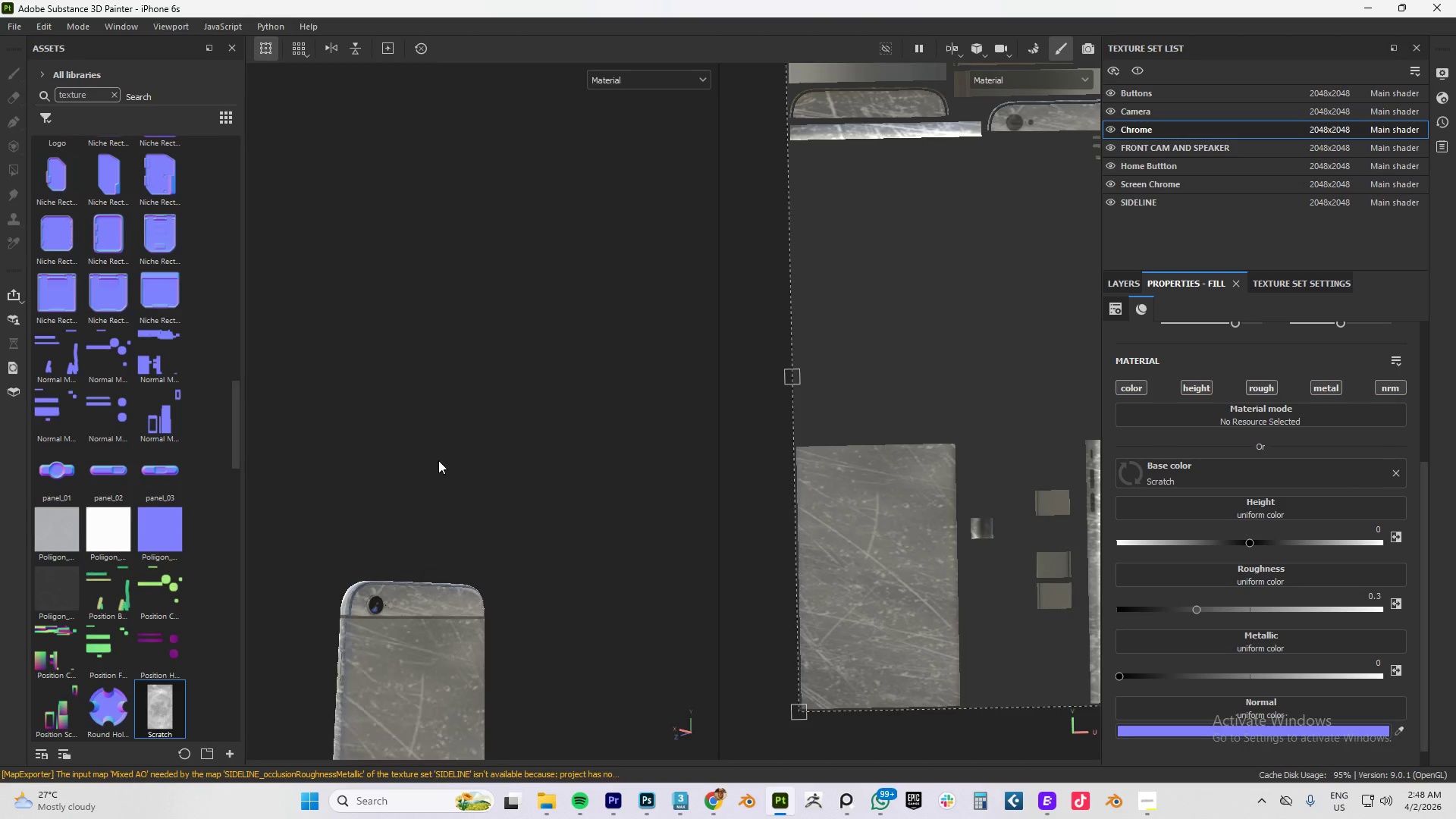 
hold_key(key=AltLeft, duration=0.64)
 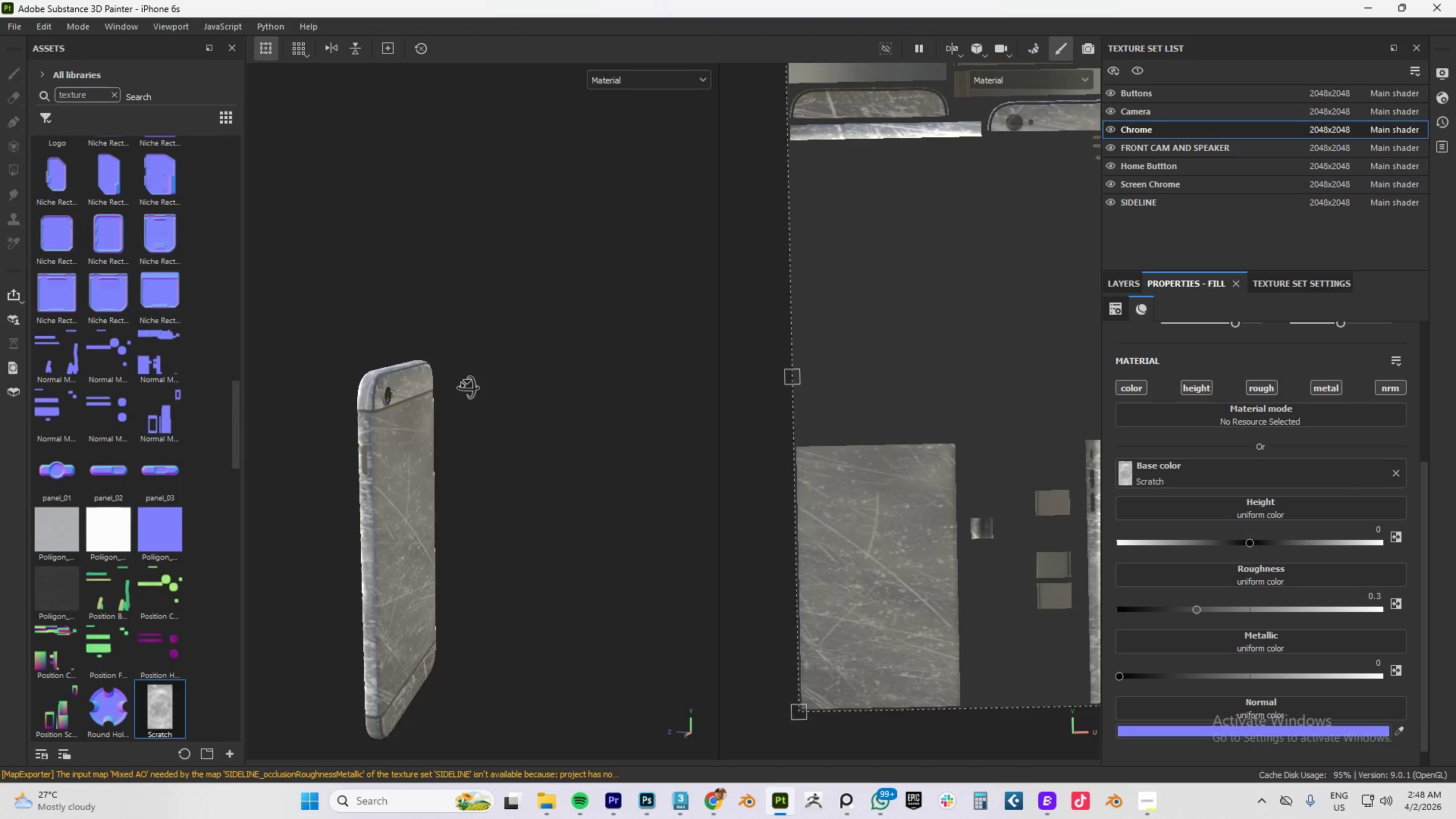 
scroll: coordinate [441, 472], scroll_direction: down, amount: 1.0
 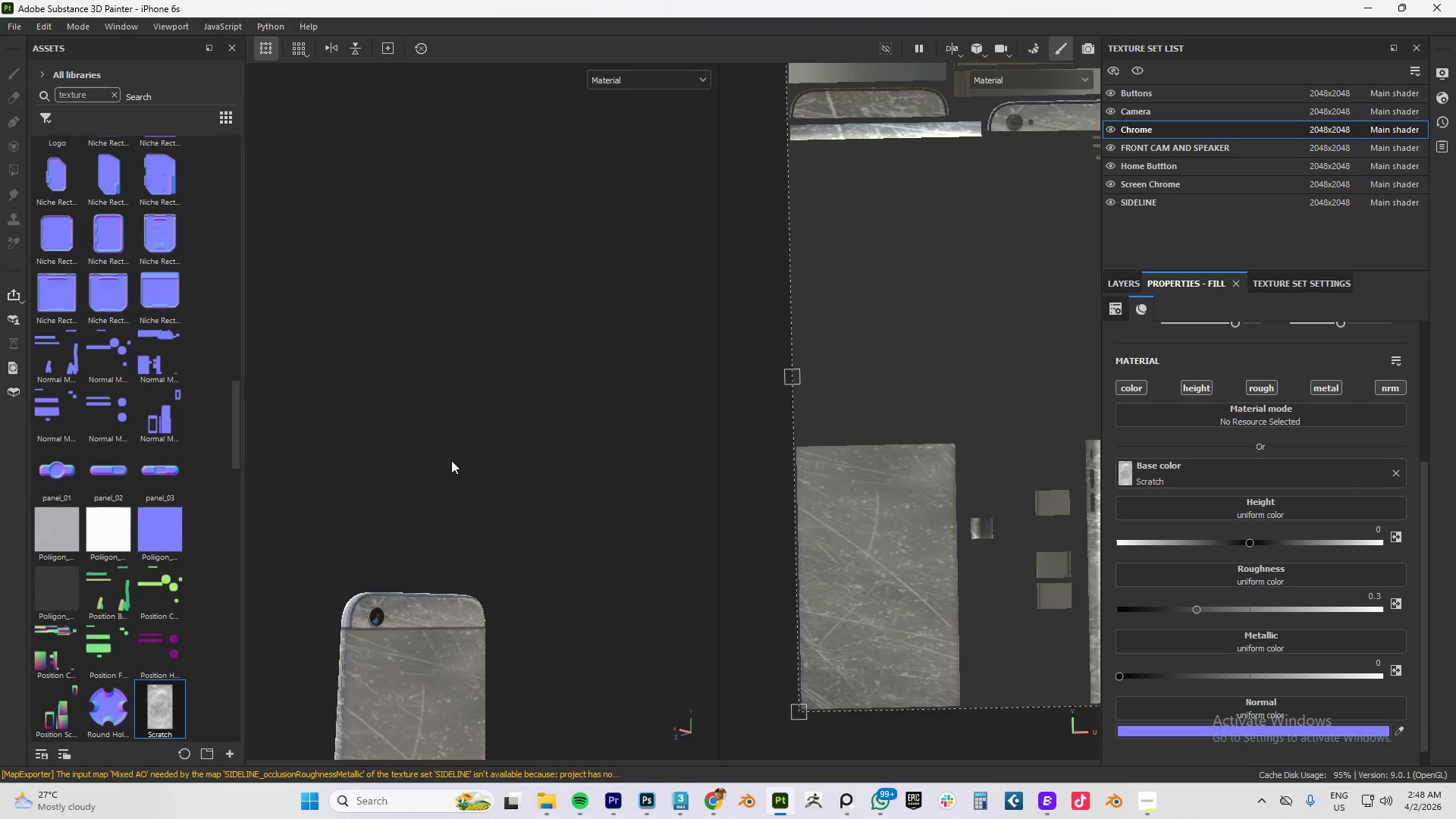 
scroll: coordinate [455, 452], scroll_direction: up, amount: 1.0
 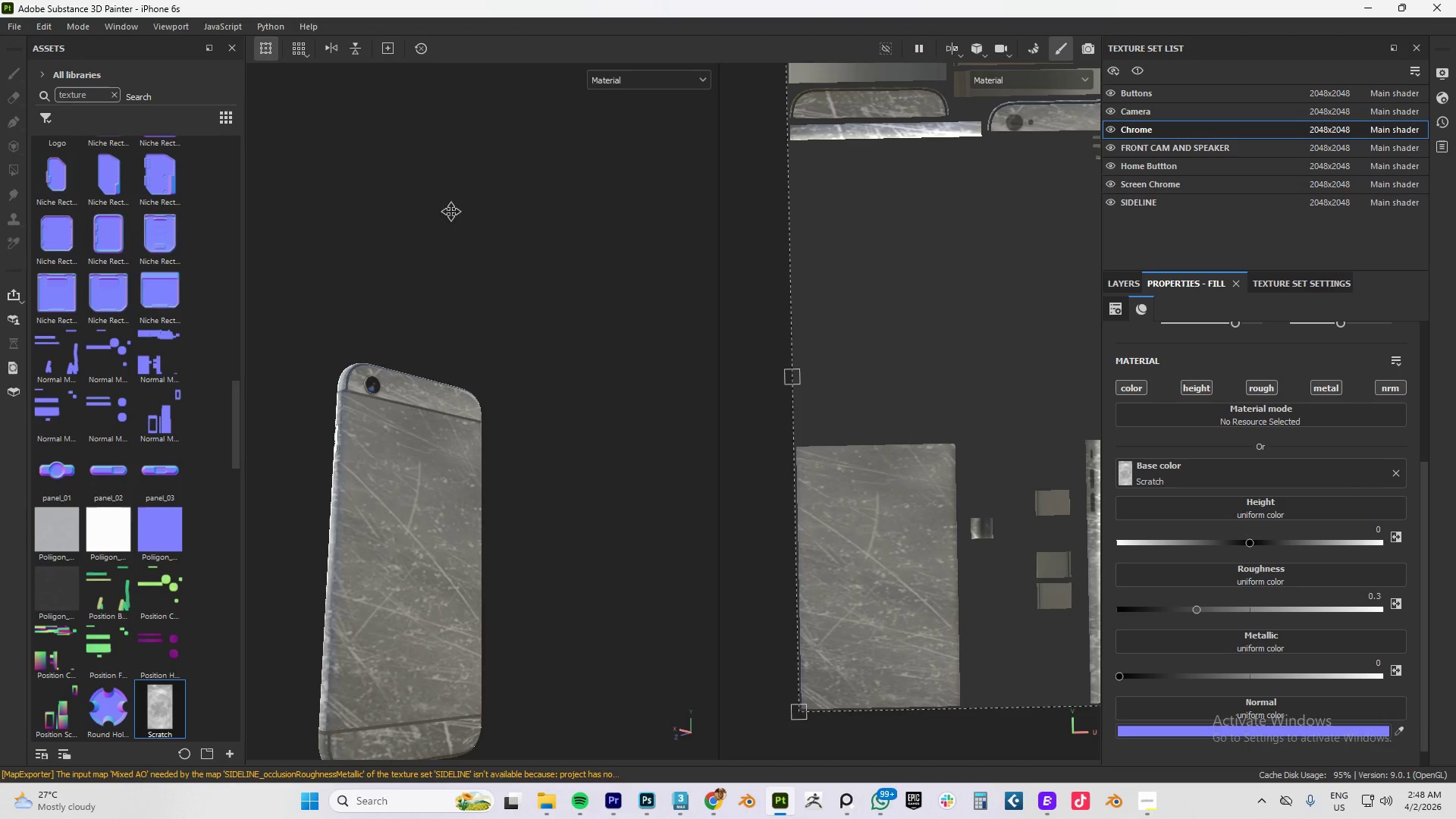 
hold_key(key=AltLeft, duration=1.5)
left_click_drag(start_coordinate=[396, 312], to_coordinate=[381, 372])
 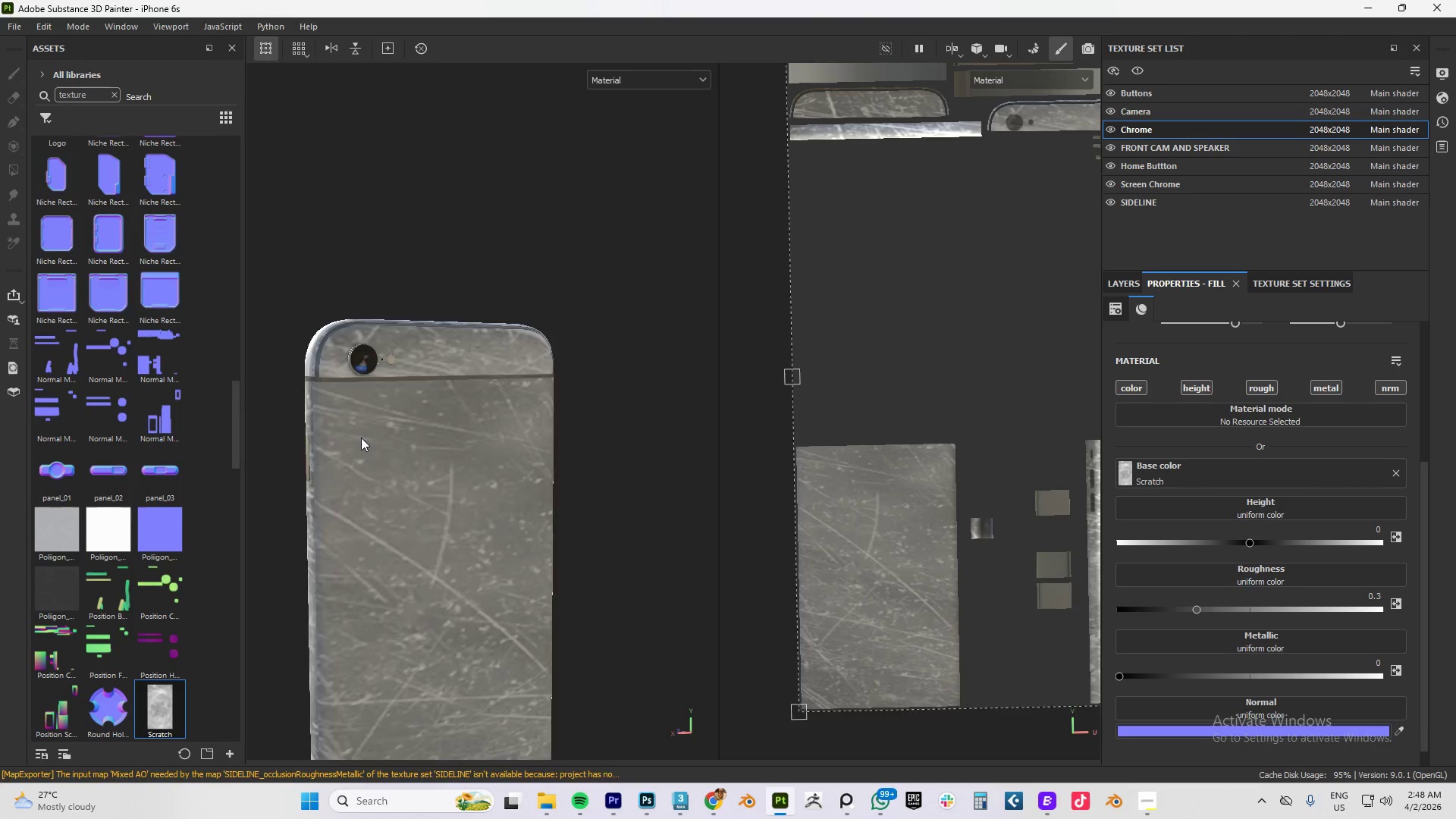 
key(Alt+AltLeft)
 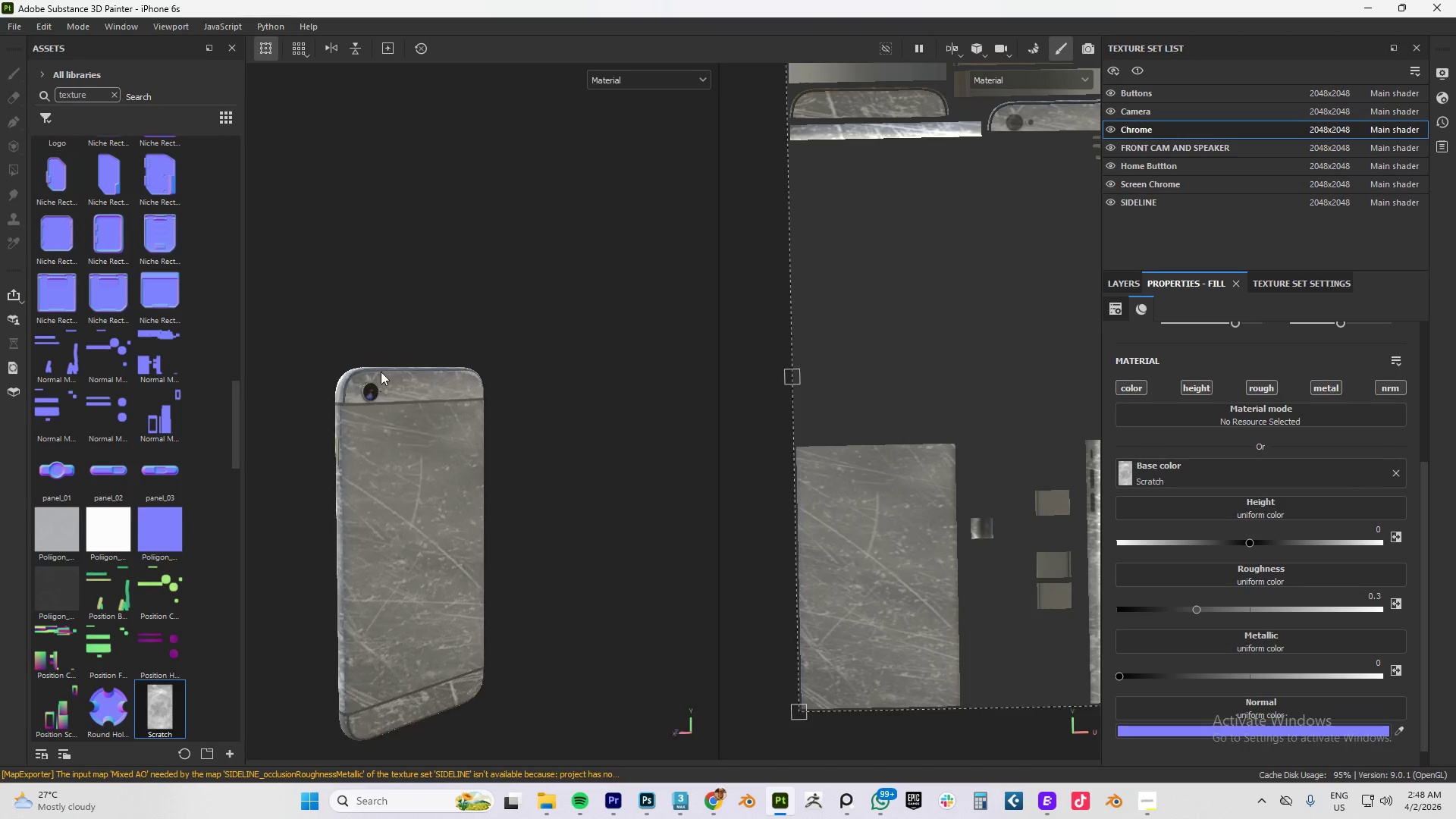 
key(Alt+AltLeft)
 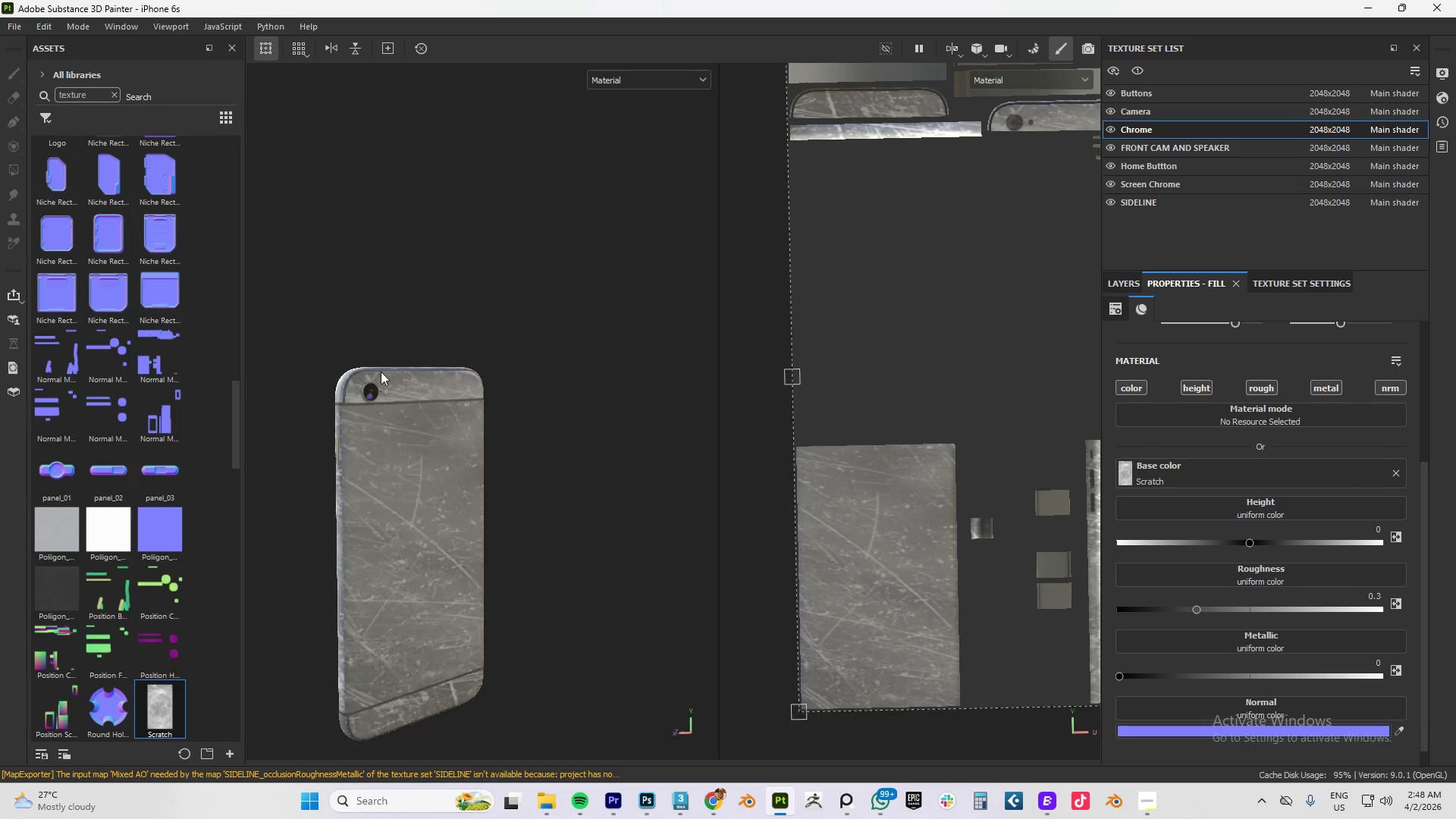 
key(Alt+AltLeft)
 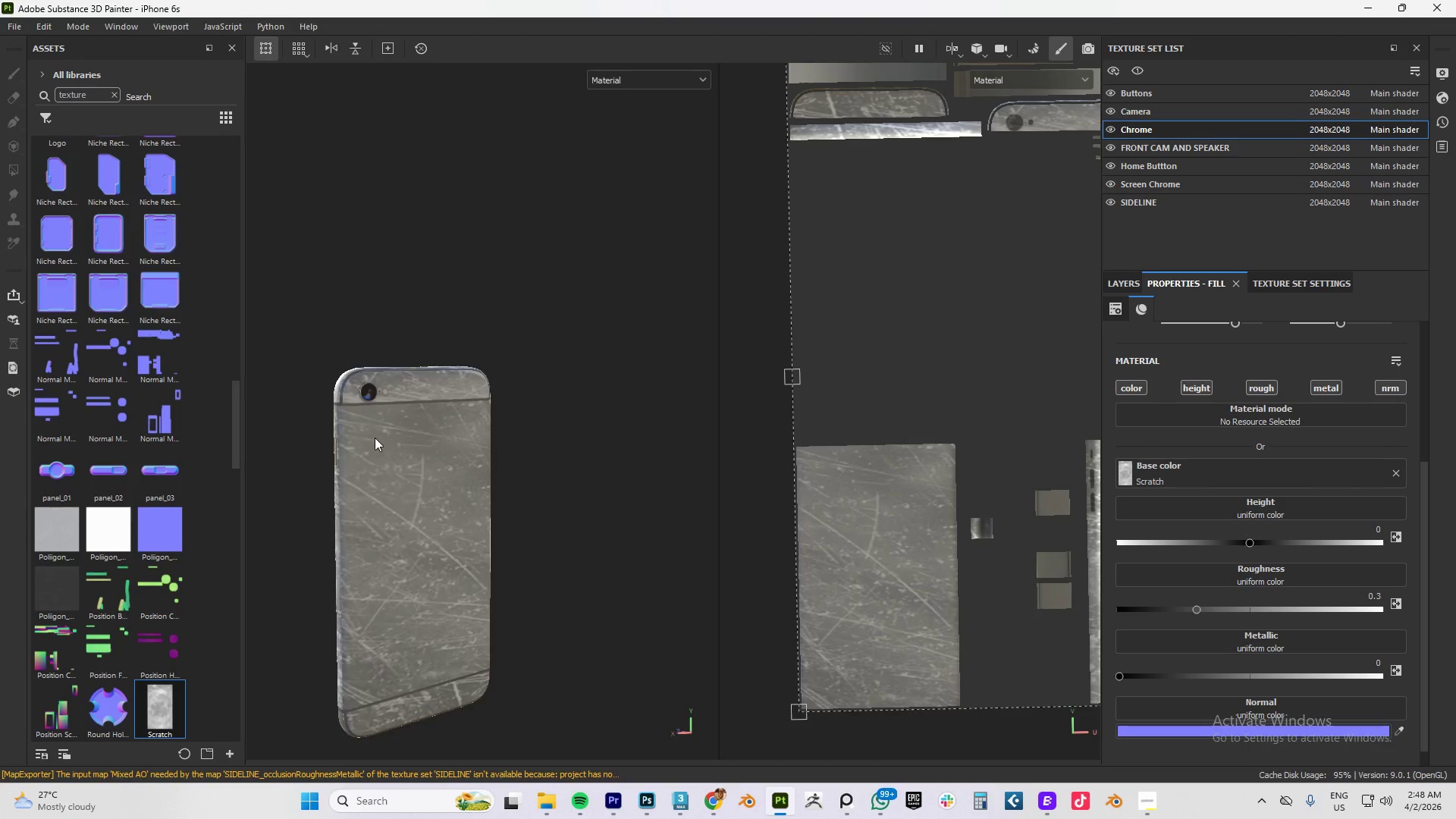 
hold_key(key=AltLeft, duration=0.55)
left_click_drag(start_coordinate=[336, 376], to_coordinate=[402, 375])
 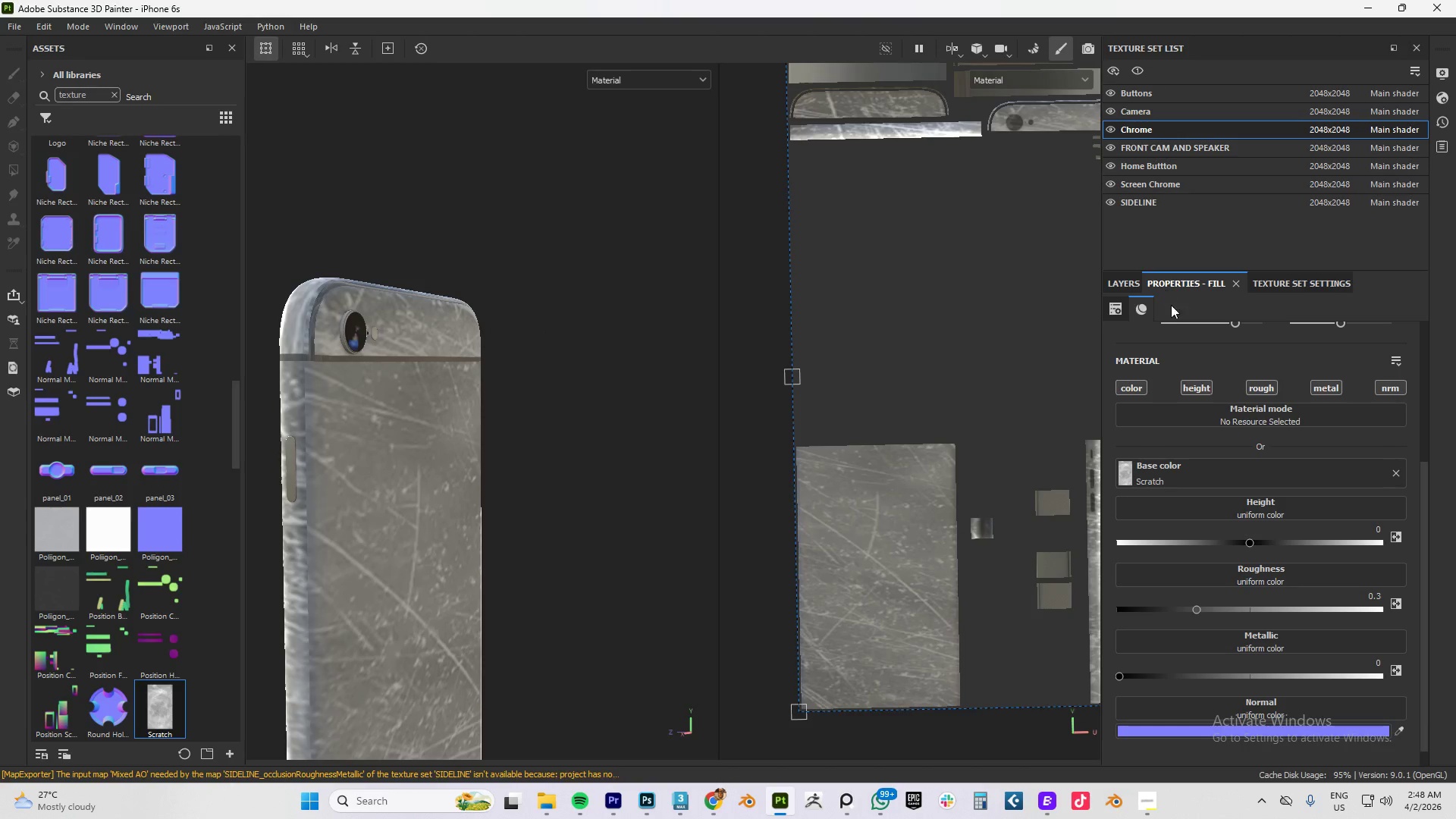 
scroll: coordinate [1246, 463], scroll_direction: up, amount: 13.0
 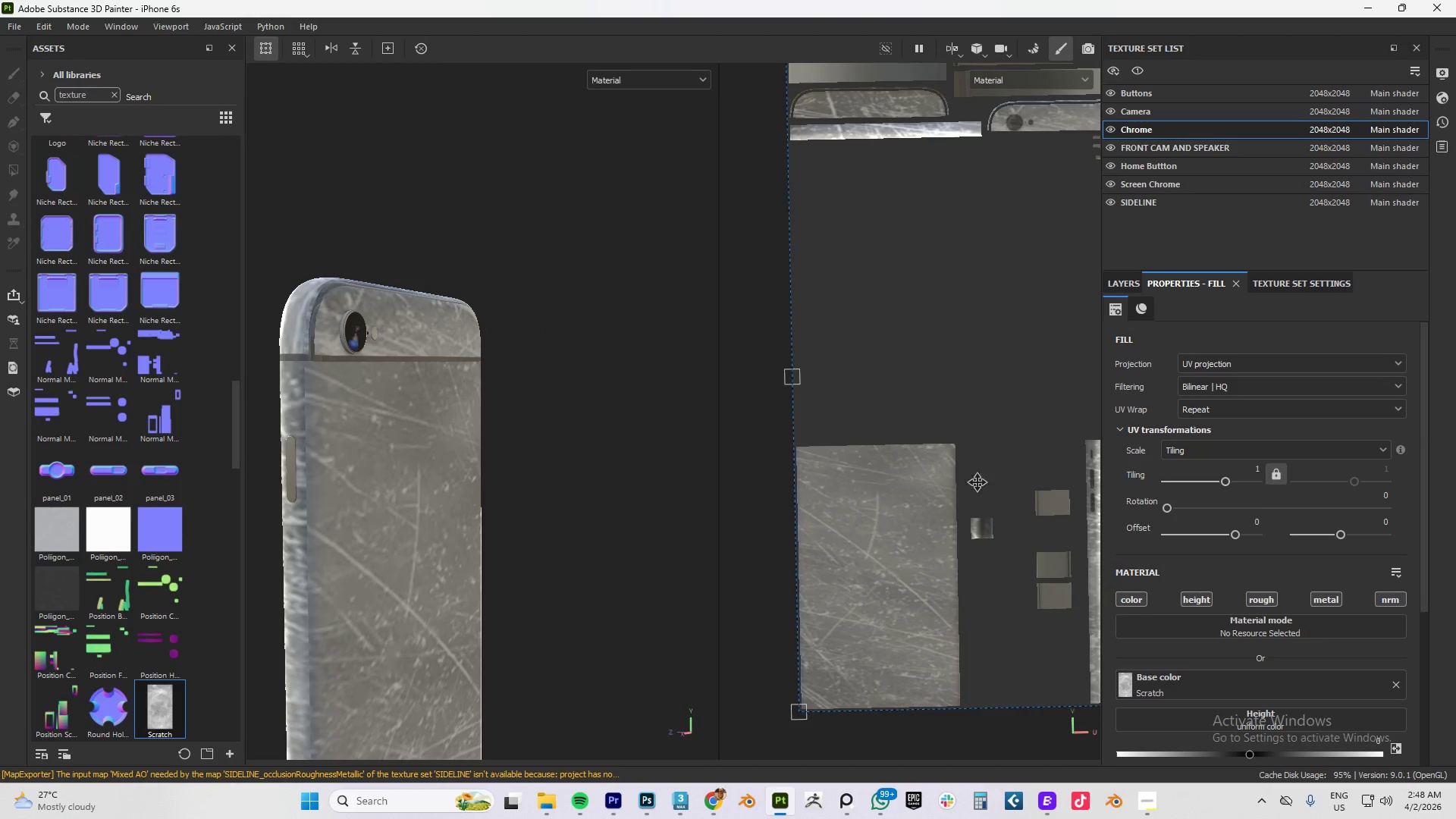 
hold_key(key=AltLeft, duration=0.56)
 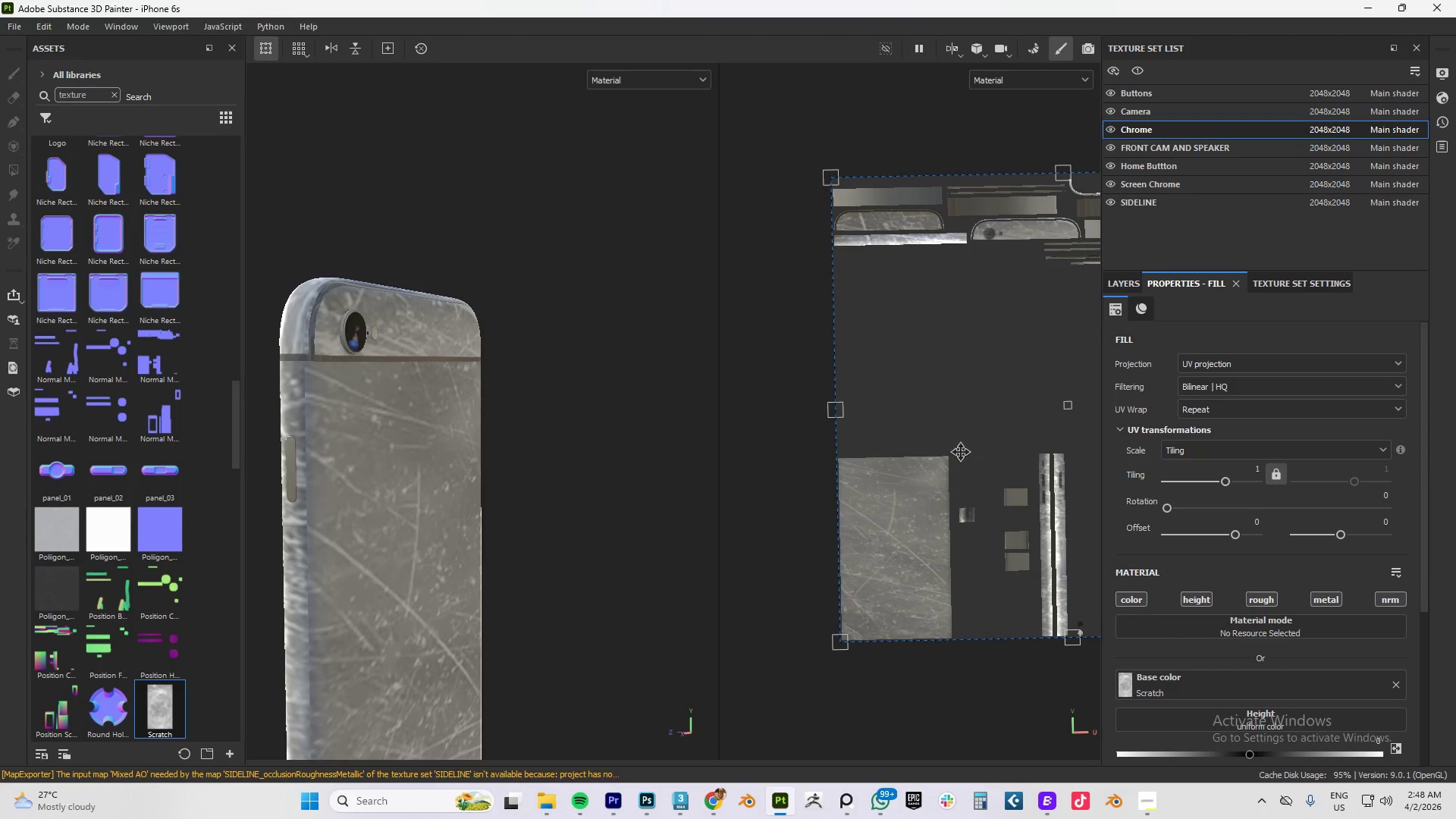 
key(Alt+AltLeft)
 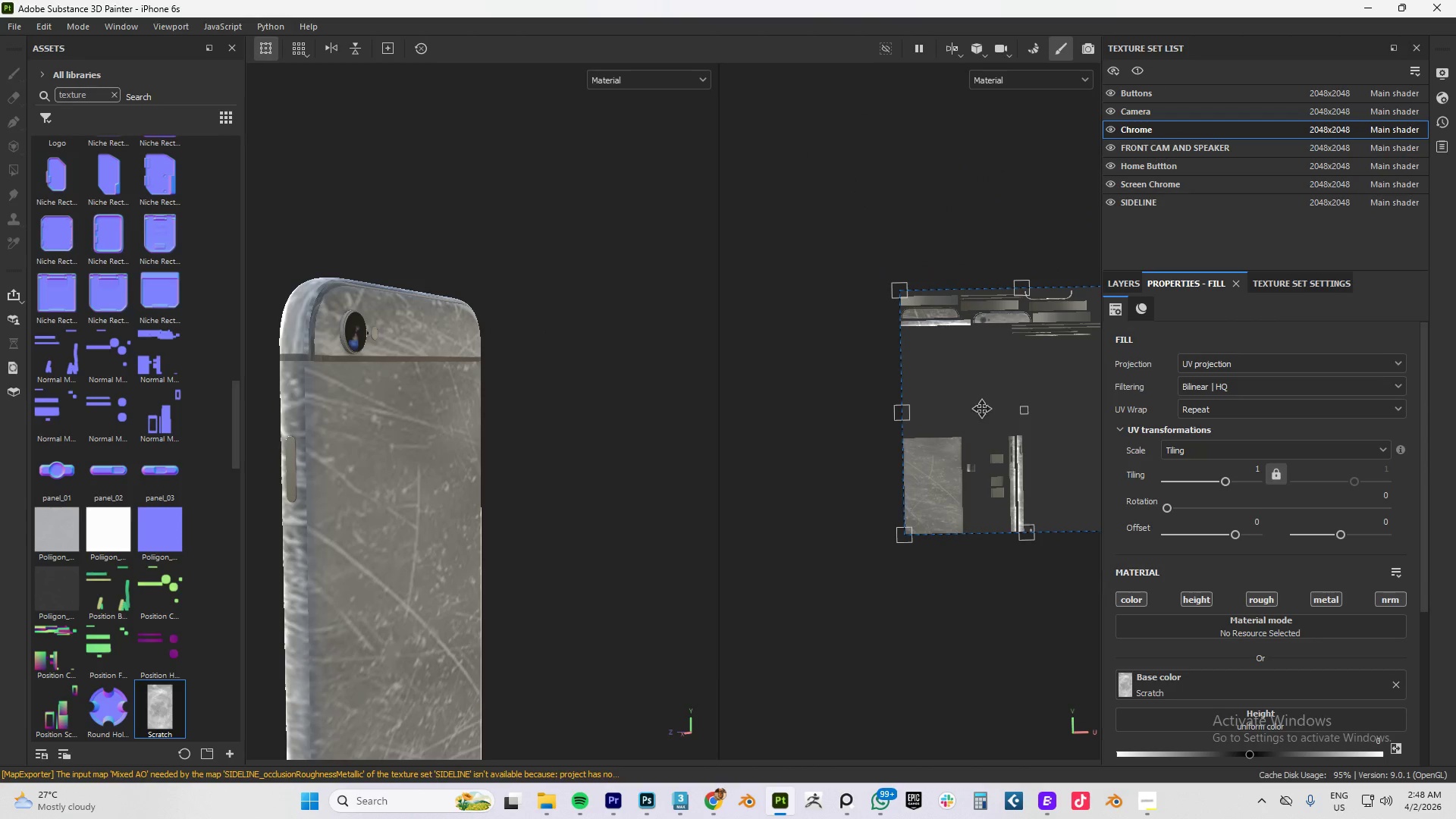 
hold_key(key=AltLeft, duration=0.72)
 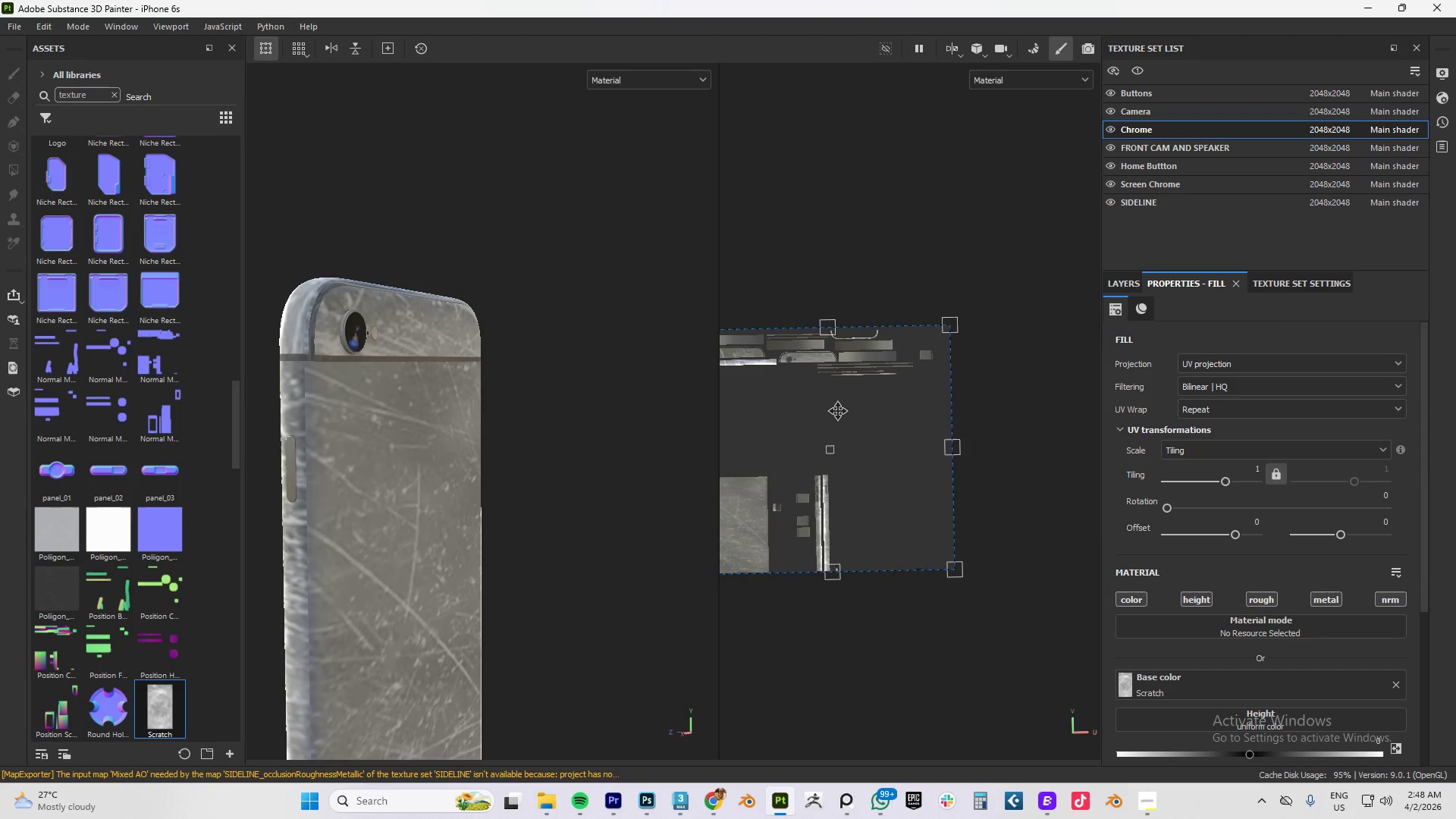 
scroll: coordinate [976, 415], scroll_direction: down, amount: 22.0
 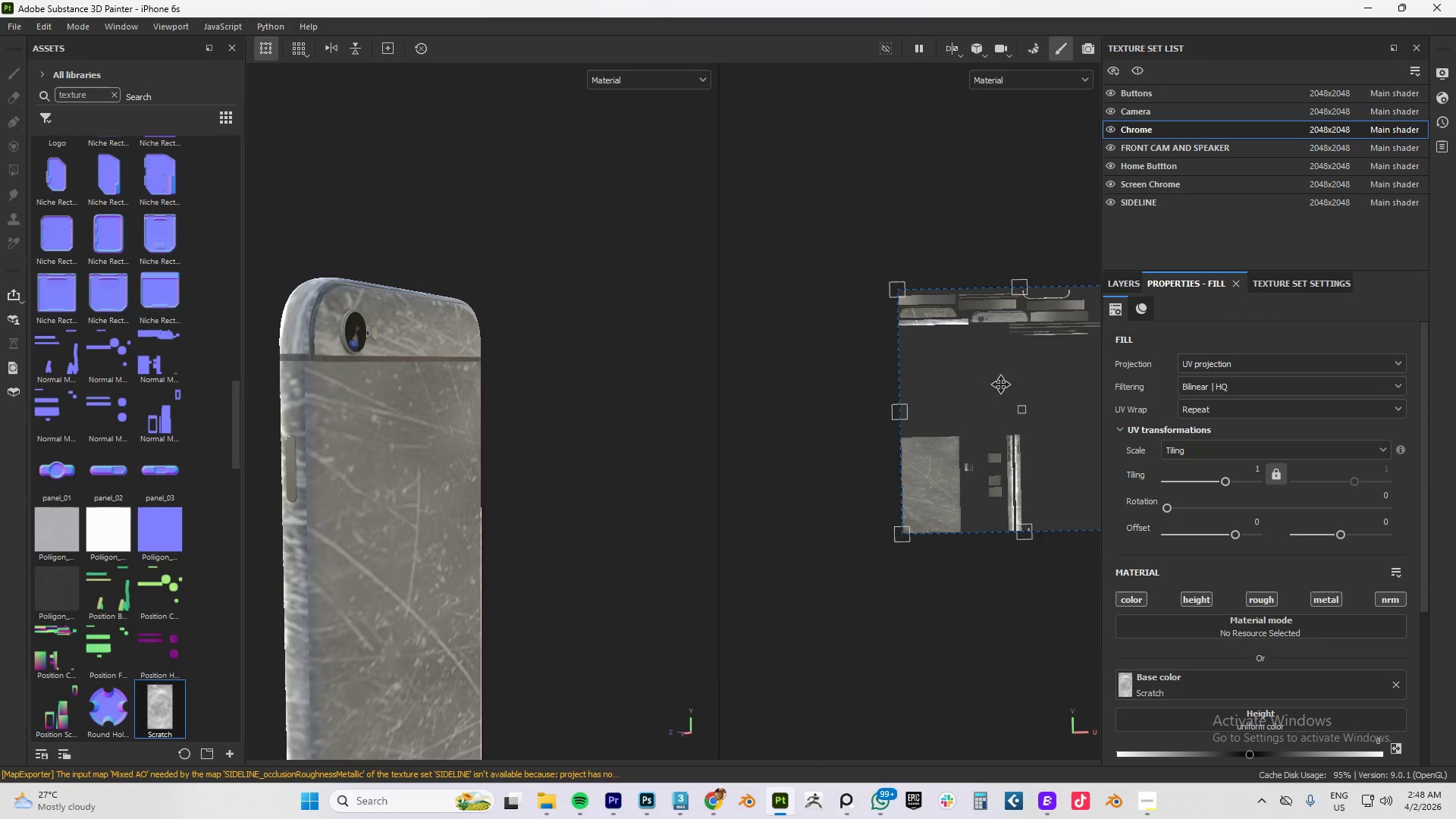 
hold_key(key=AltLeft, duration=0.72)
scroll: coordinate [838, 411], scroll_direction: down, amount: 3.0
 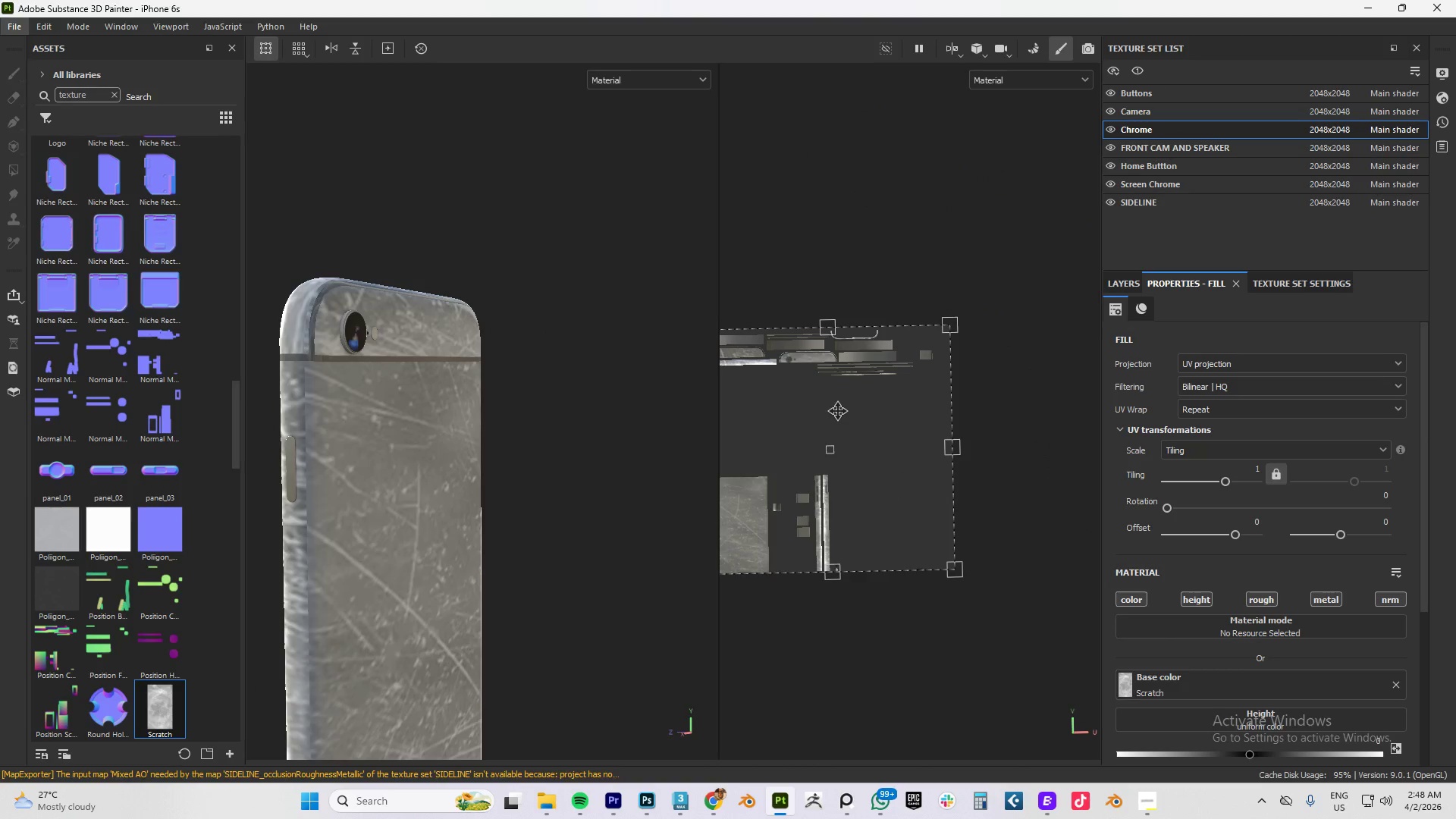 
hold_key(key=AltLeft, duration=0.98)
 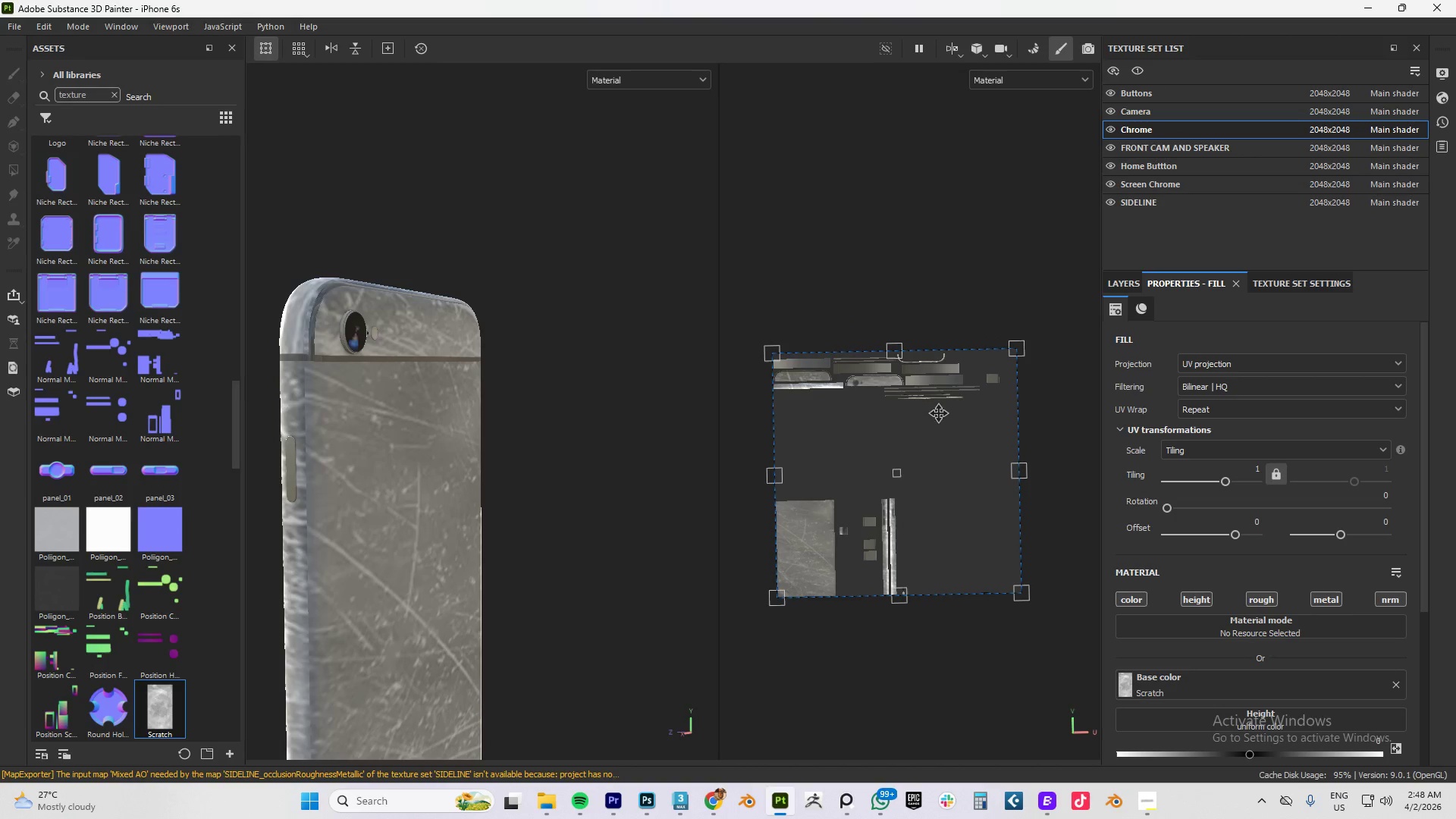 
scroll: coordinate [940, 413], scroll_direction: down, amount: 1.0
 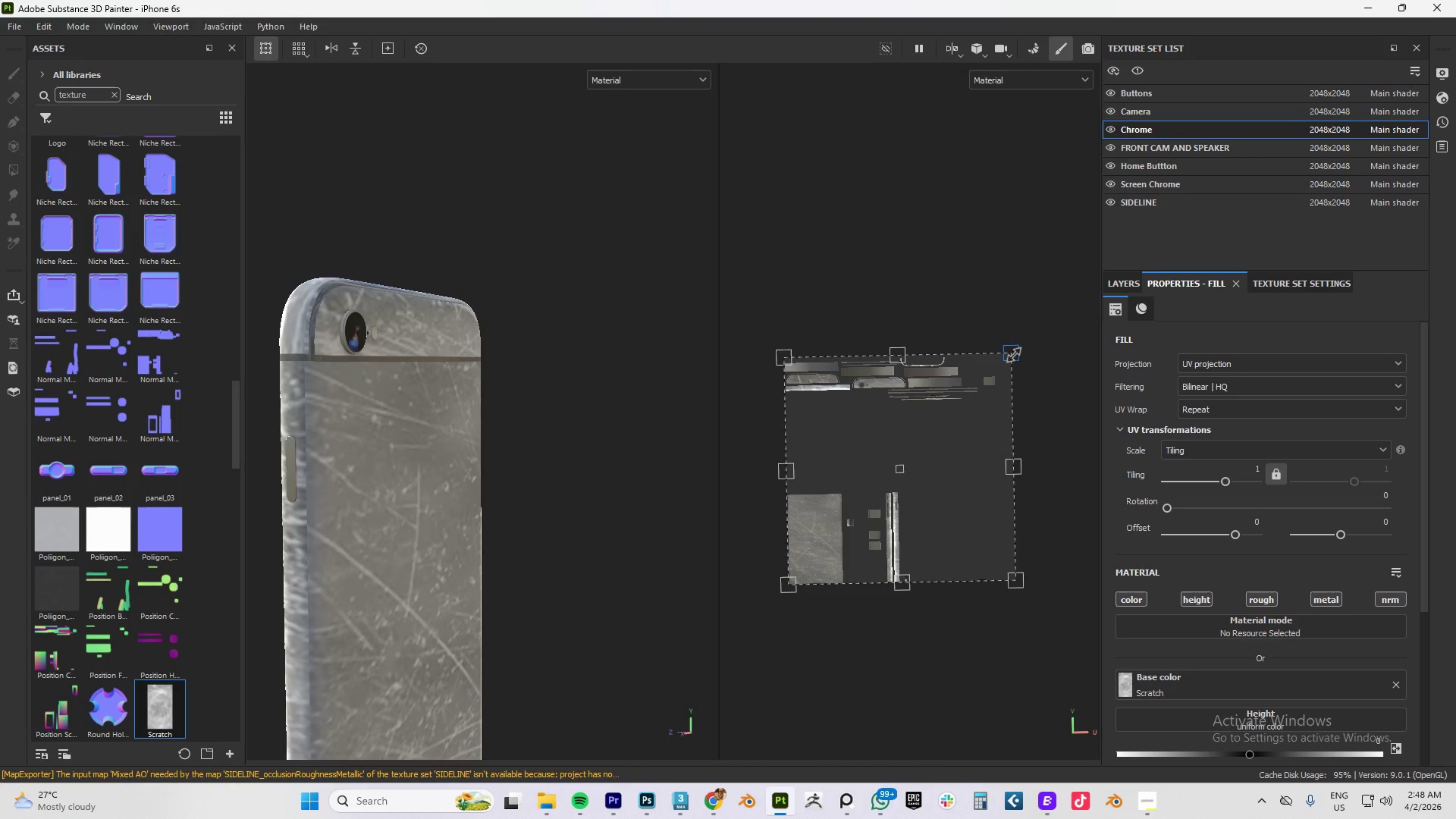 
left_click_drag(start_coordinate=[1012, 353], to_coordinate=[846, 487])
 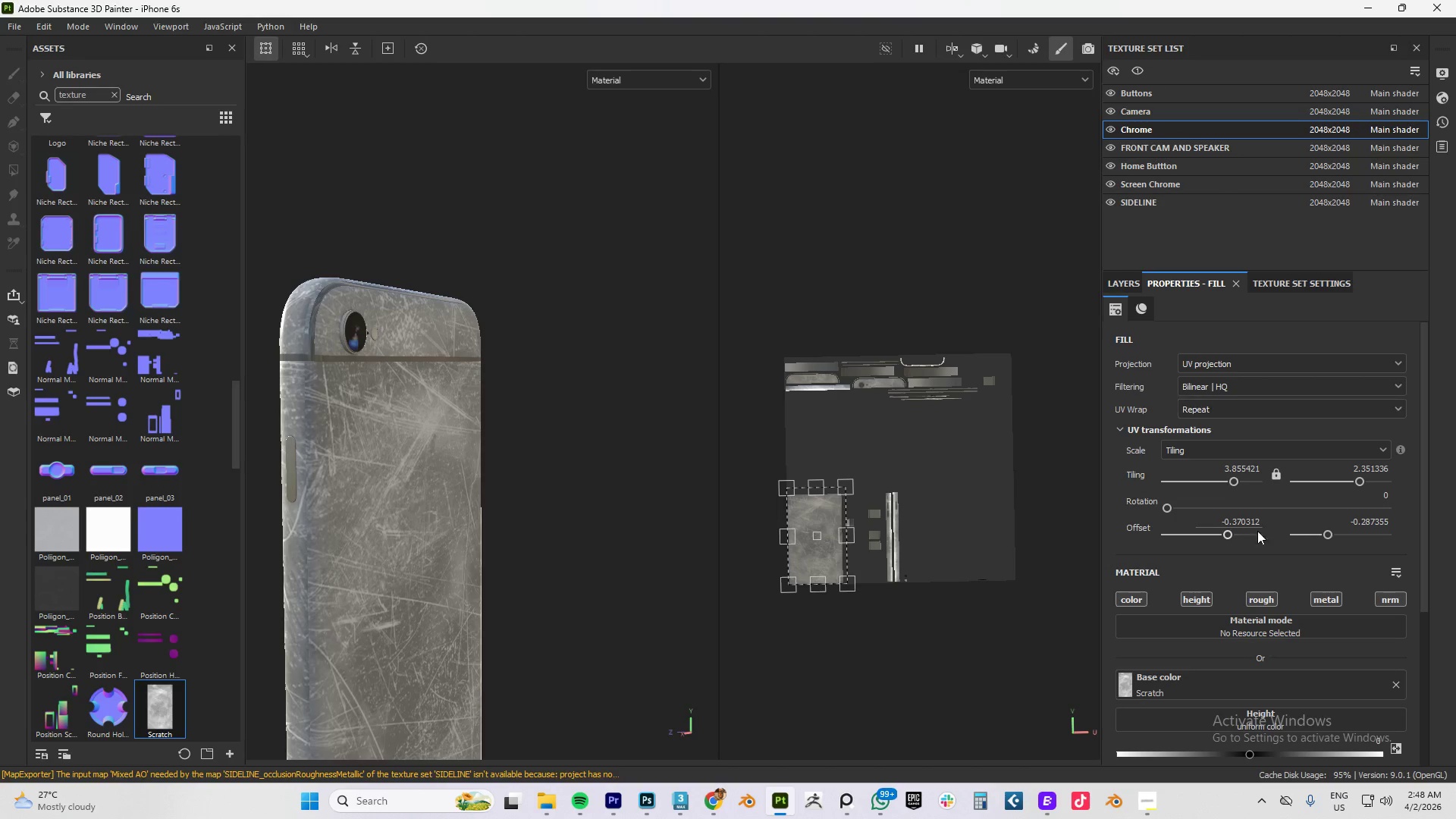 
scroll: coordinate [1181, 657], scroll_direction: down, amount: 3.0
 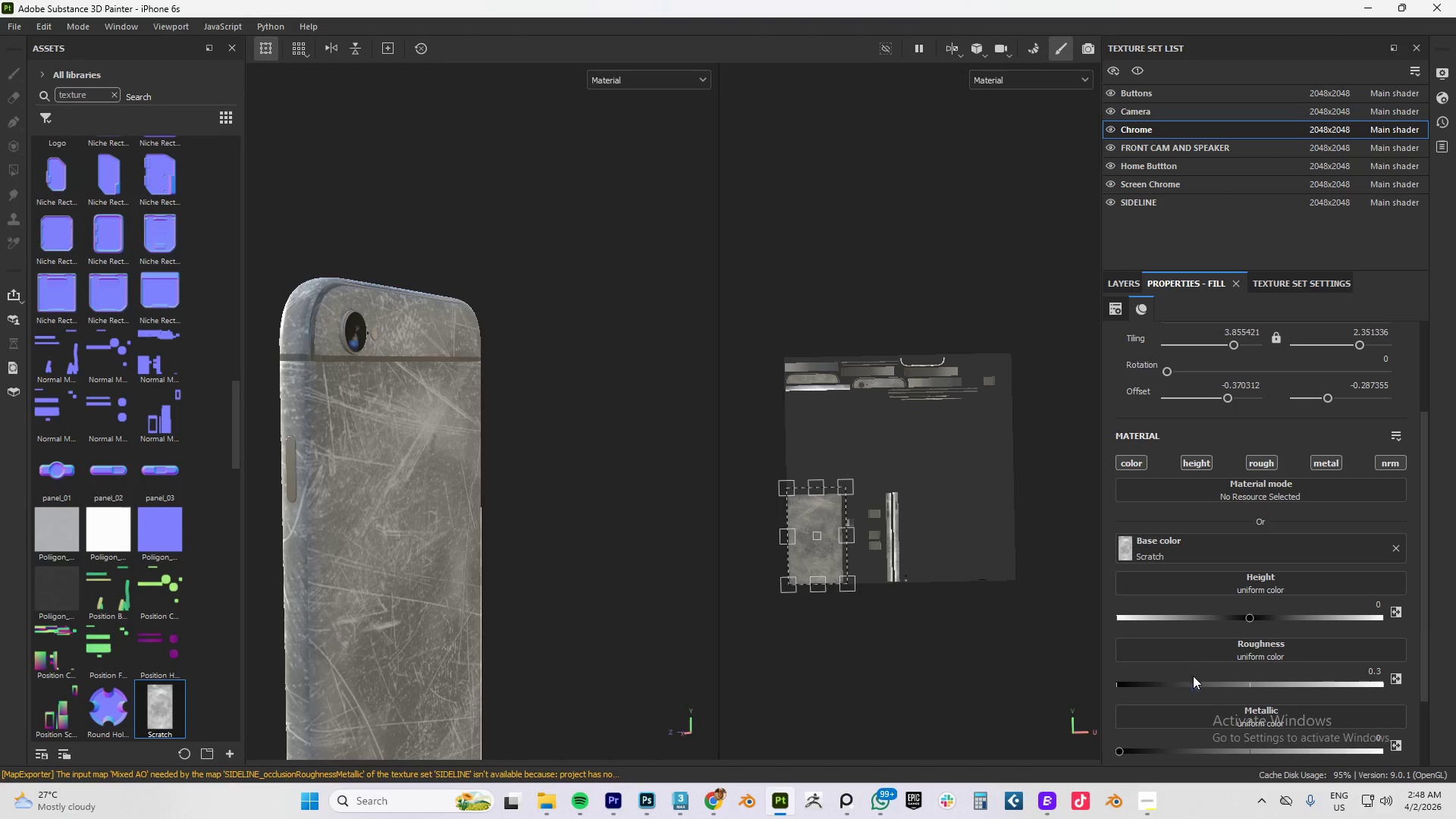 
left_click_drag(start_coordinate=[1195, 684], to_coordinate=[1148, 692])
 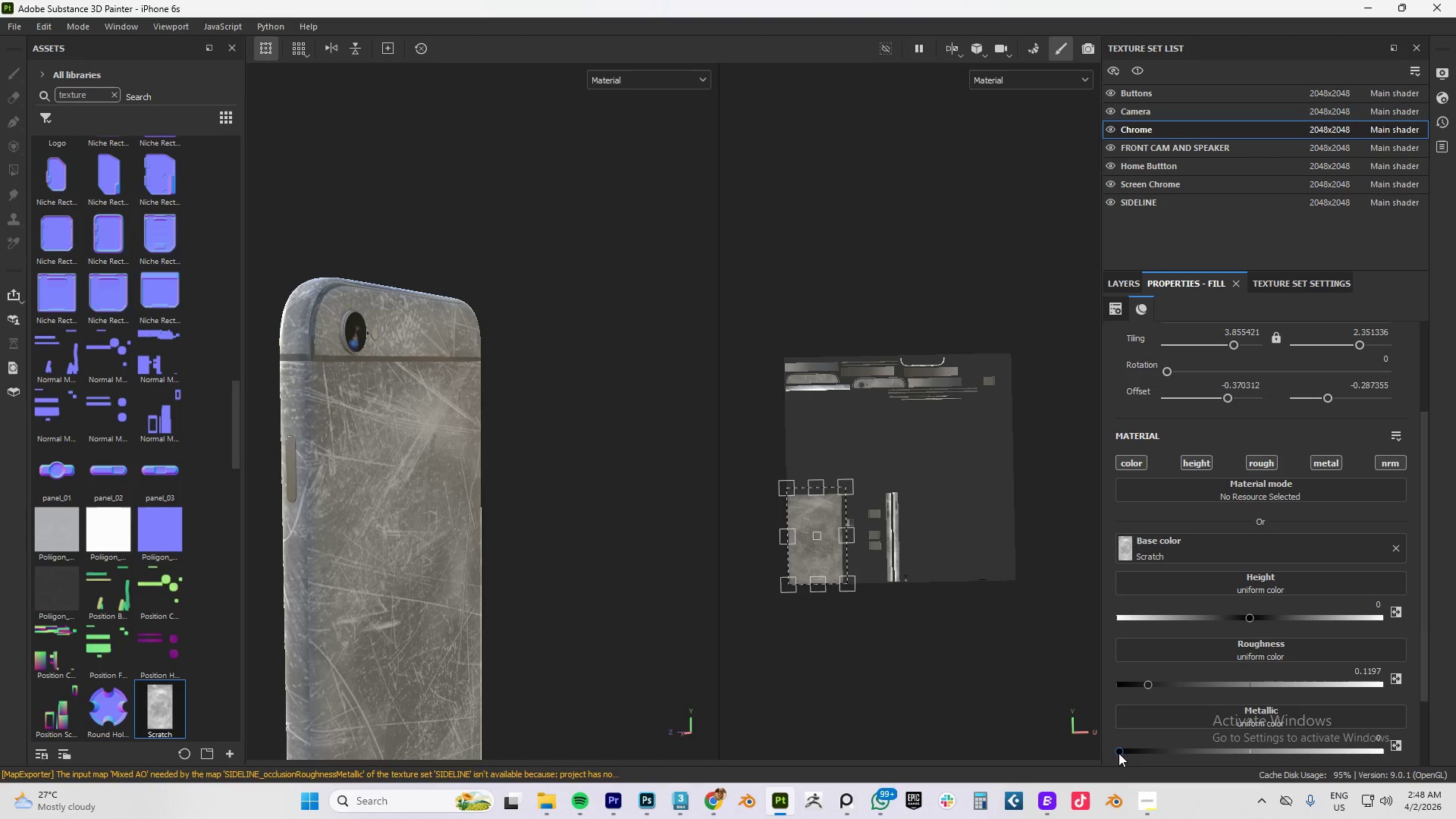 
left_click_drag(start_coordinate=[1119, 753], to_coordinate=[1156, 753])
 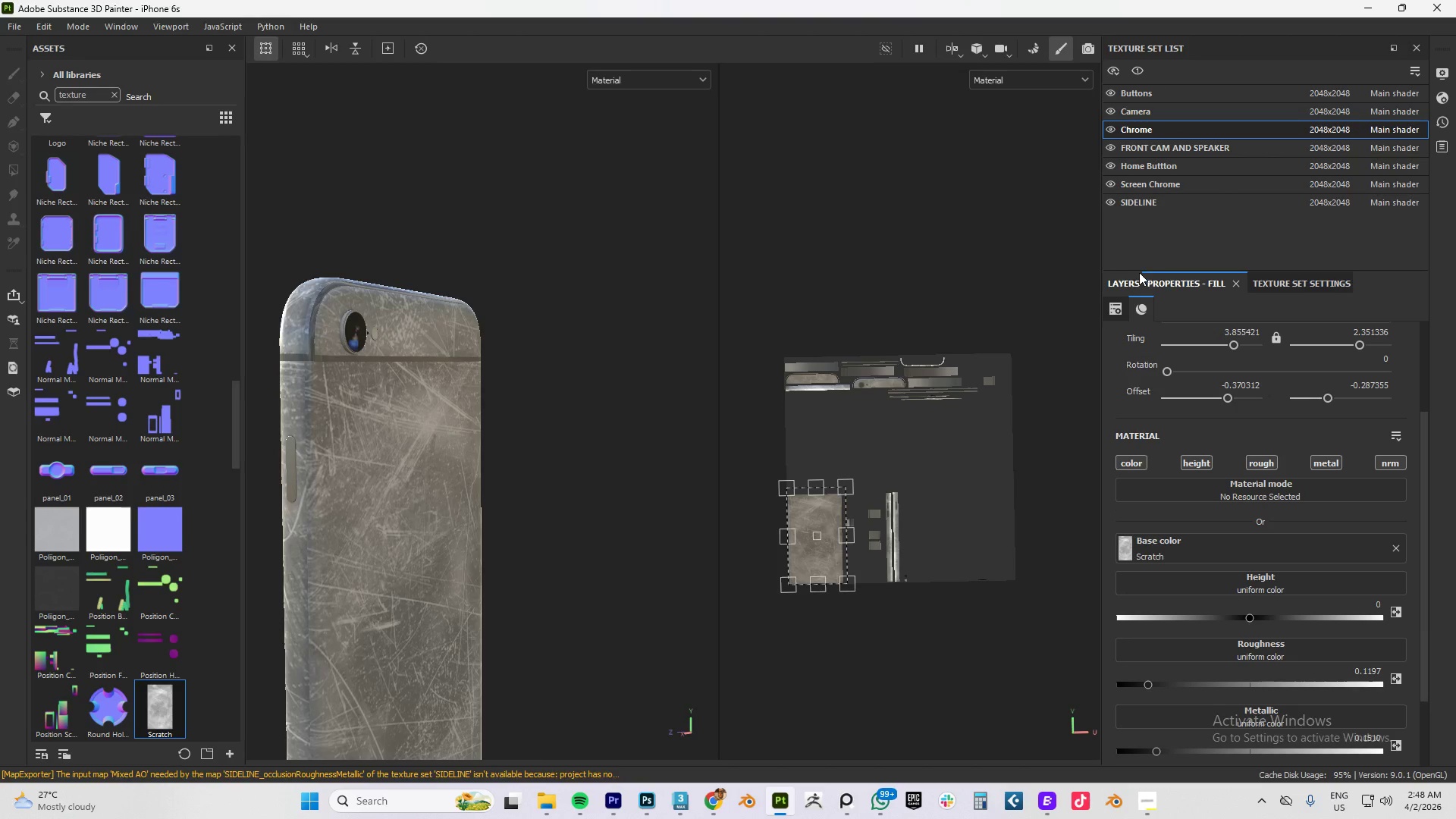 
left_click([1126, 281])
 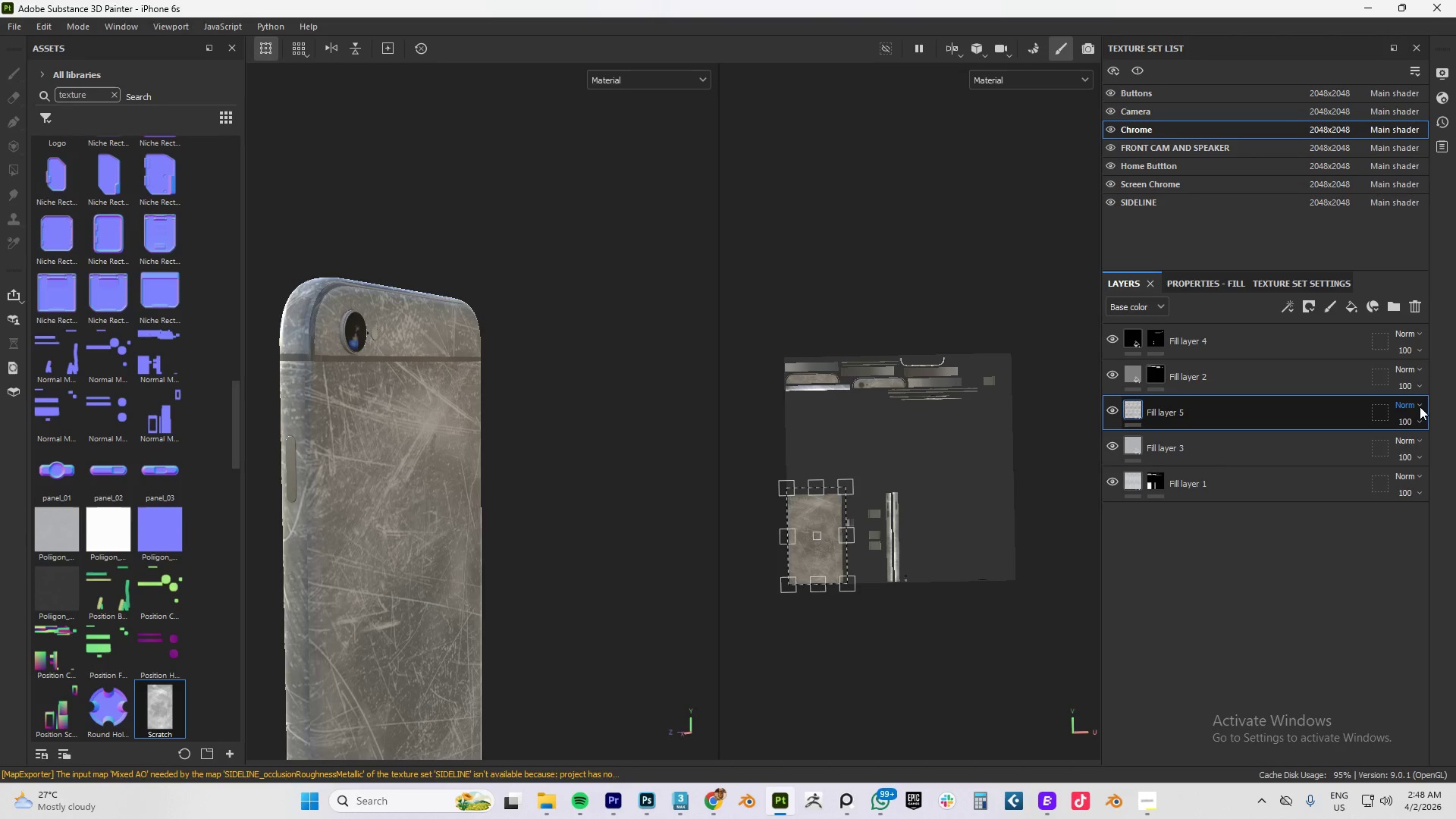 
left_click([1418, 403])
 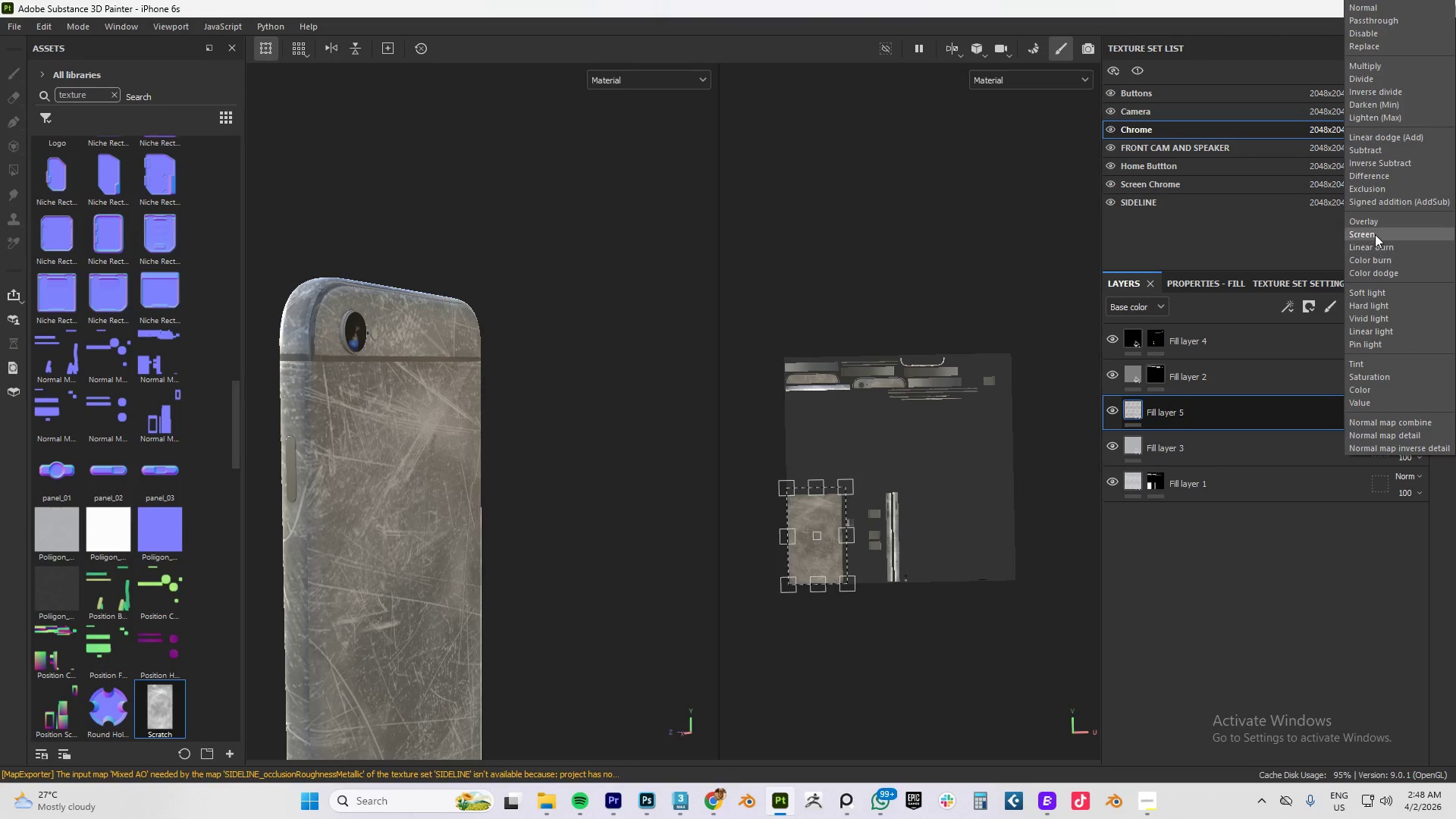 
left_click([1373, 230])
 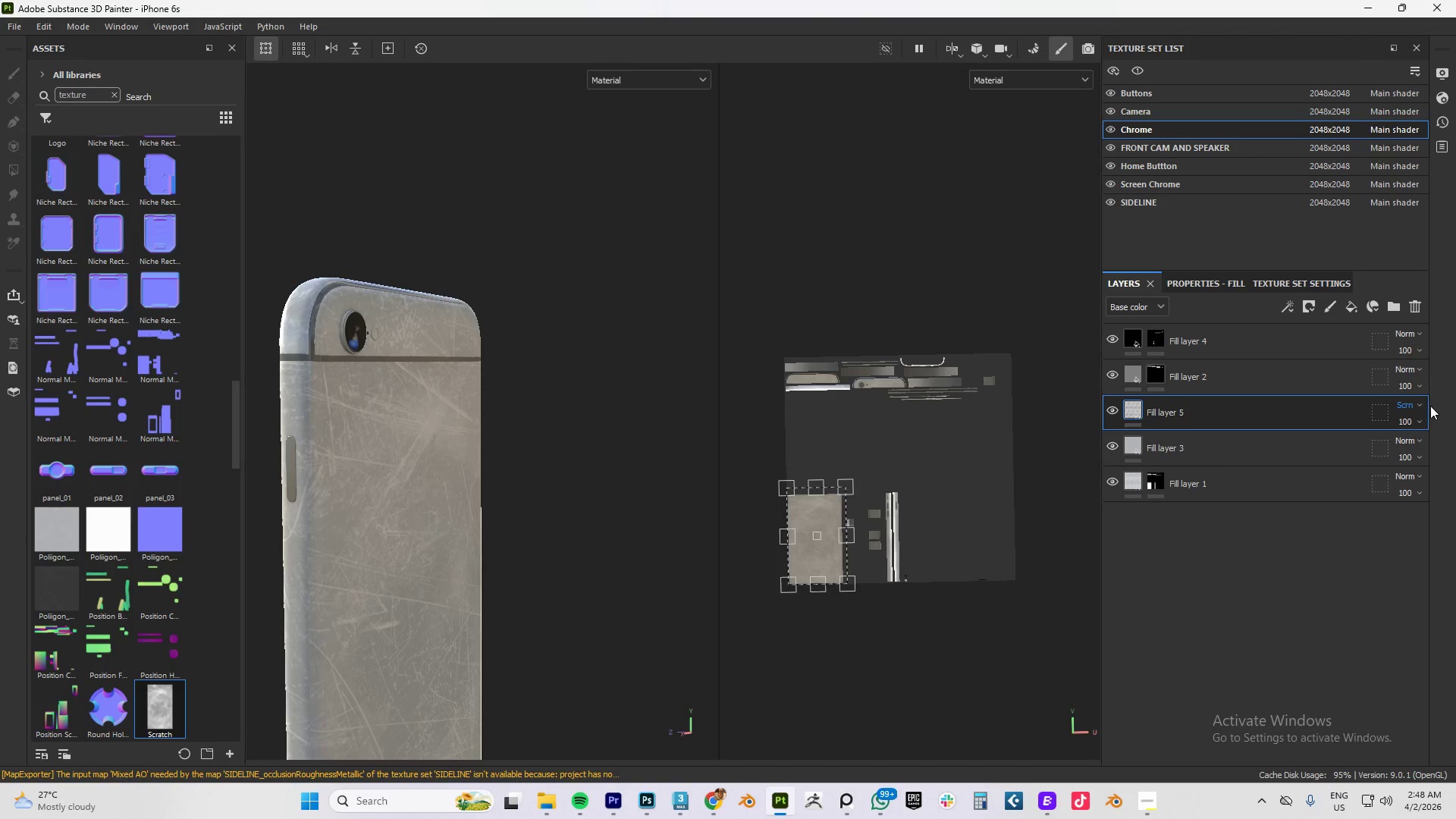 
left_click([1418, 402])
 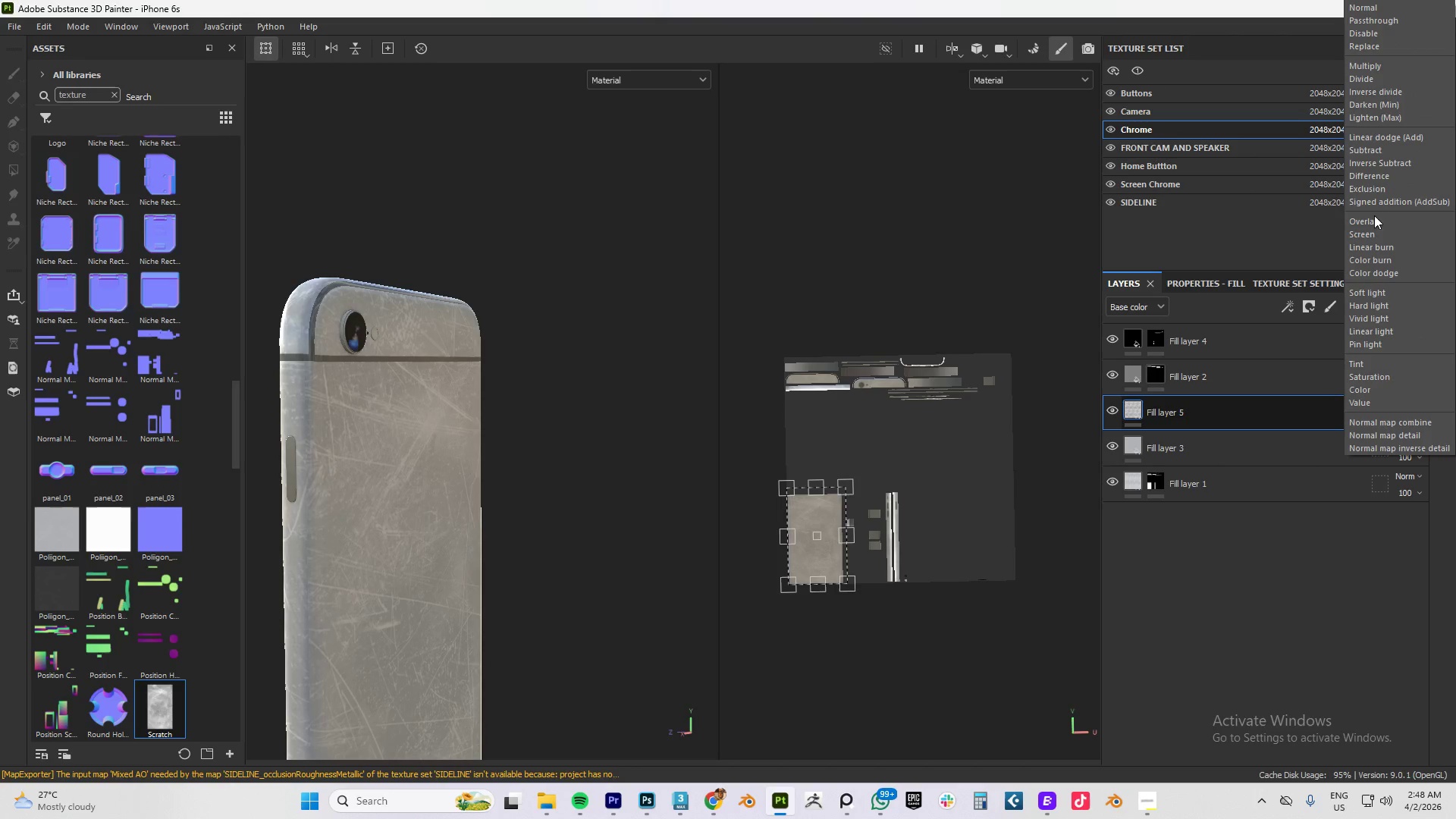 
left_click([1374, 219])
 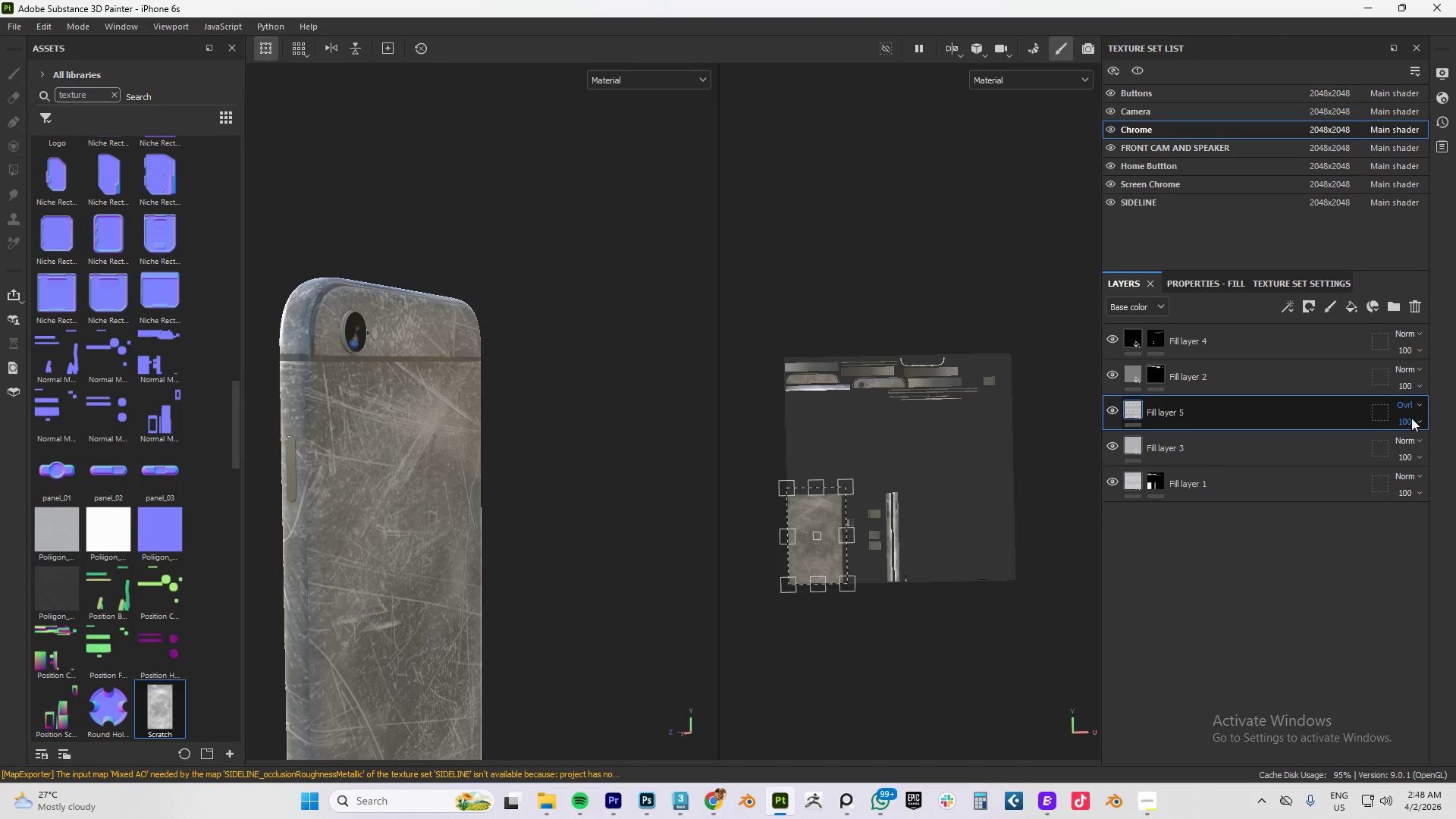 
left_click([1411, 424])
 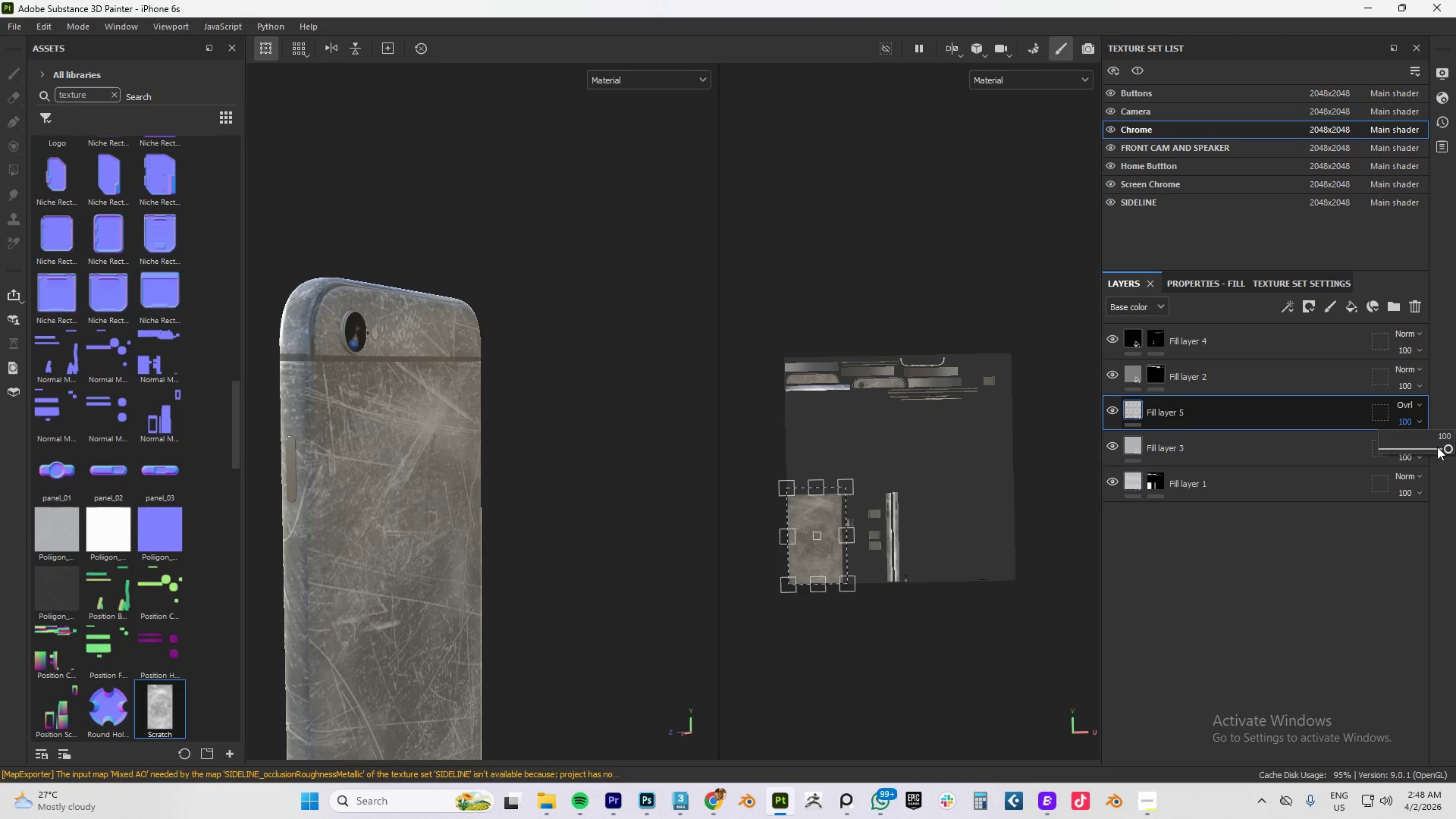 
left_click_drag(start_coordinate=[1448, 449], to_coordinate=[1392, 464])
 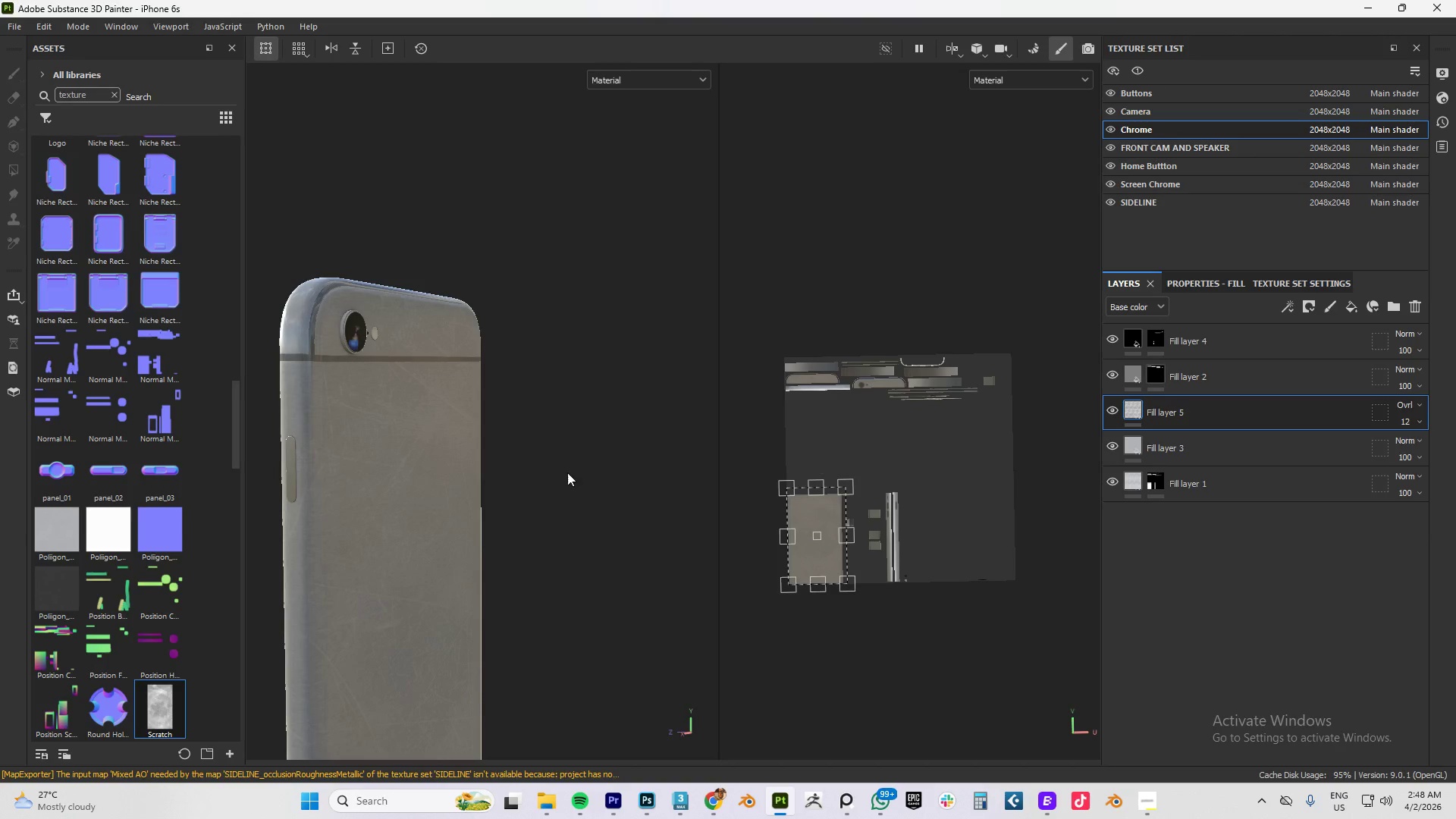 
hold_key(key=AltLeft, duration=1.5)
left_click_drag(start_coordinate=[538, 469], to_coordinate=[457, 448])
 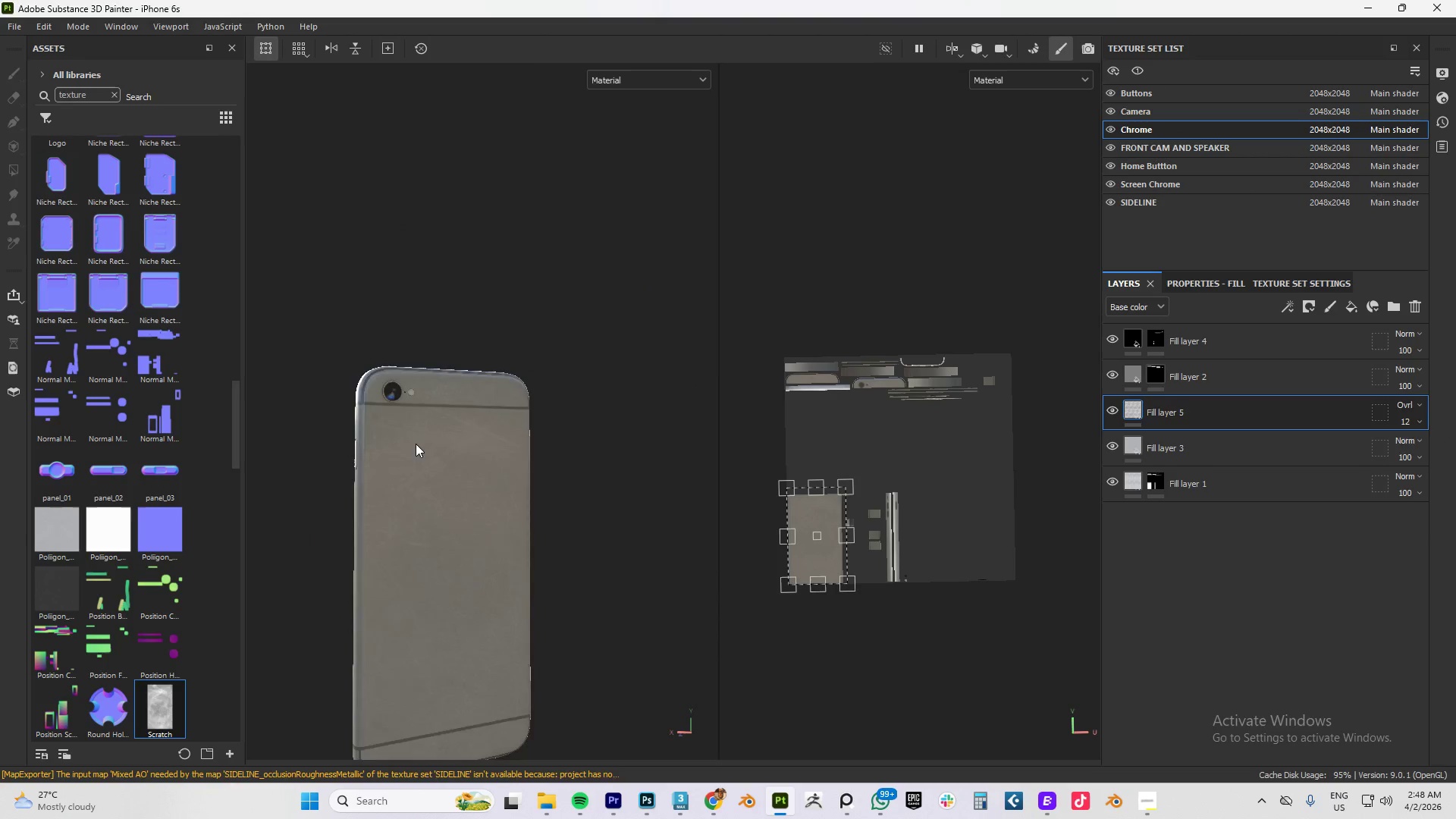 
hold_key(key=AltLeft, duration=1.28)
 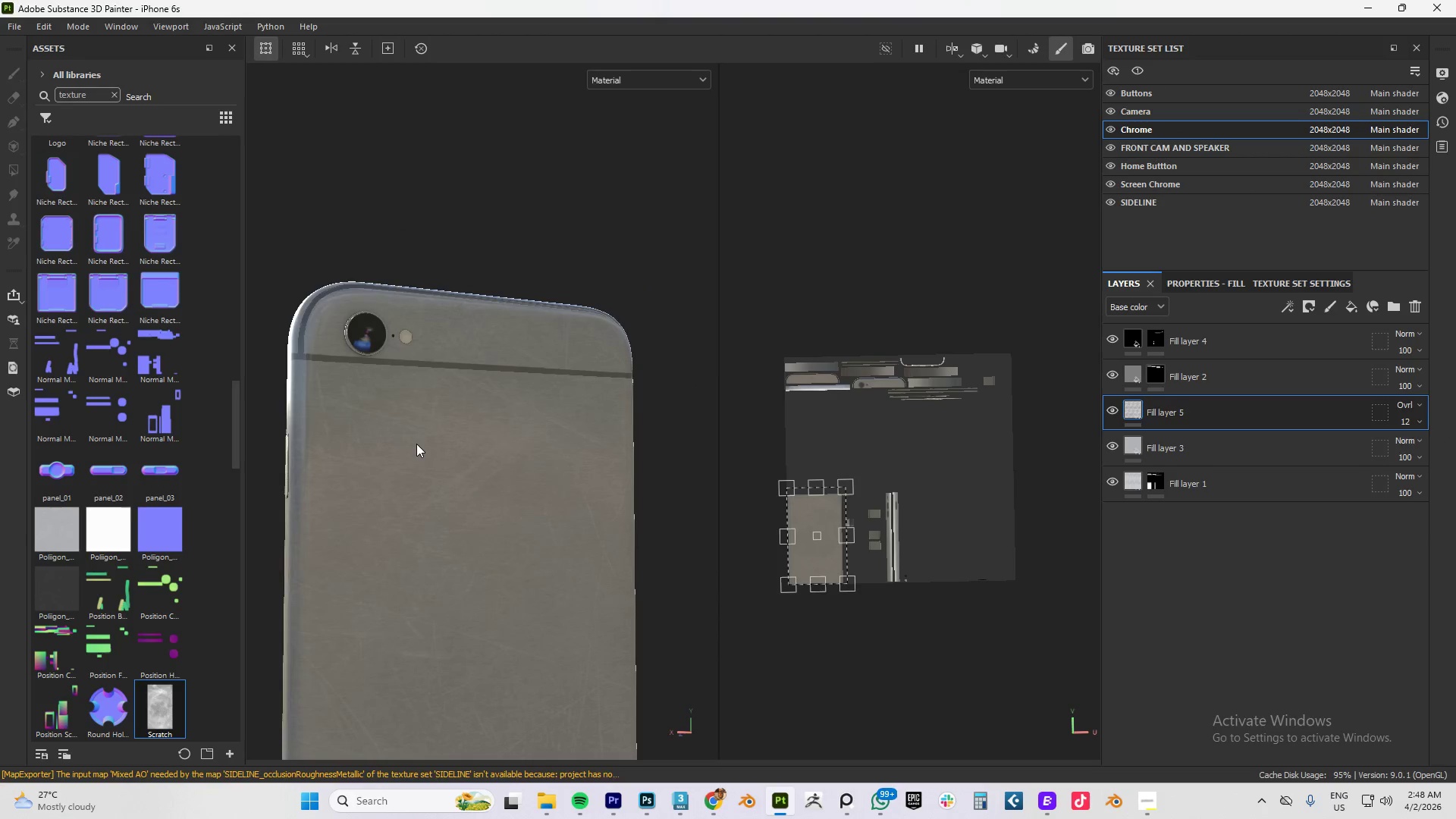 
hold_key(key=AltLeft, duration=1.5)
left_click_drag(start_coordinate=[429, 516], to_coordinate=[479, 472])
 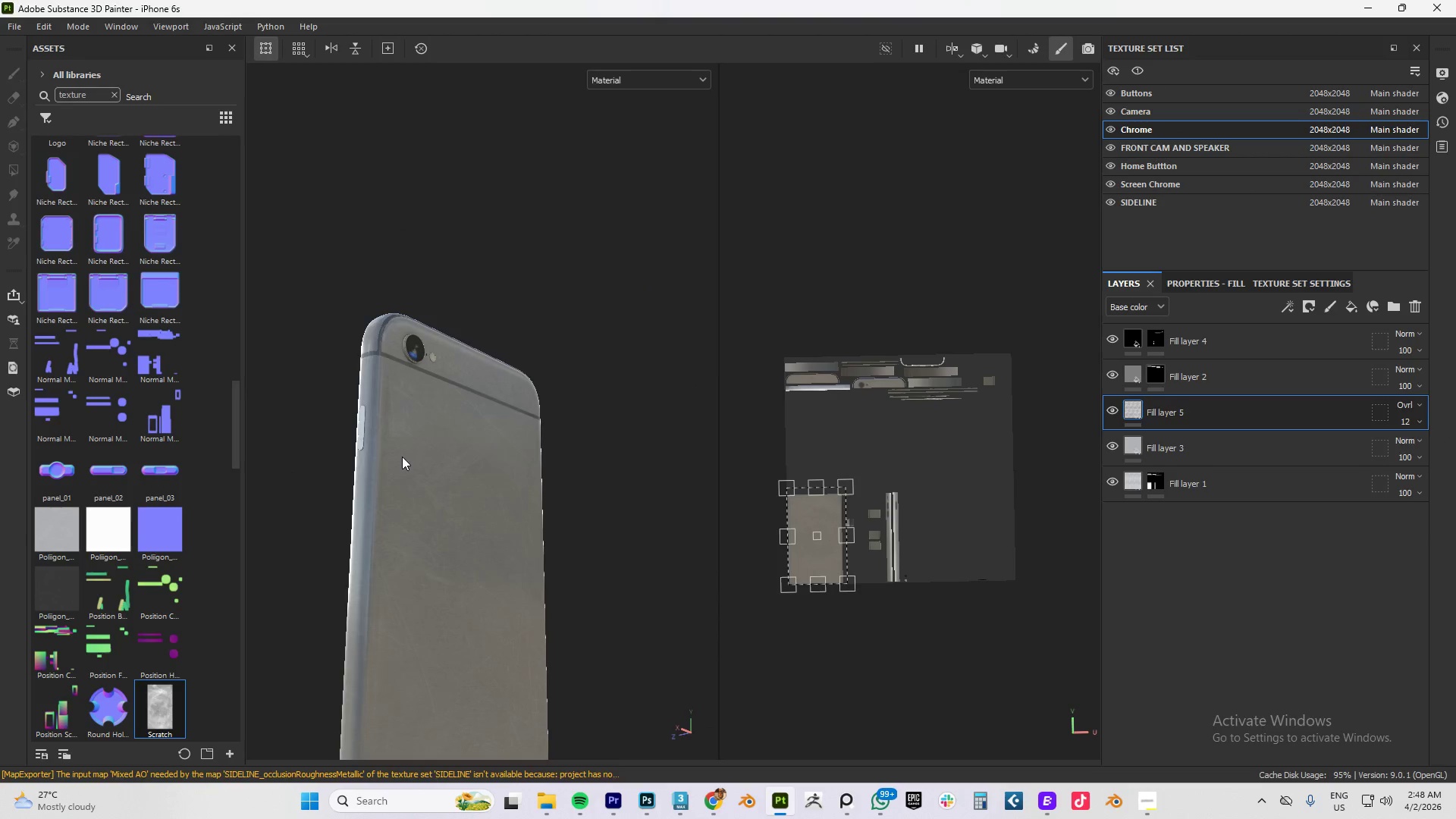 
scroll: coordinate [416, 444], scroll_direction: down, amount: 10.0
 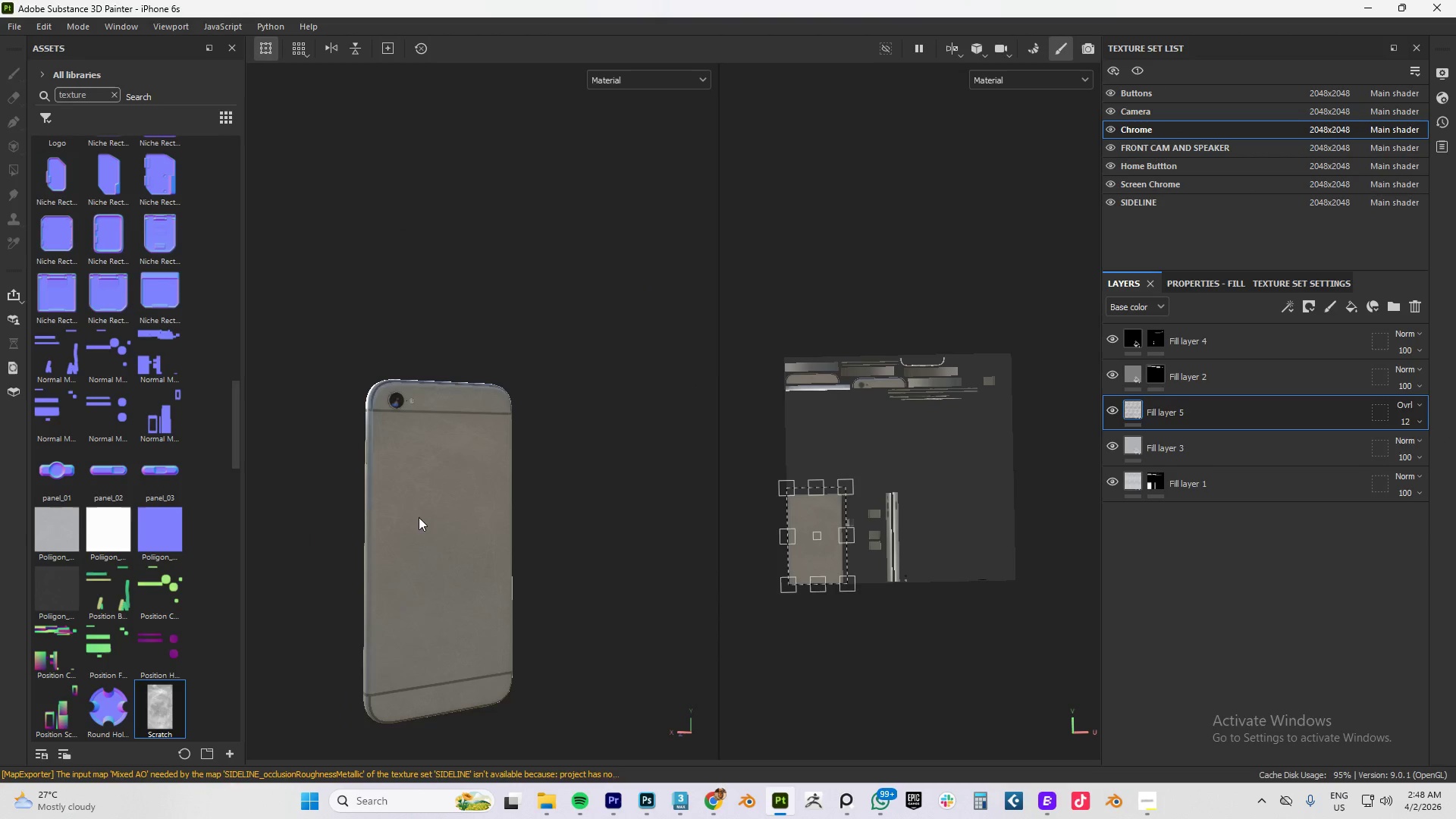 
hold_key(key=AltLeft, duration=1.5)
 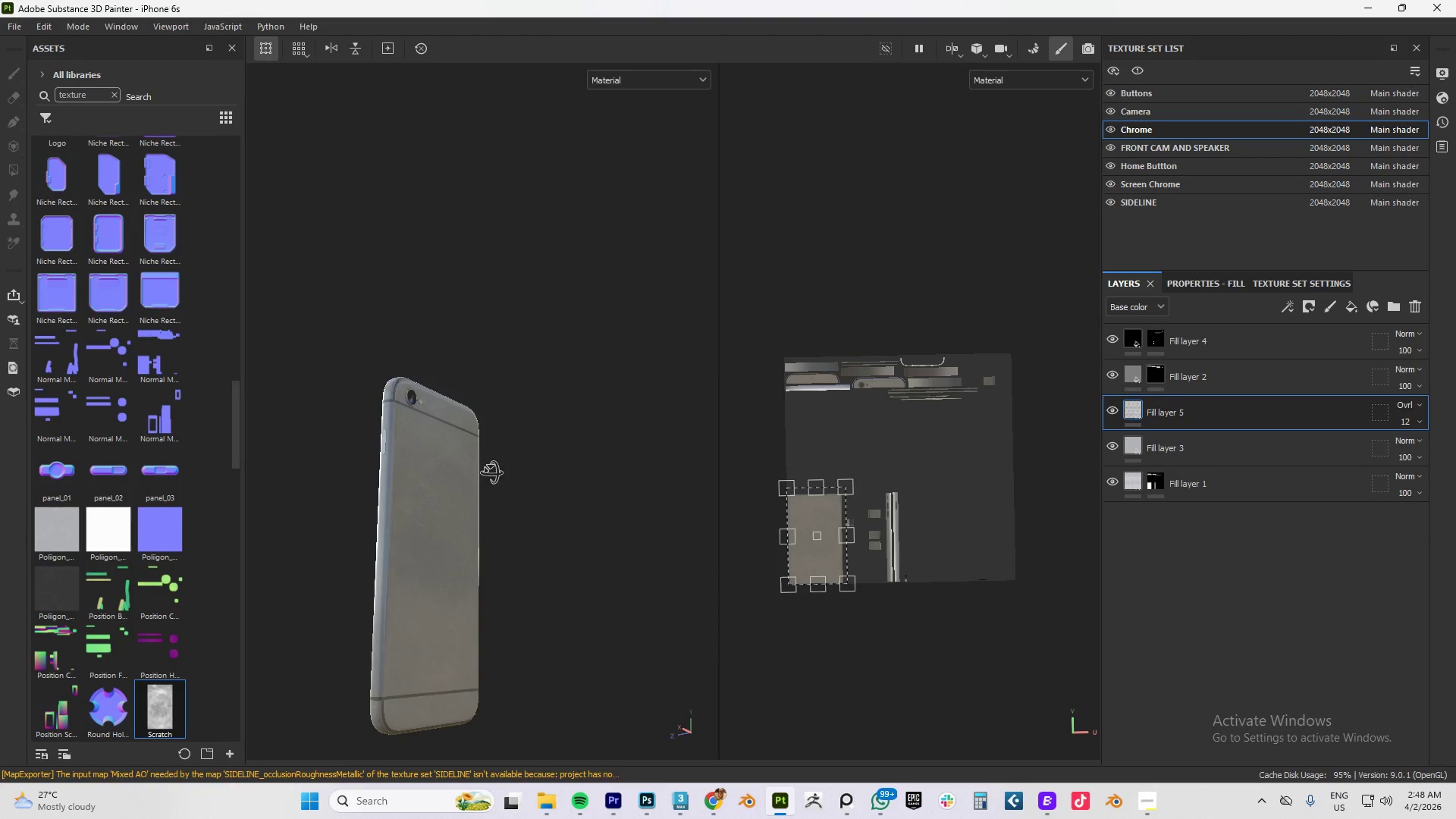 
key(Alt+AltLeft)
 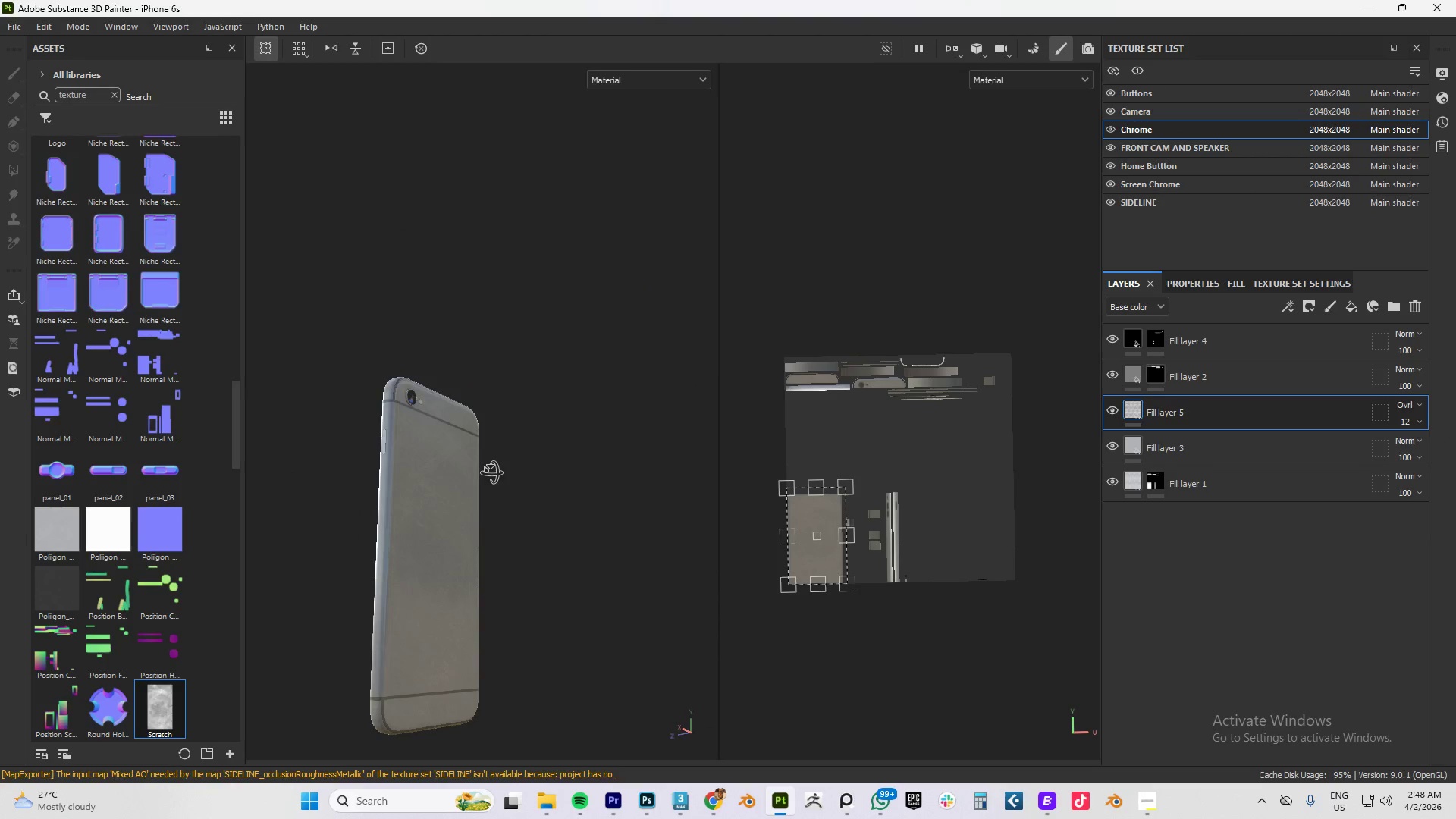 
key(Alt+AltLeft)
 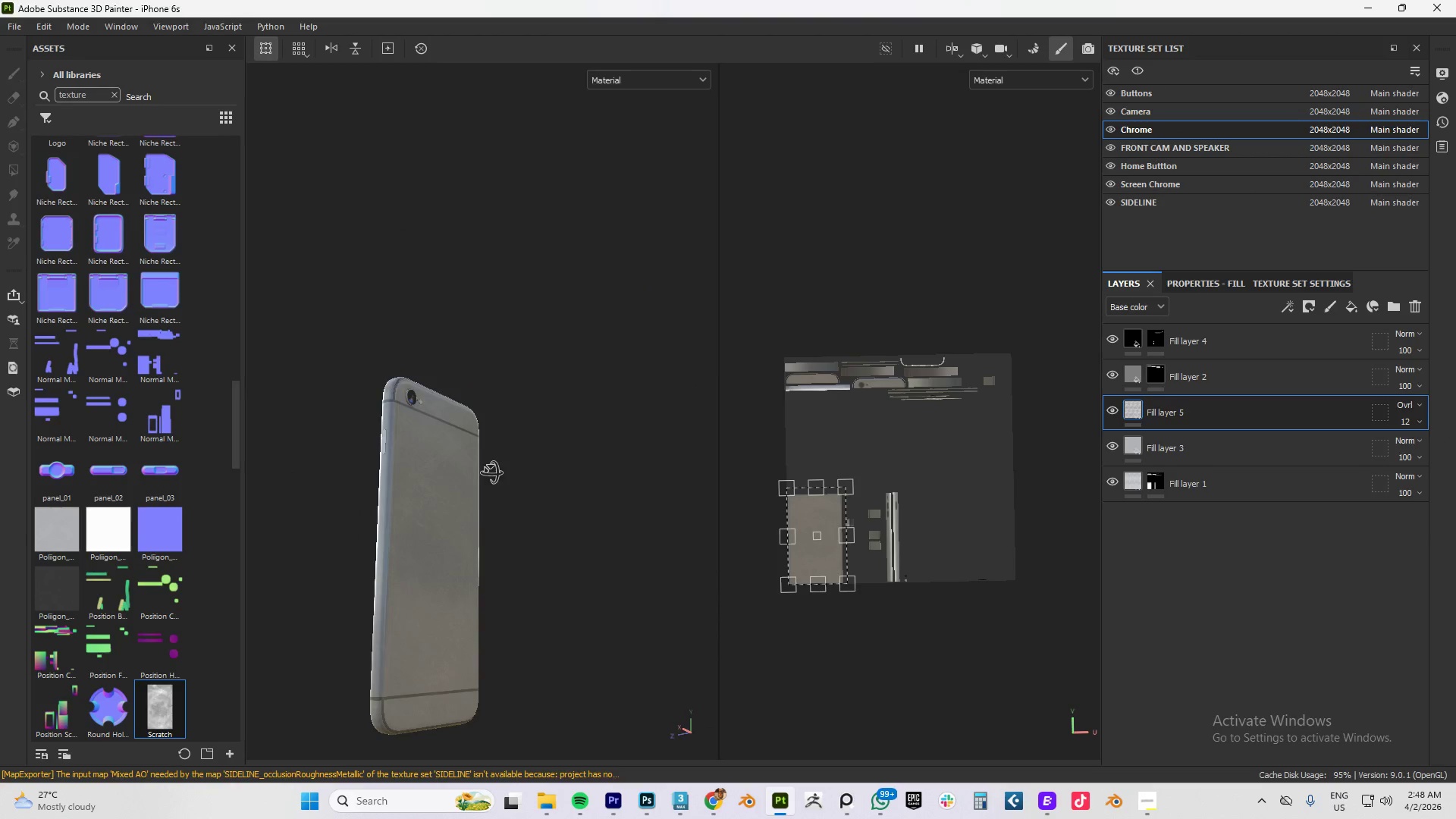 
key(Alt+AltLeft)
 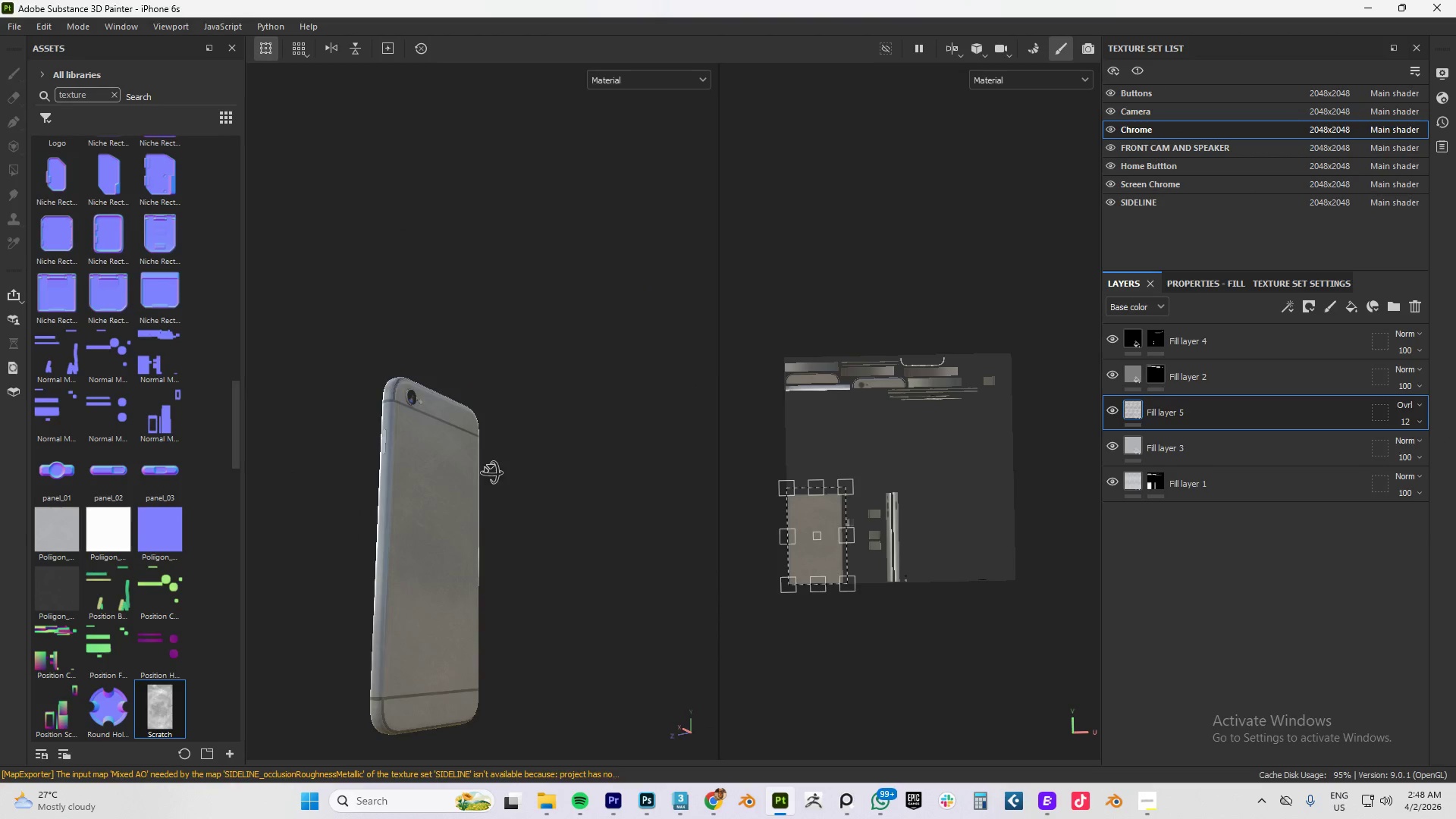 
key(Alt+AltLeft)
 